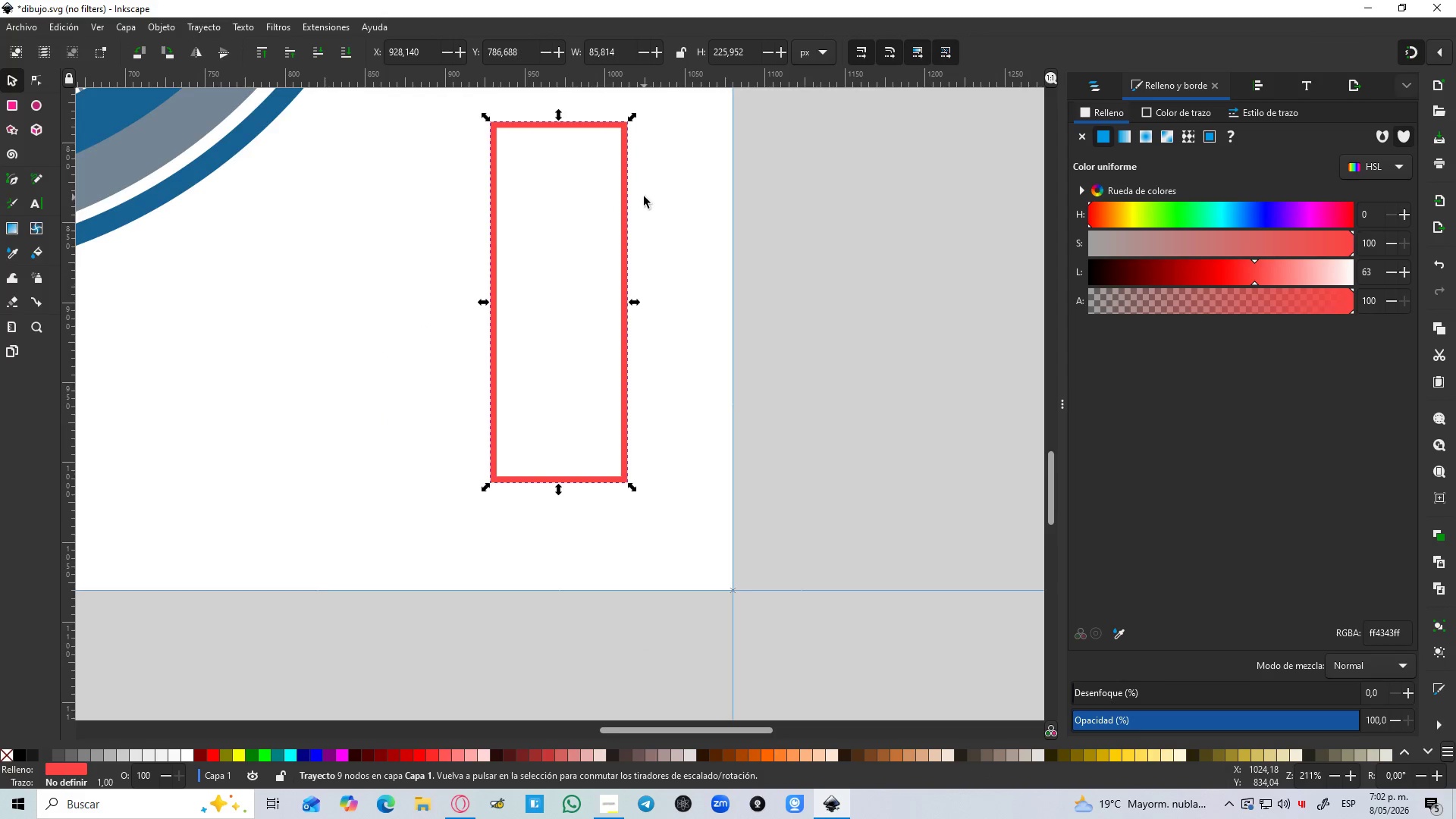 
scroll: coordinate [644, 196], scroll_direction: up, amount: 3.0
 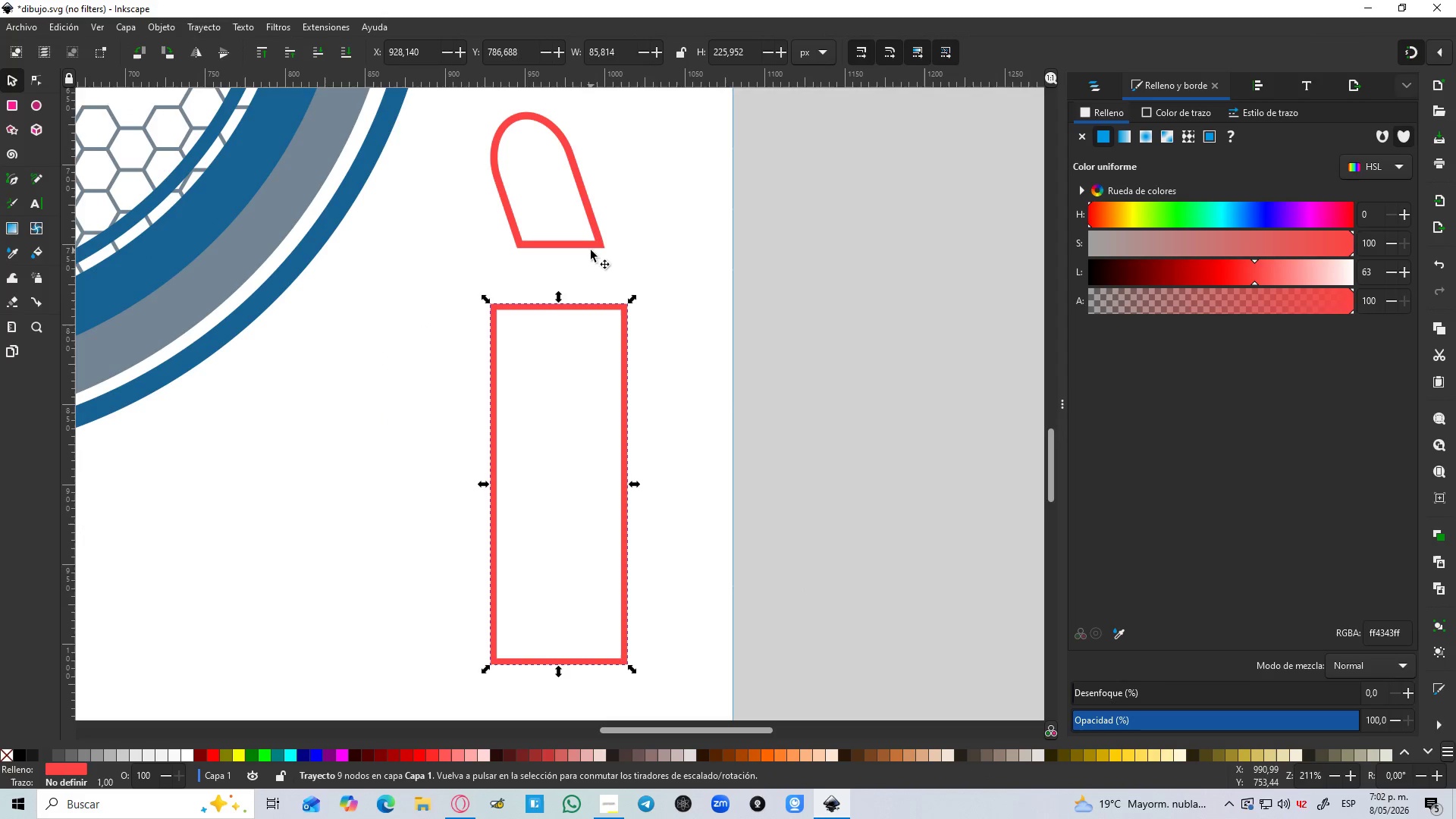 
left_click([592, 243])
 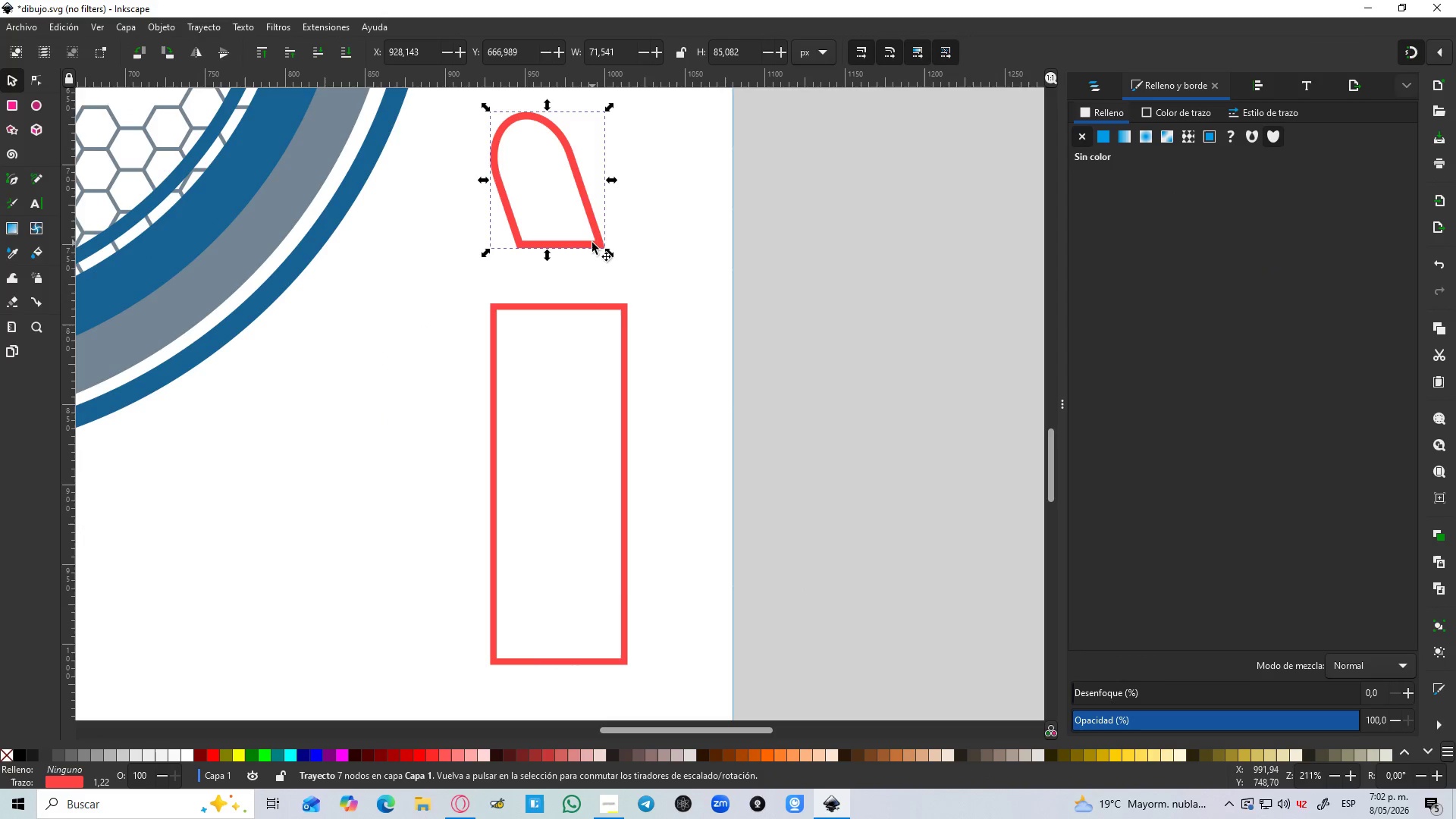 
key(Alt+Control+C)
 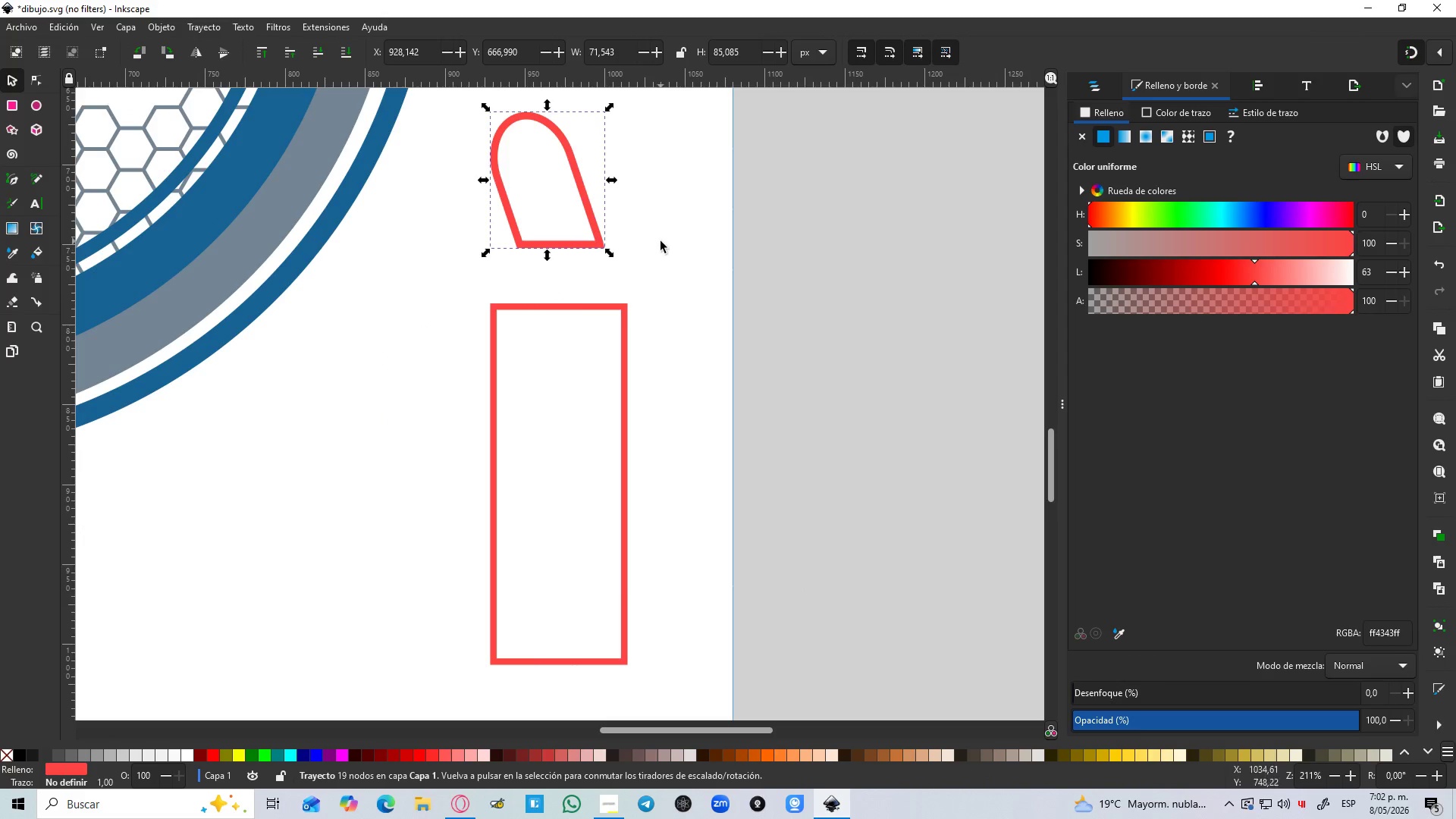 
left_click([661, 241])
 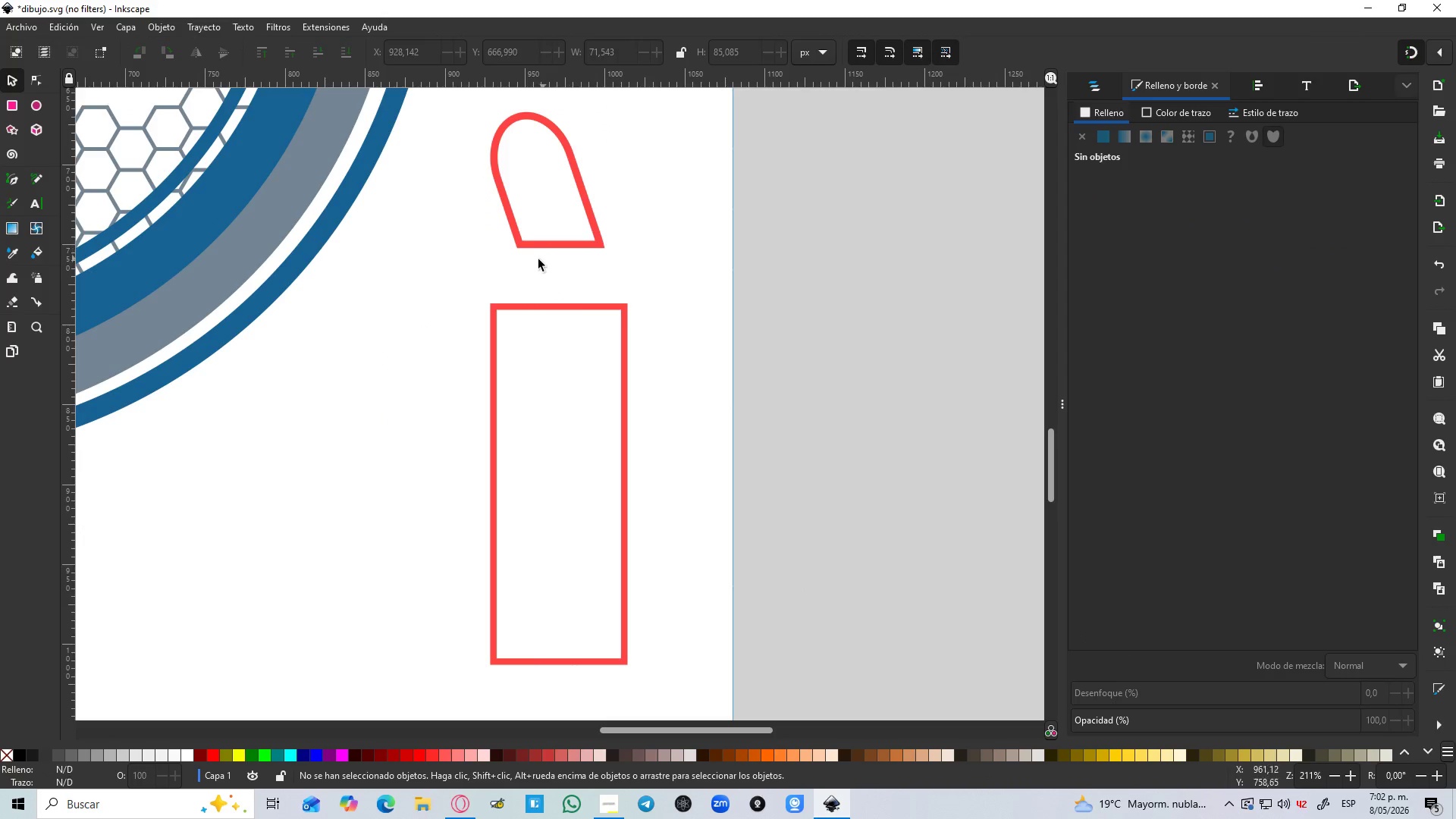 
hold_key(key=ControlLeft, duration=0.33)
 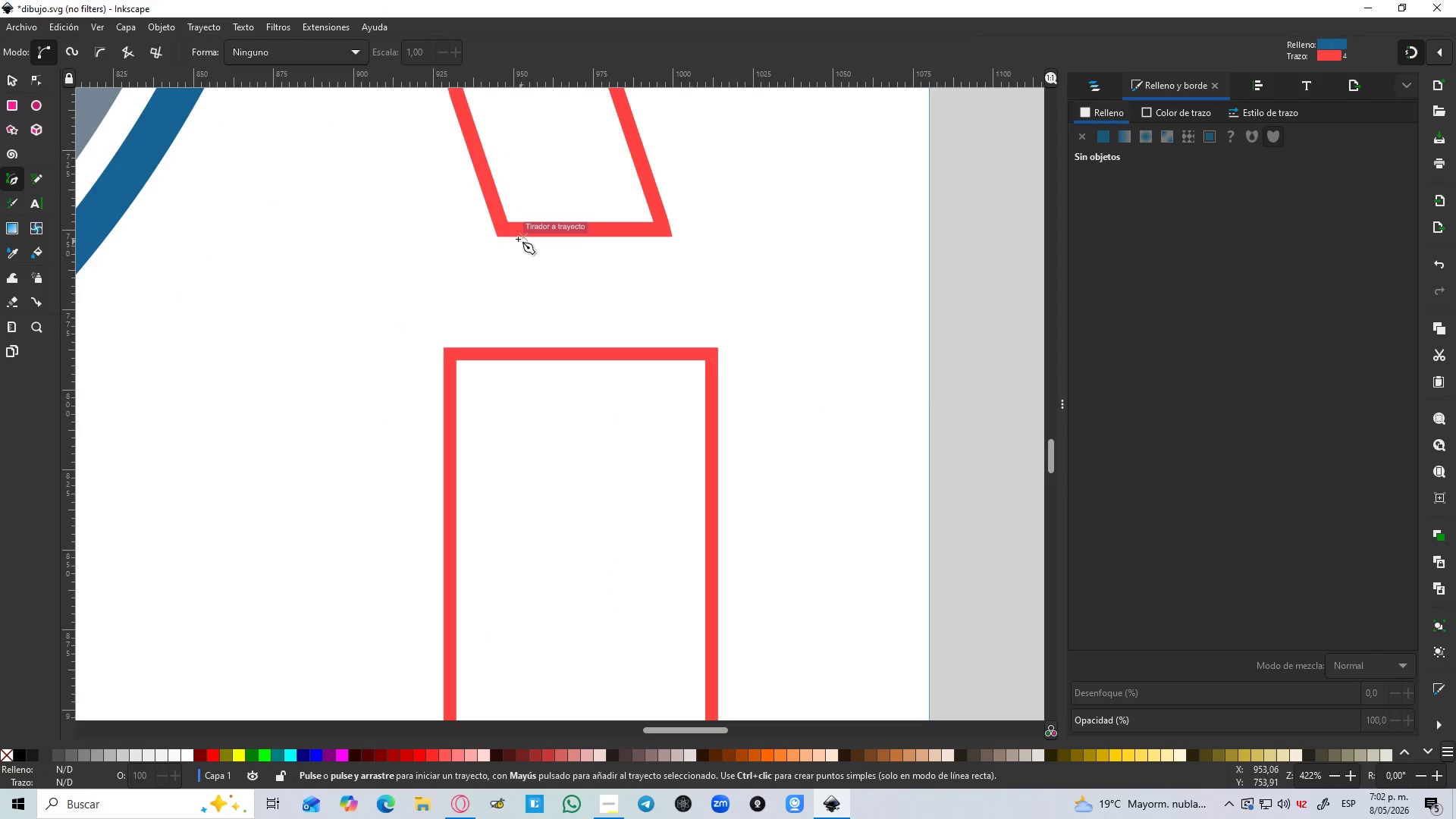 
key(B)
 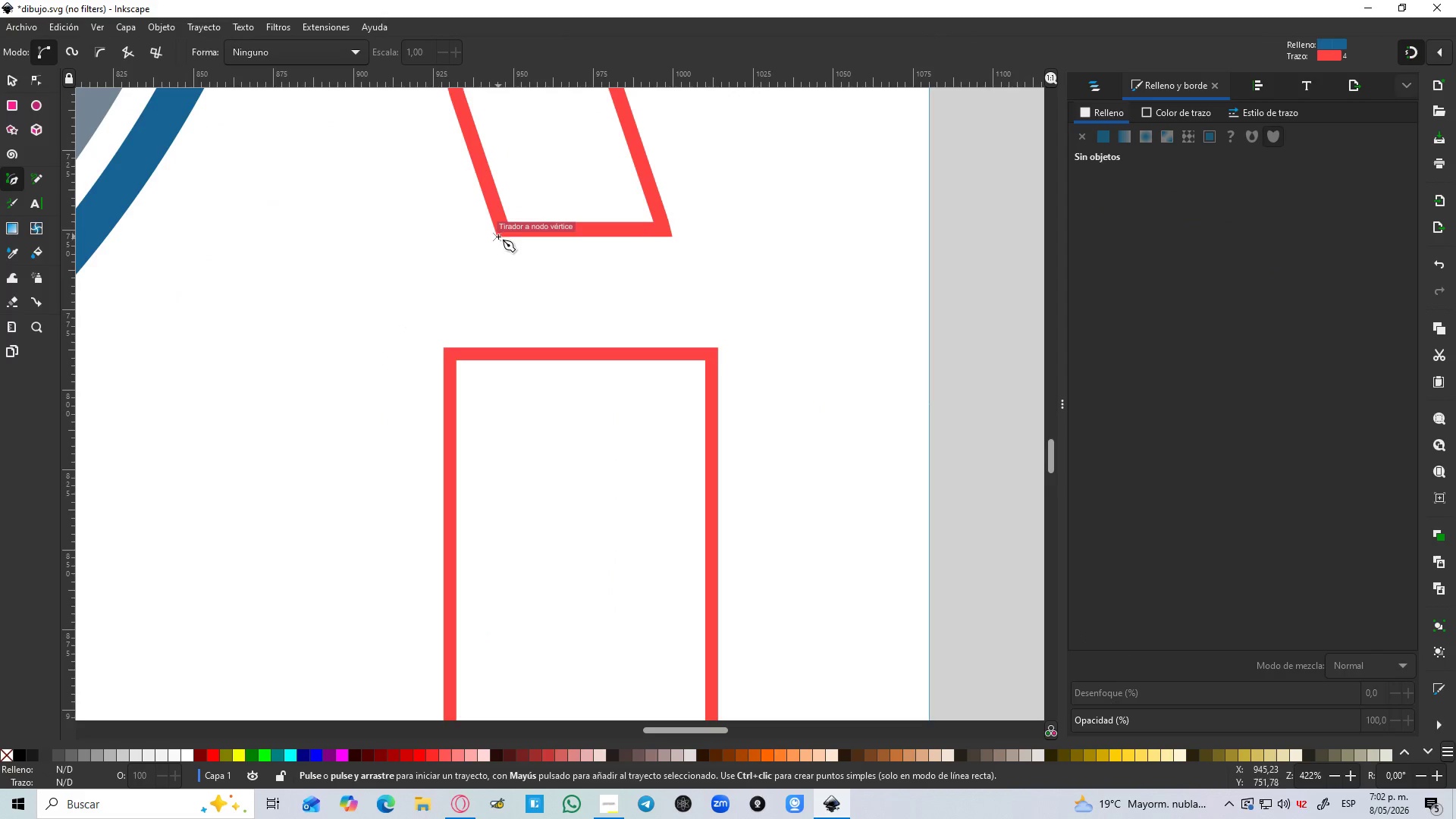 
scroll: coordinate [537, 259], scroll_direction: up, amount: 2.0
 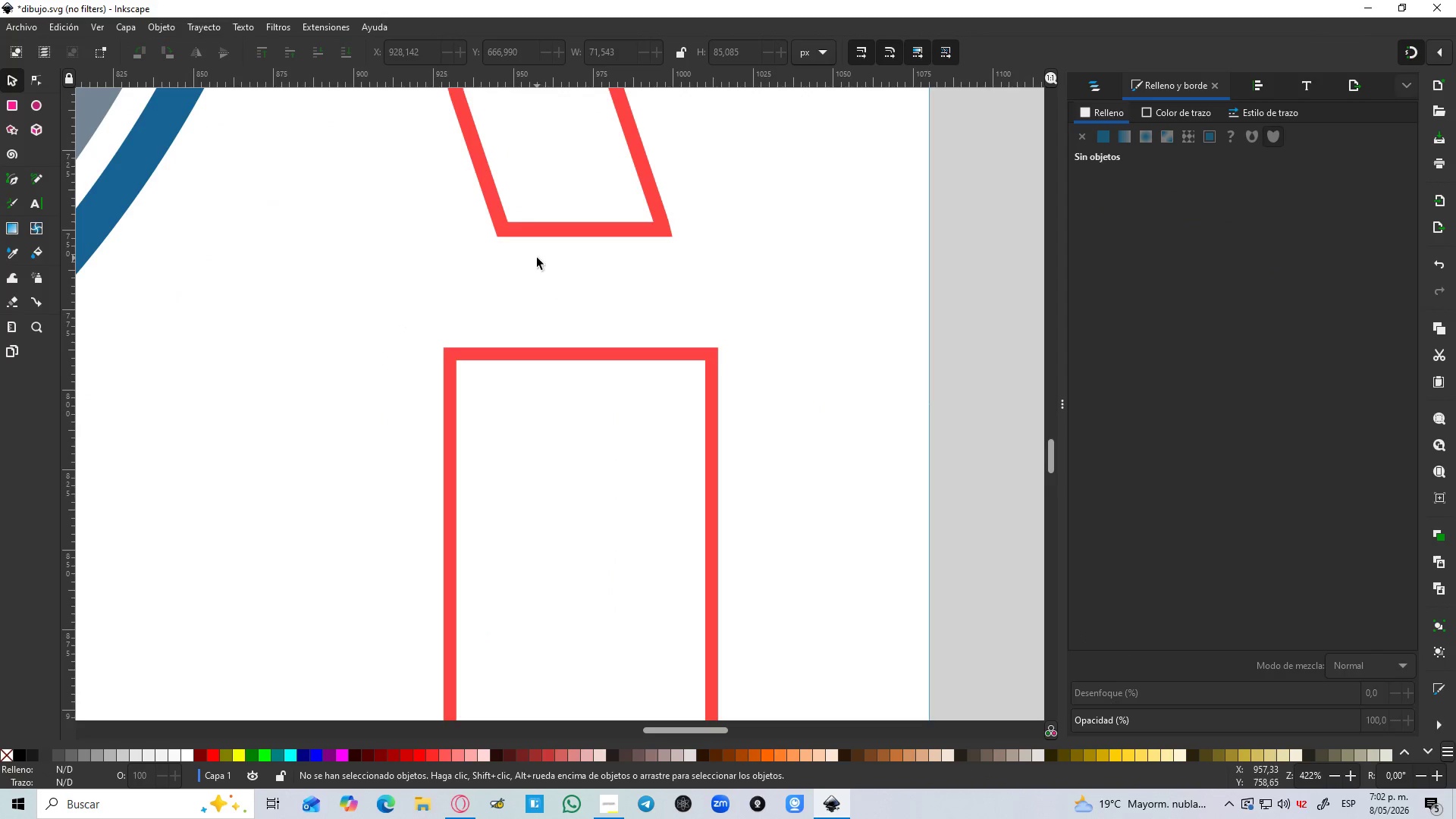 
left_click([498, 237])
 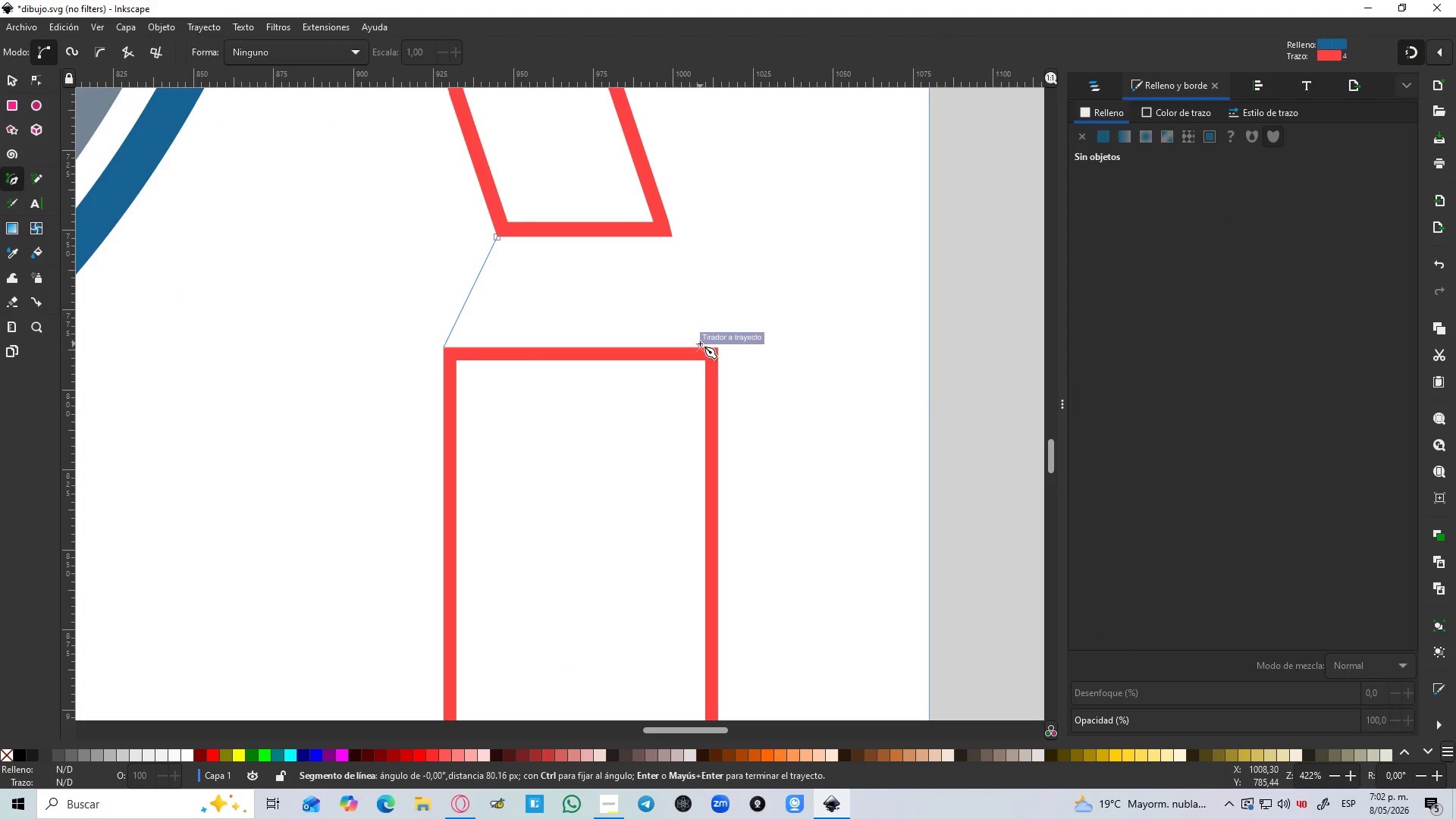 
left_click([712, 350])
 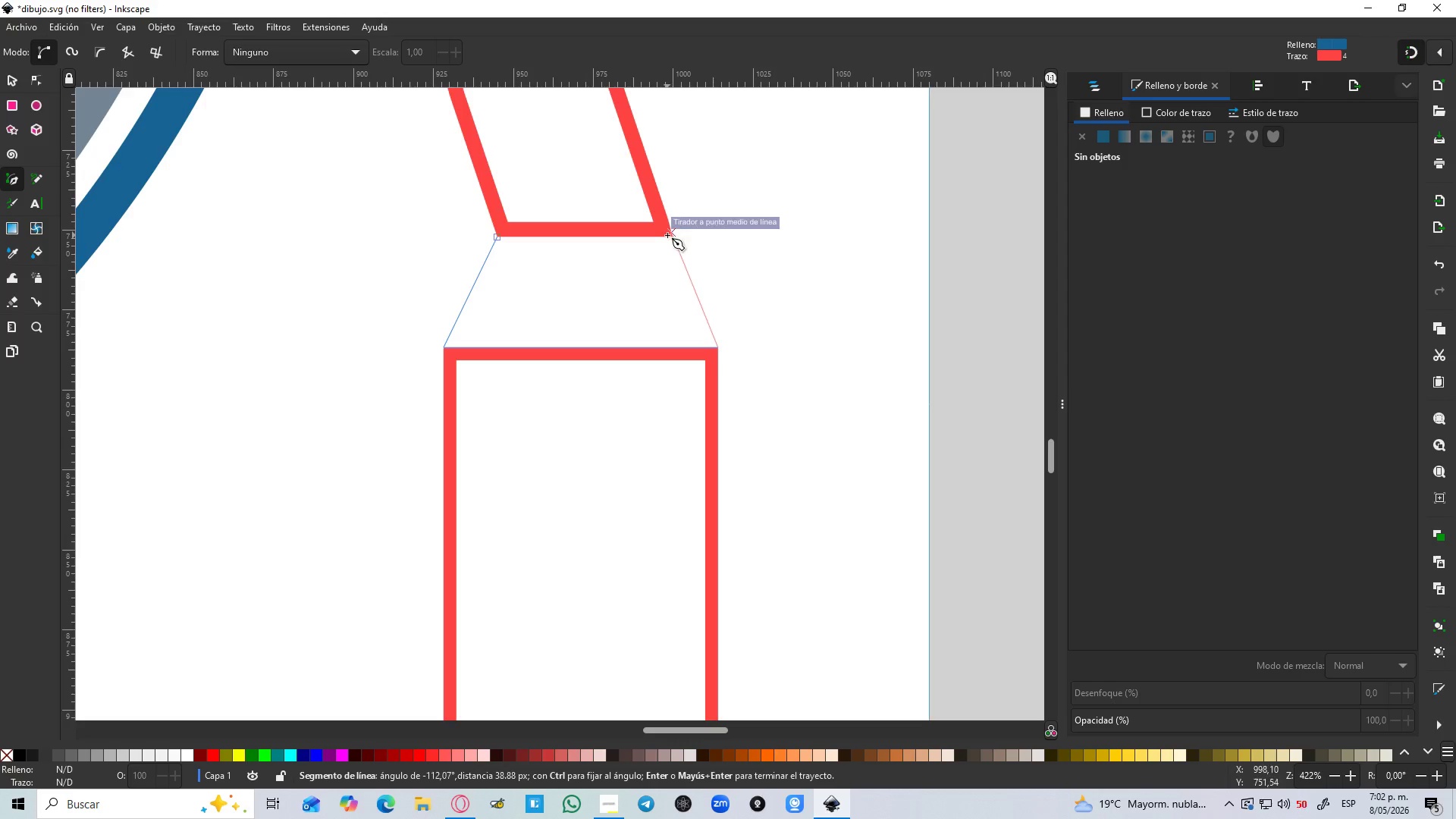 
left_click([667, 235])
 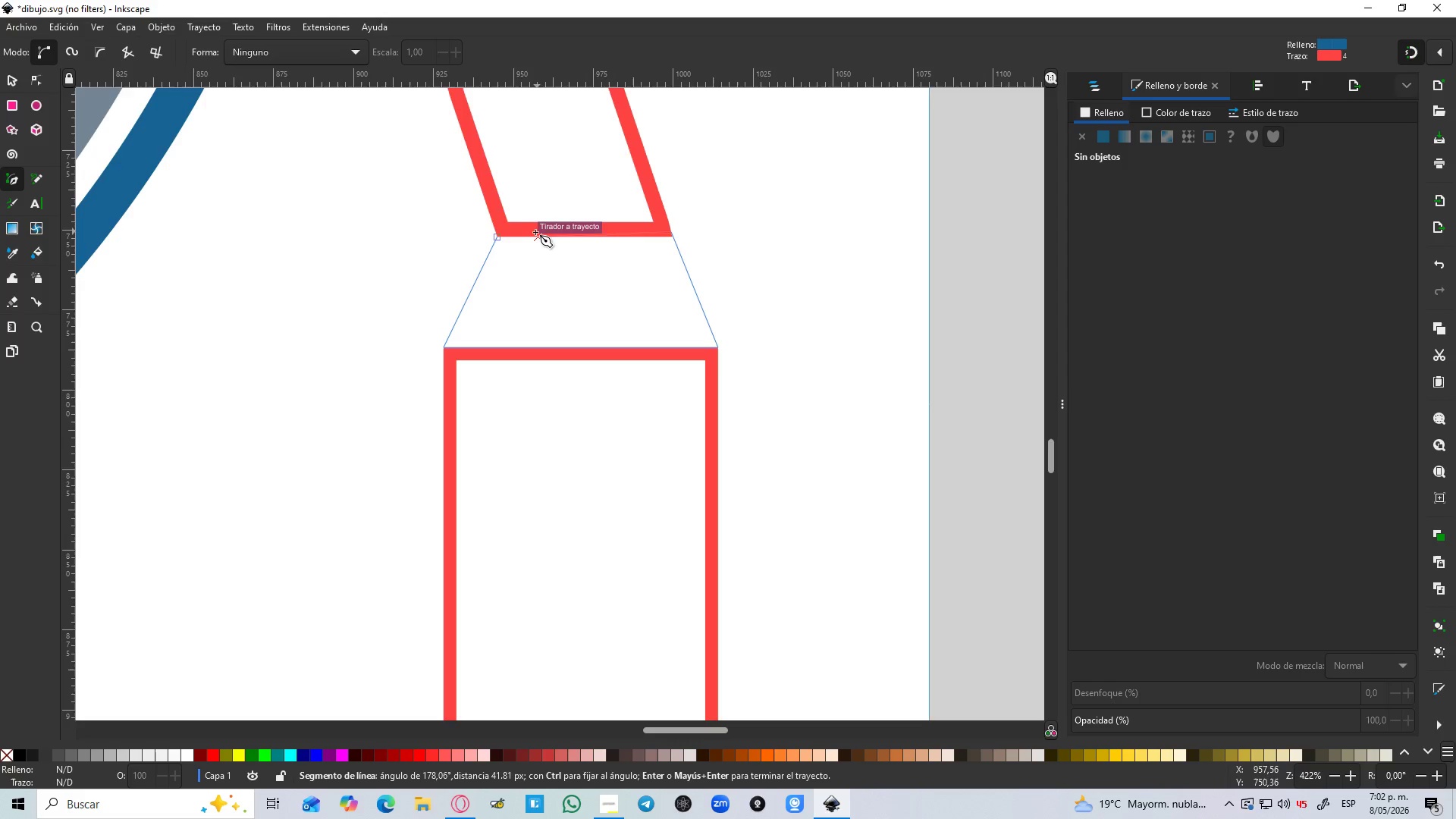 
key(Control+Z)
 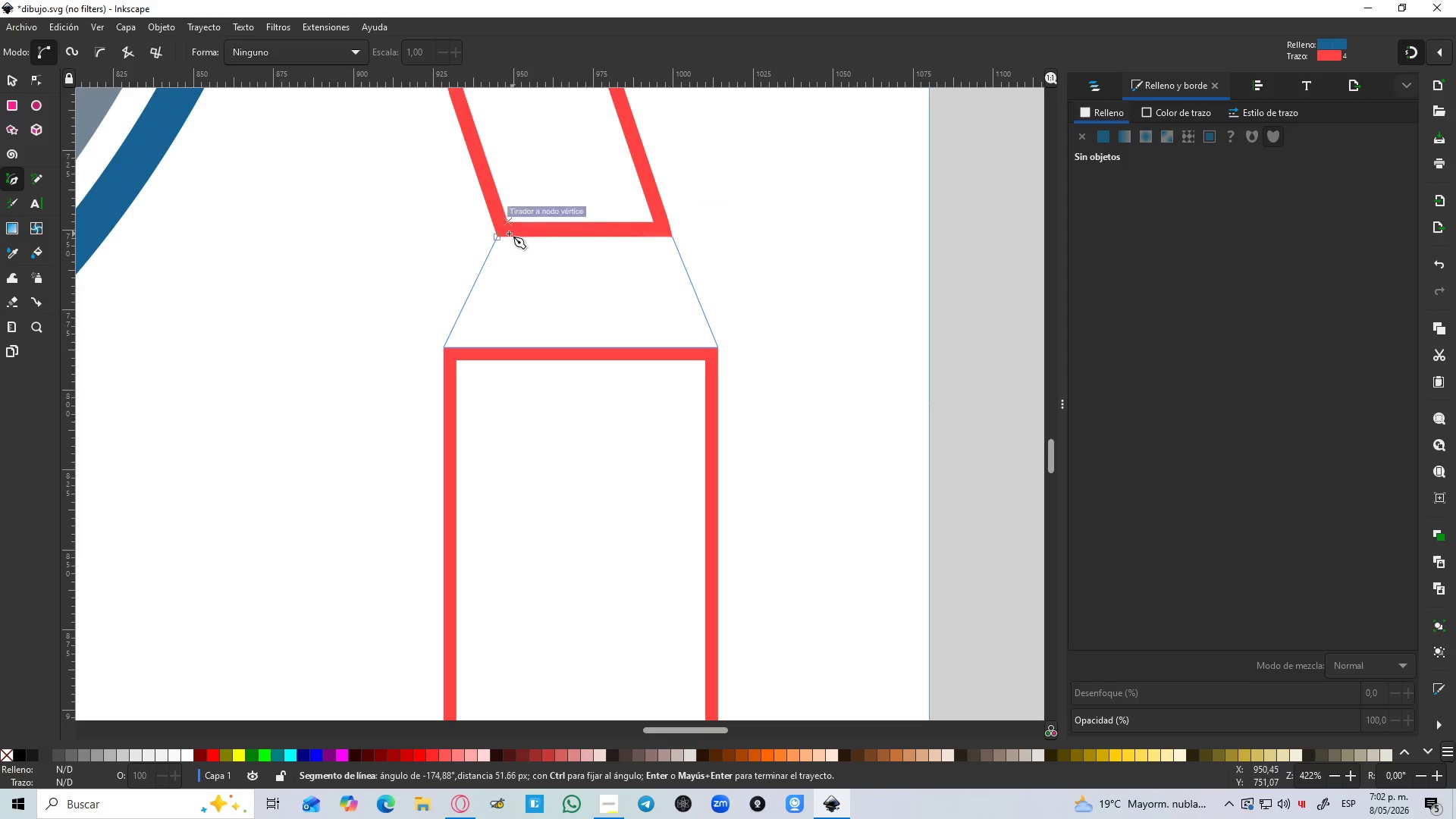 
left_click([497, 233])
 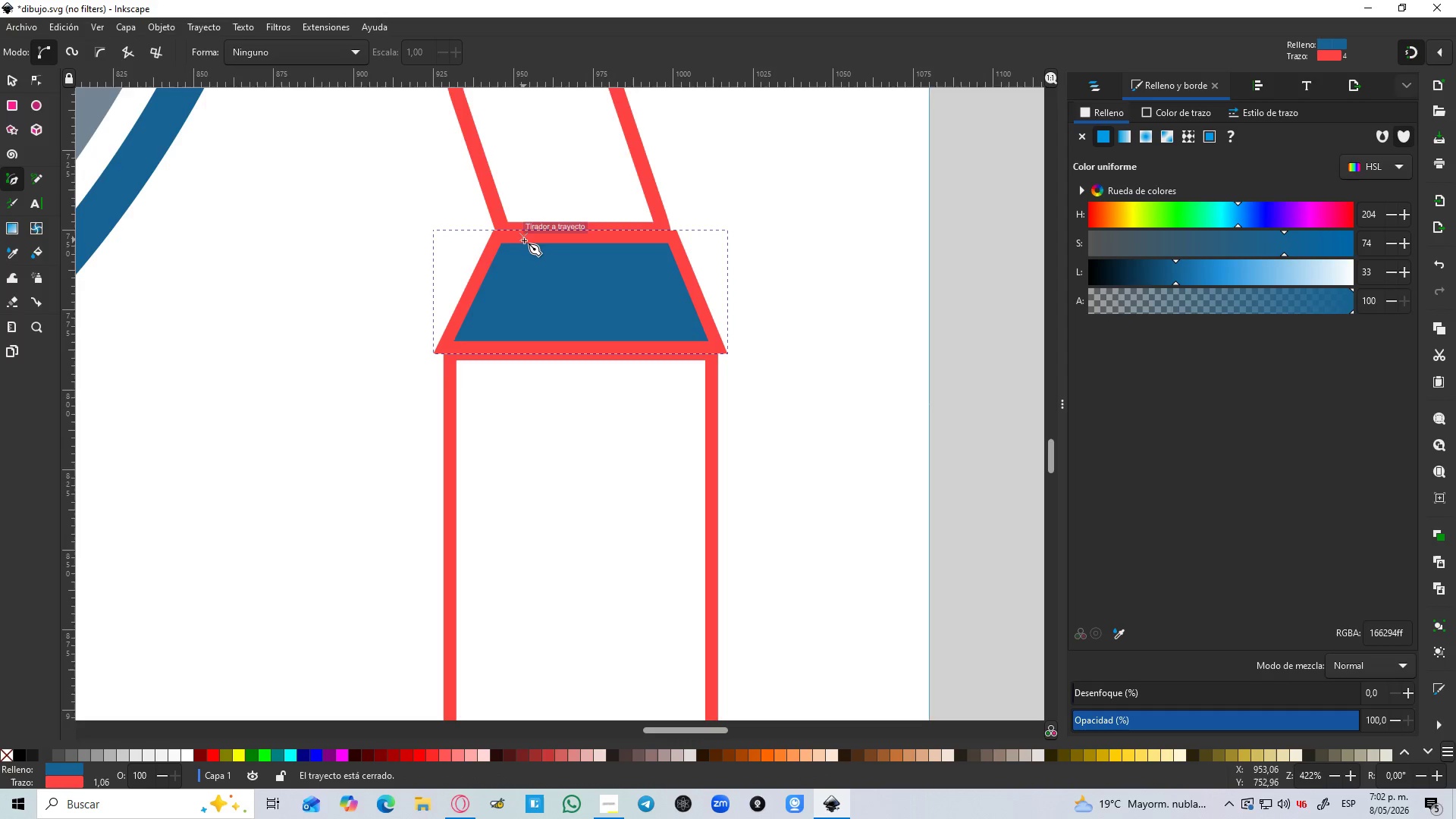 
key(Control+Z)
 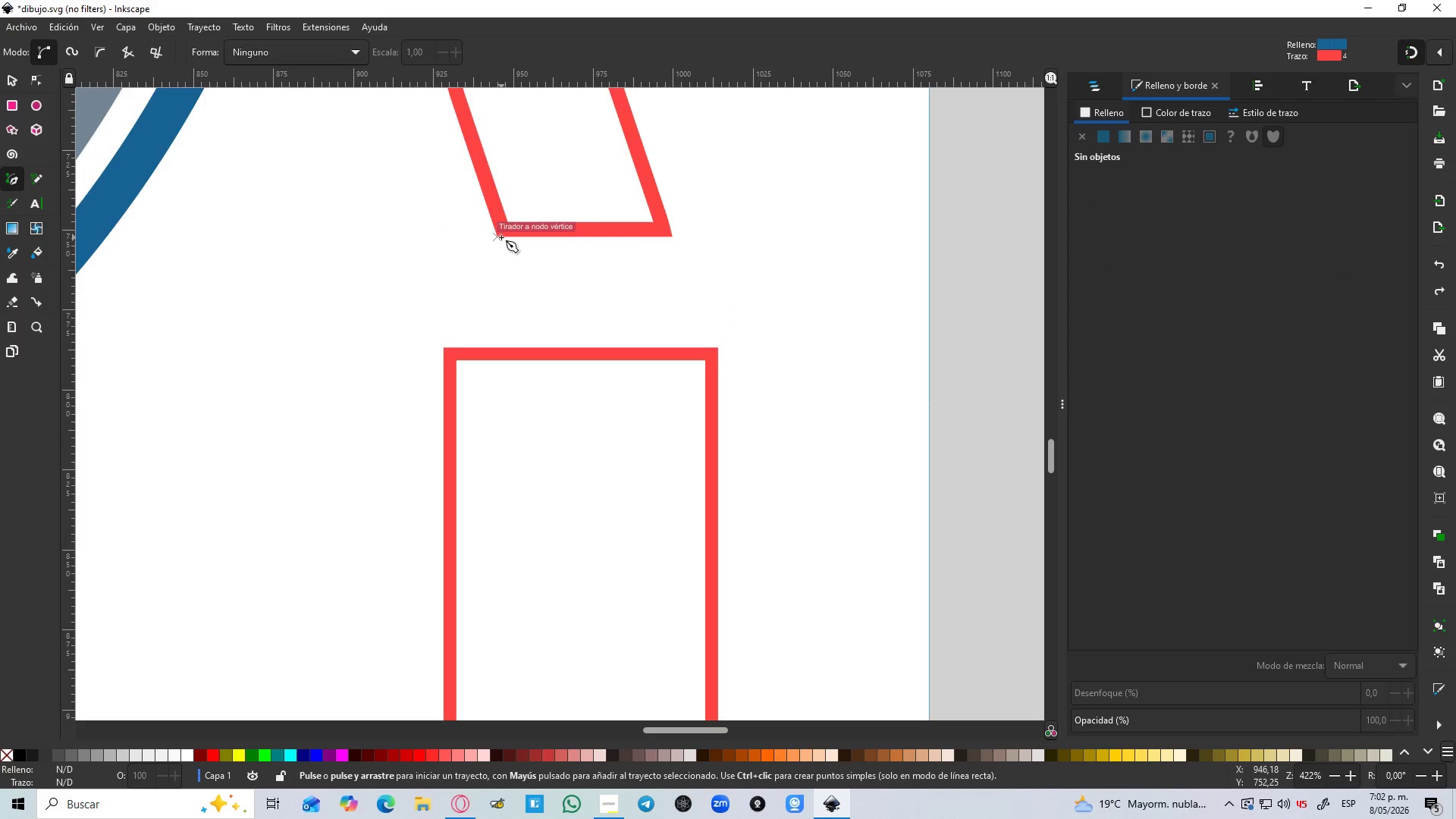 
left_click([501, 237])
 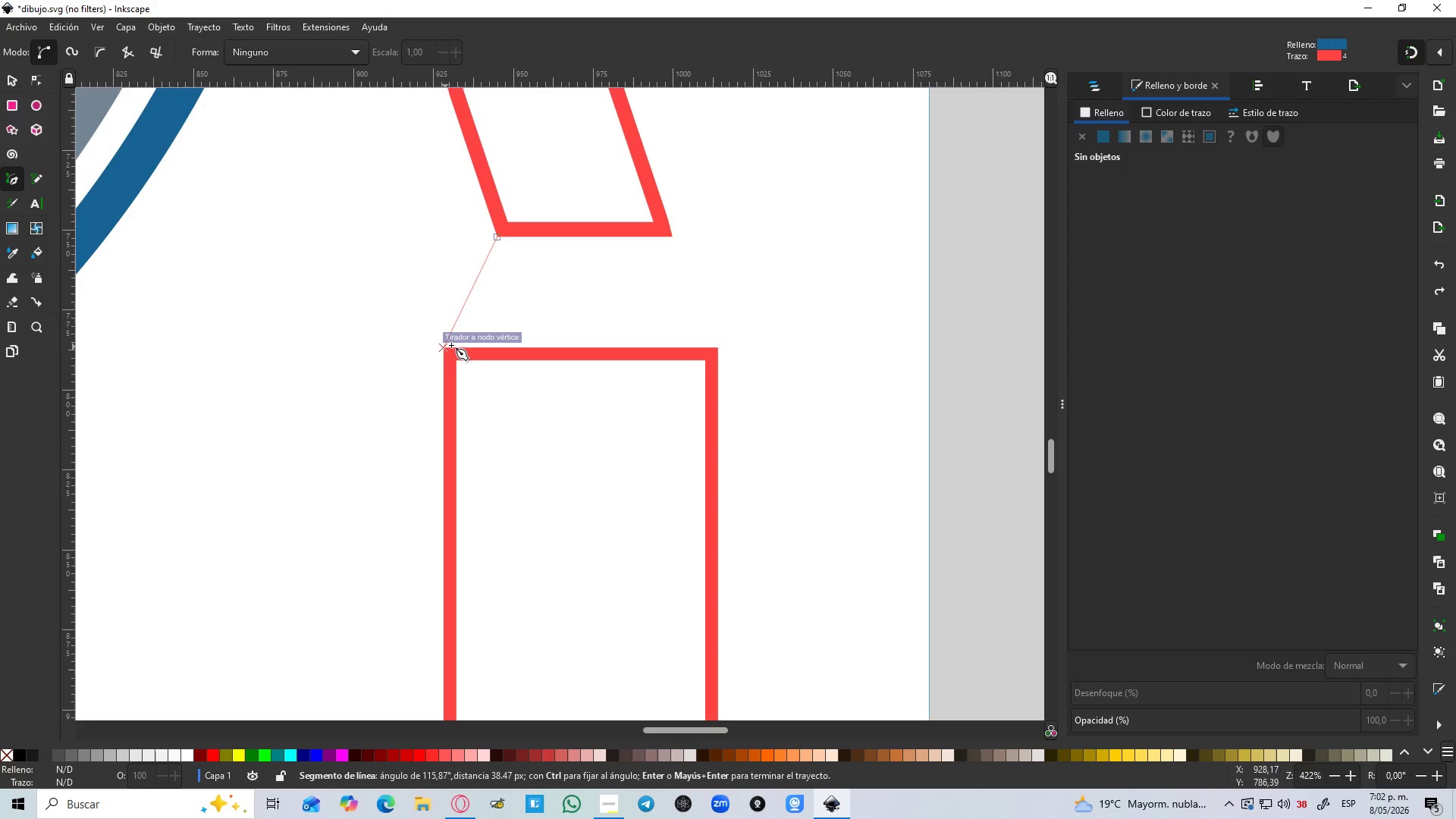 
hold_key(key=ControlLeft, duration=1.5)
scroll: coordinate [457, 346], scroll_direction: up, amount: 1.0
 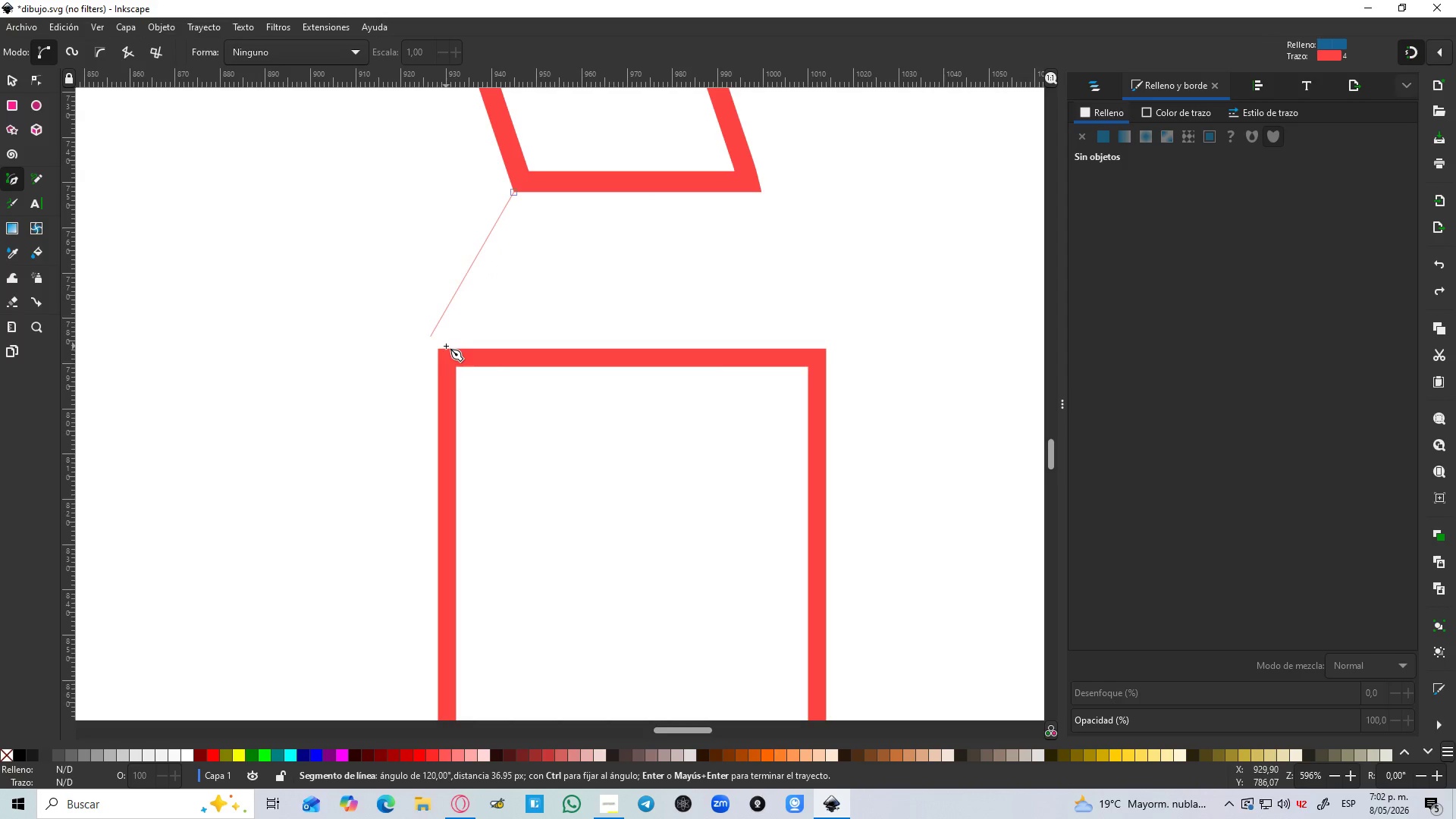 
key(Control+ControlLeft)
 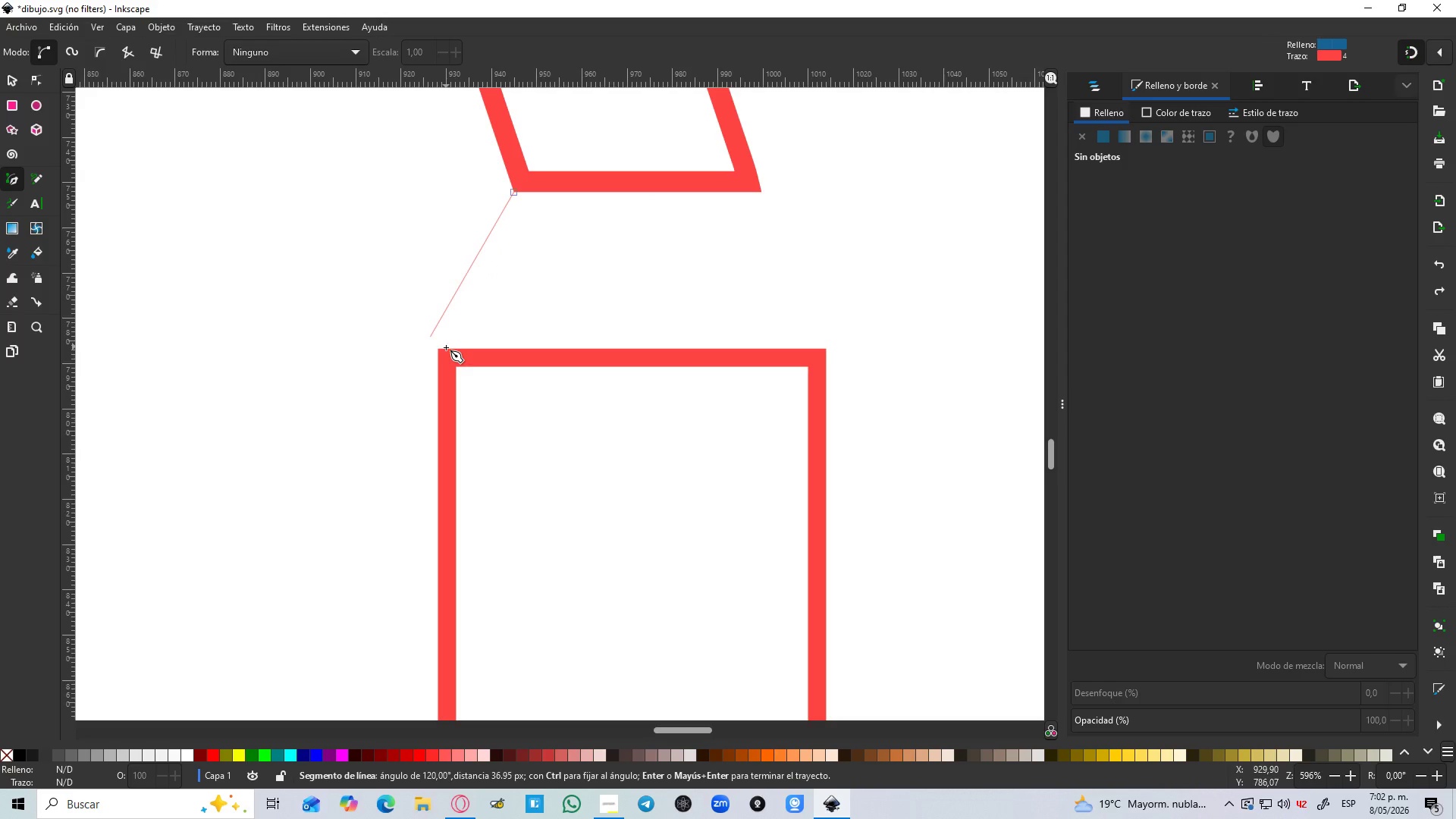 
key(Control+ControlLeft)
 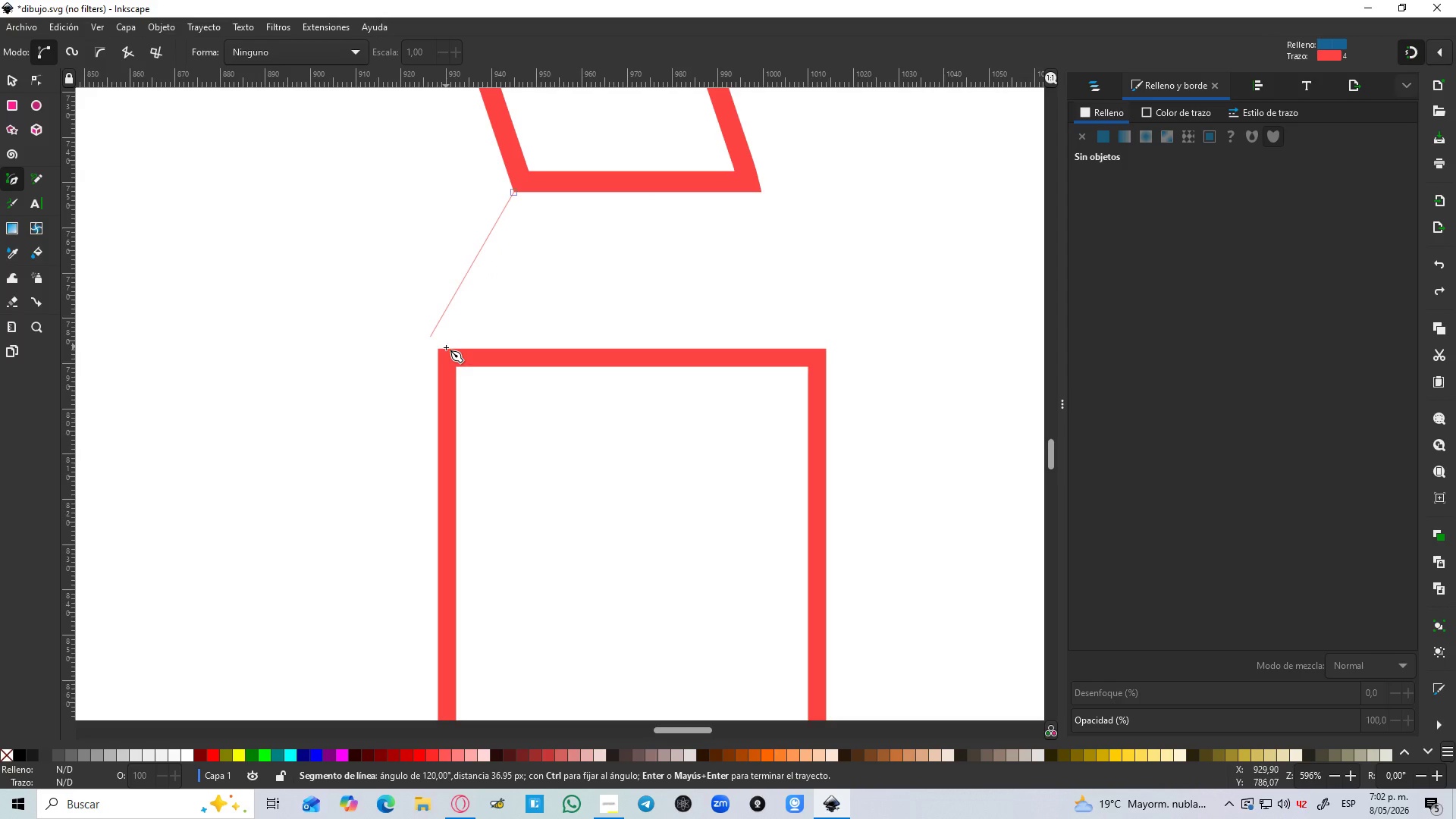 
key(Control+ControlLeft)
 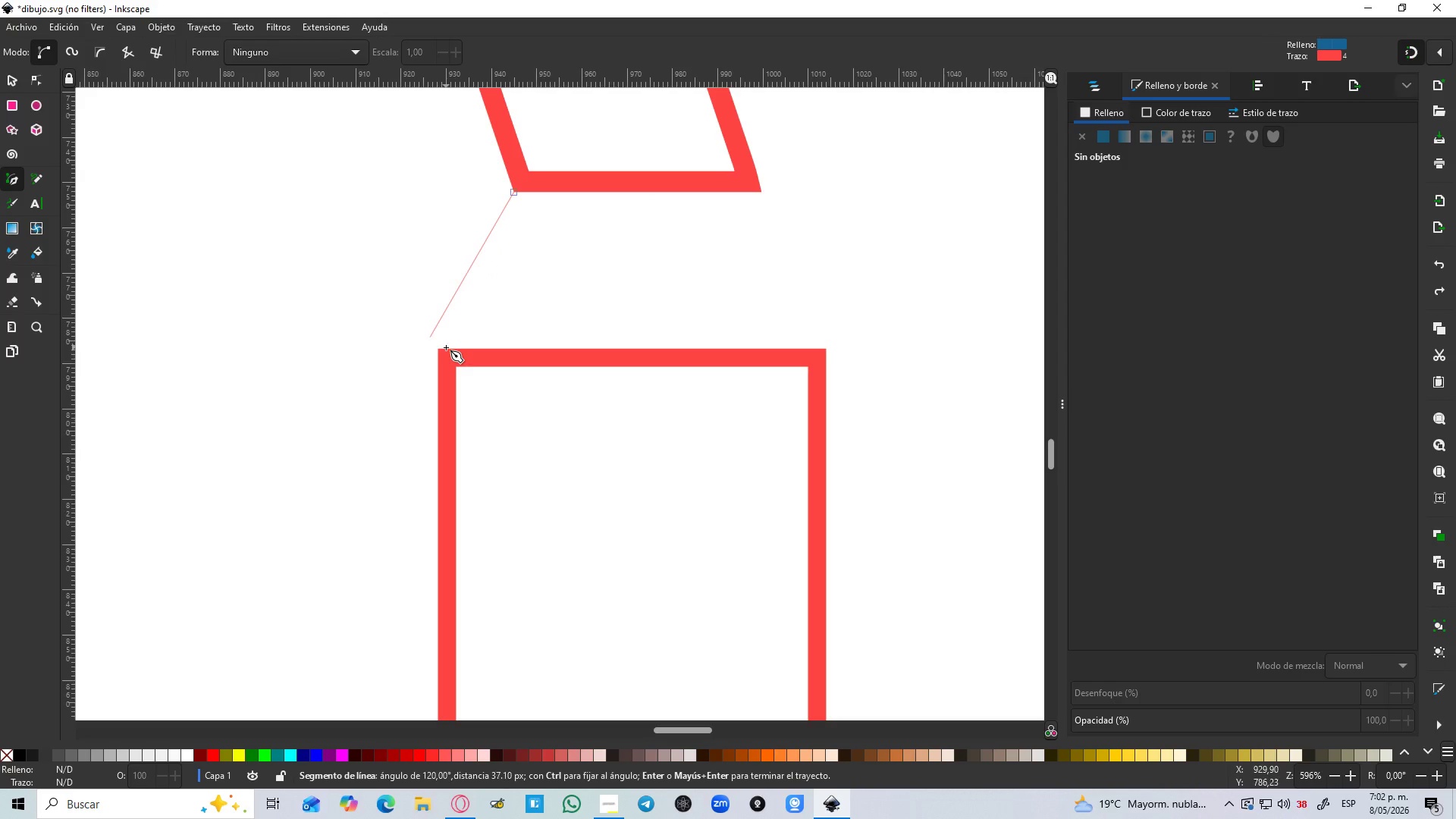 
key(Control+ControlLeft)
 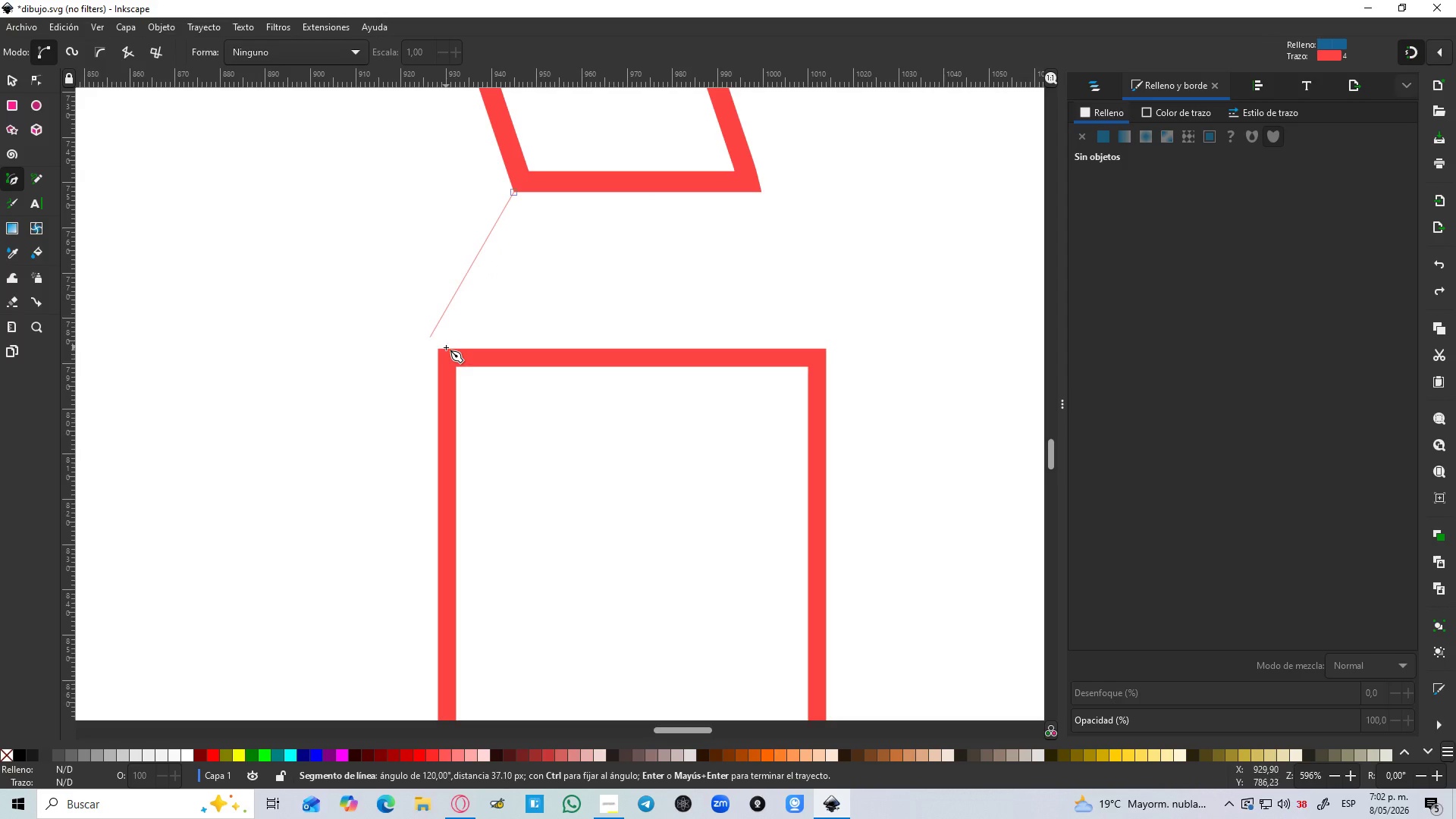 
key(Control+ControlLeft)
 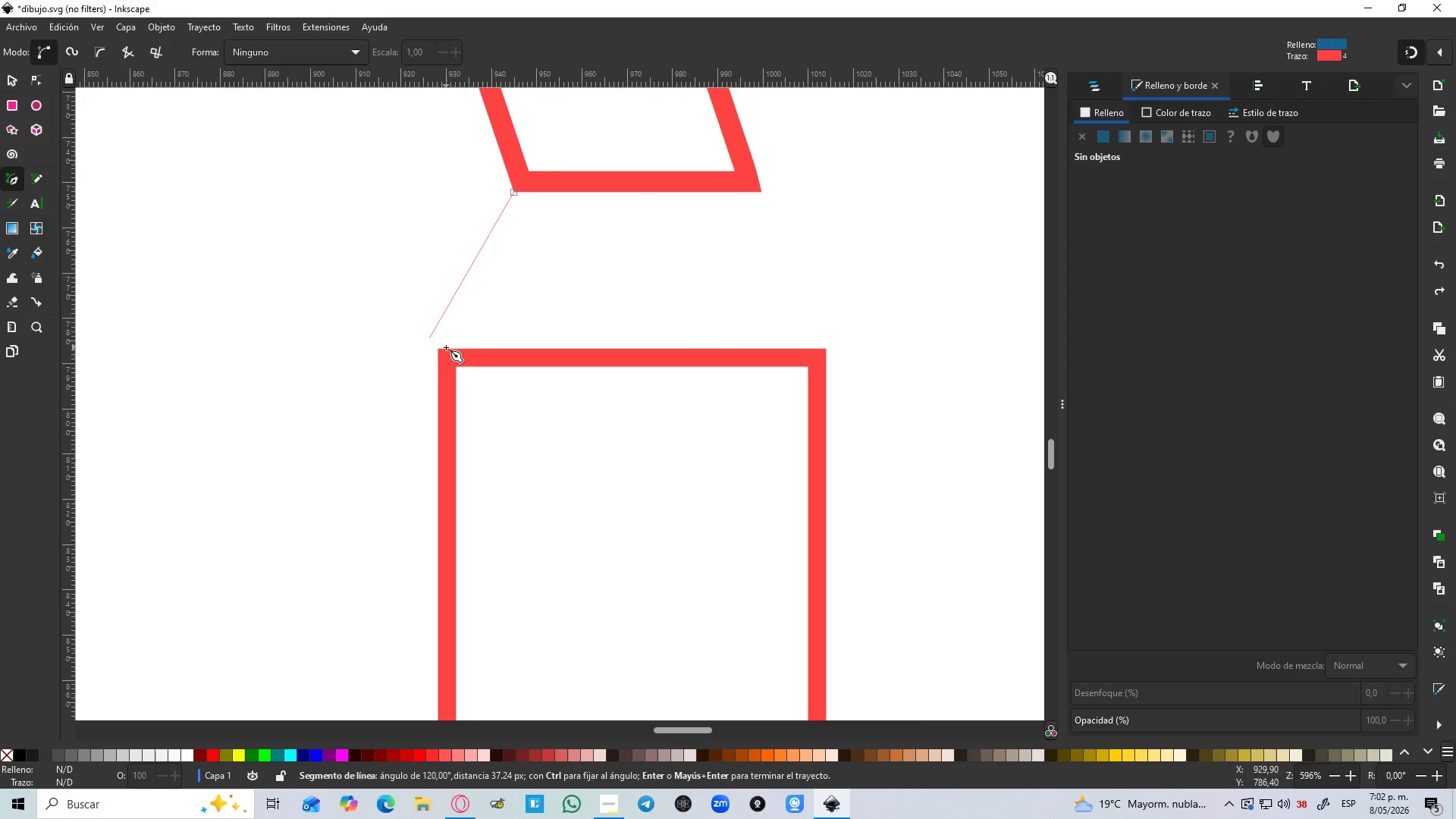 
key(Control+ControlLeft)
 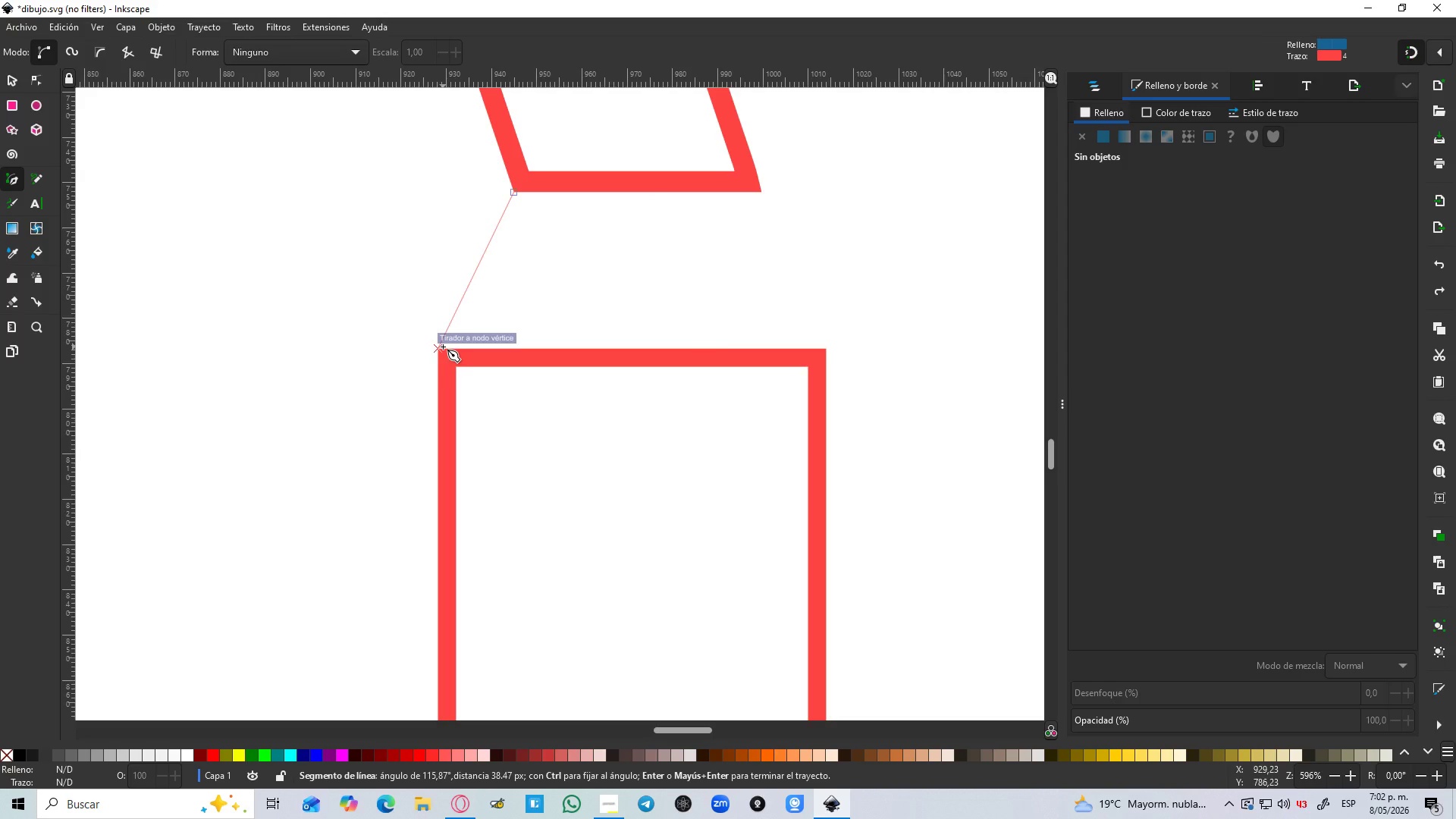 
left_click([443, 347])
 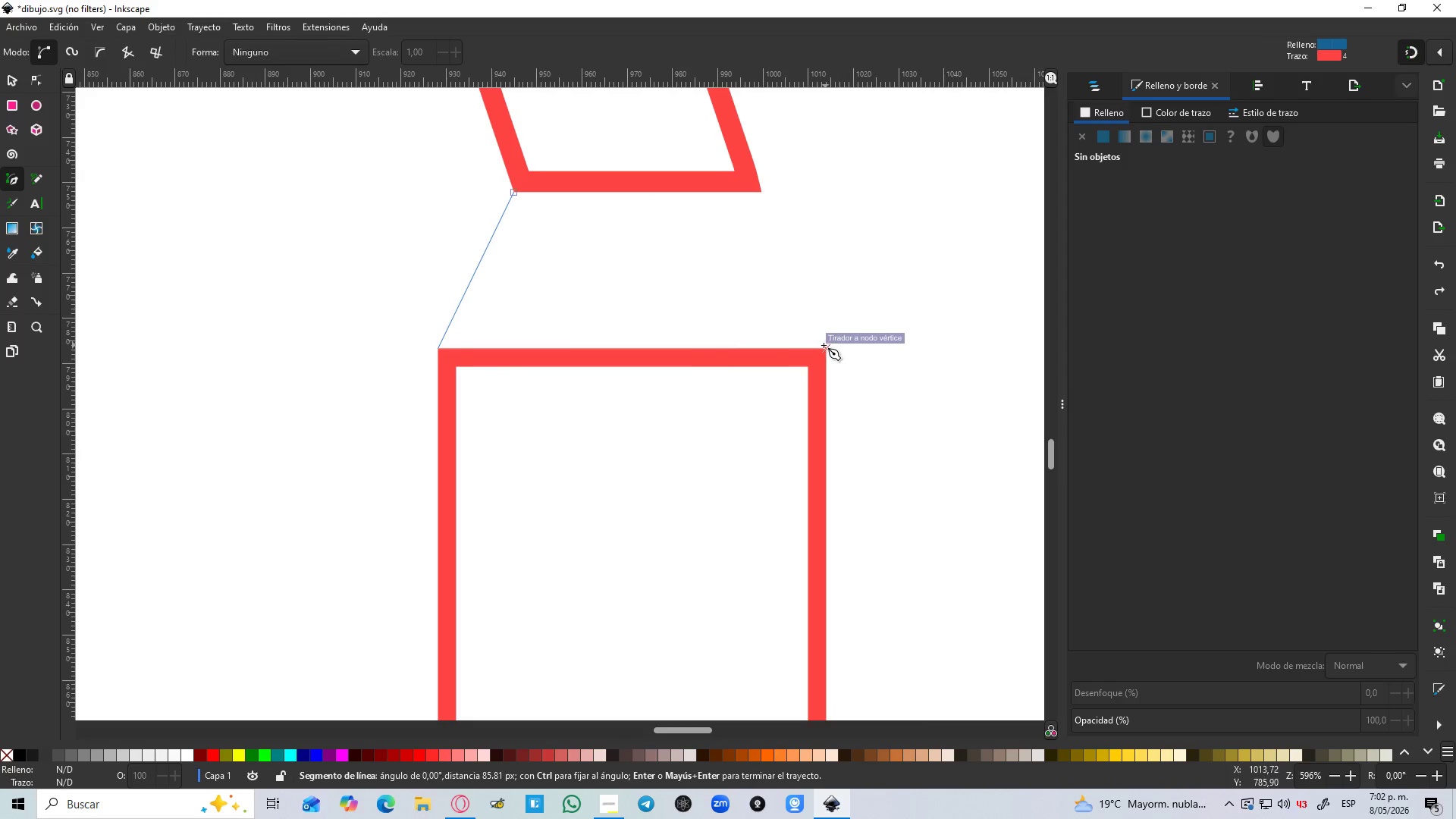 
left_click([823, 346])
 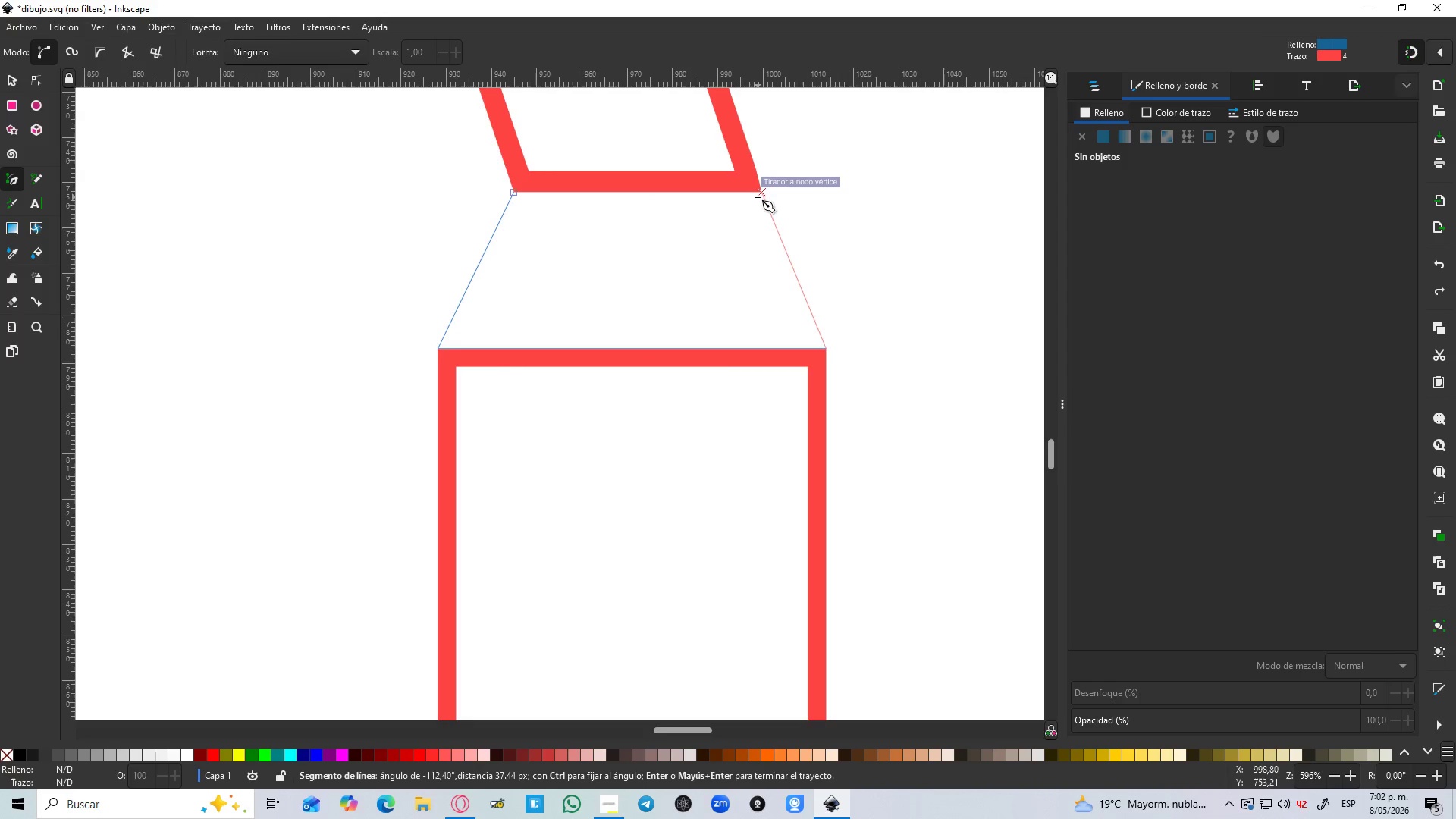 
left_click([758, 197])
 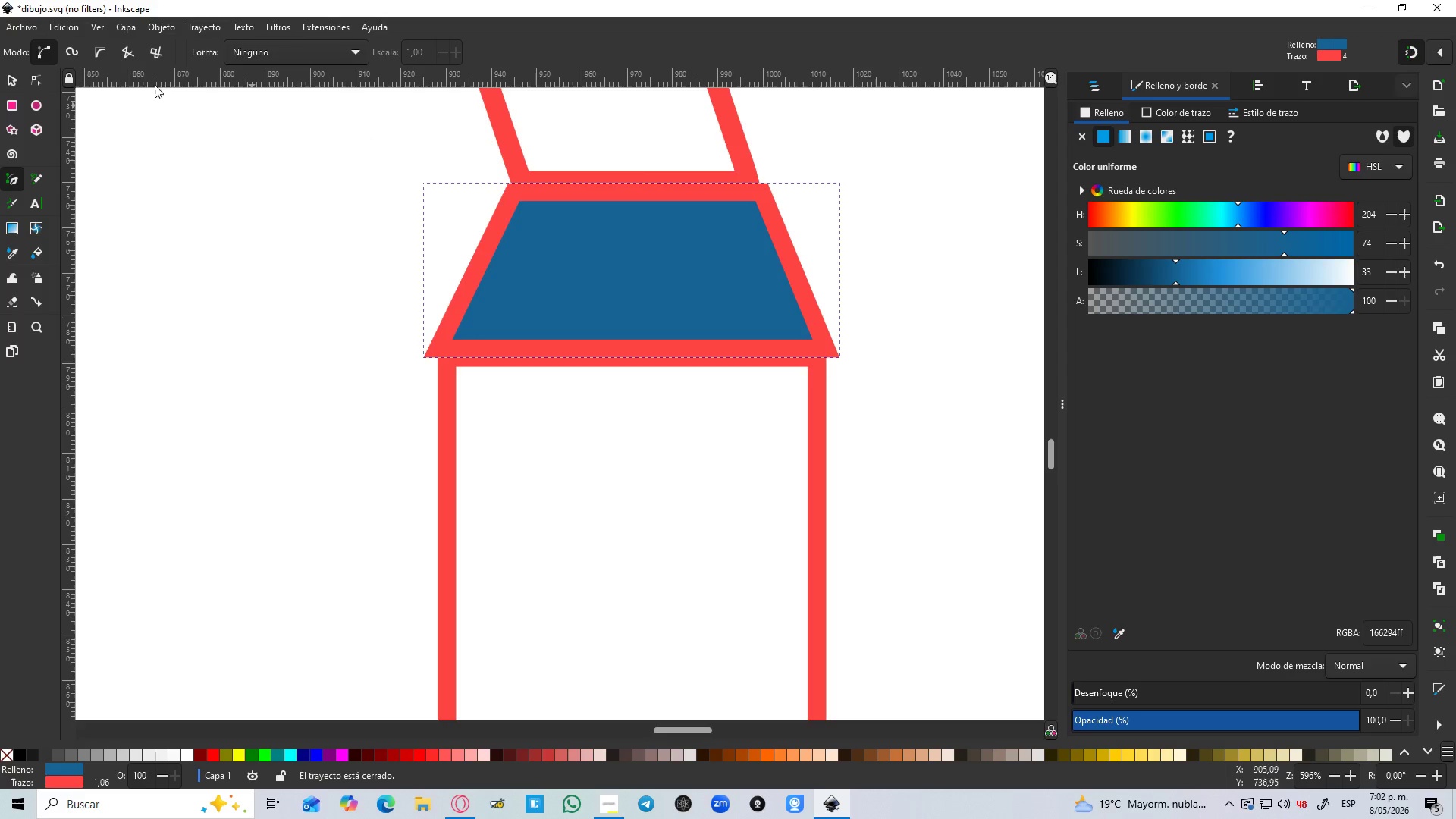 
hold_key(key=ControlLeft, duration=3.02)
scroll: coordinate [836, 293], scroll_direction: up, amount: 3.0
 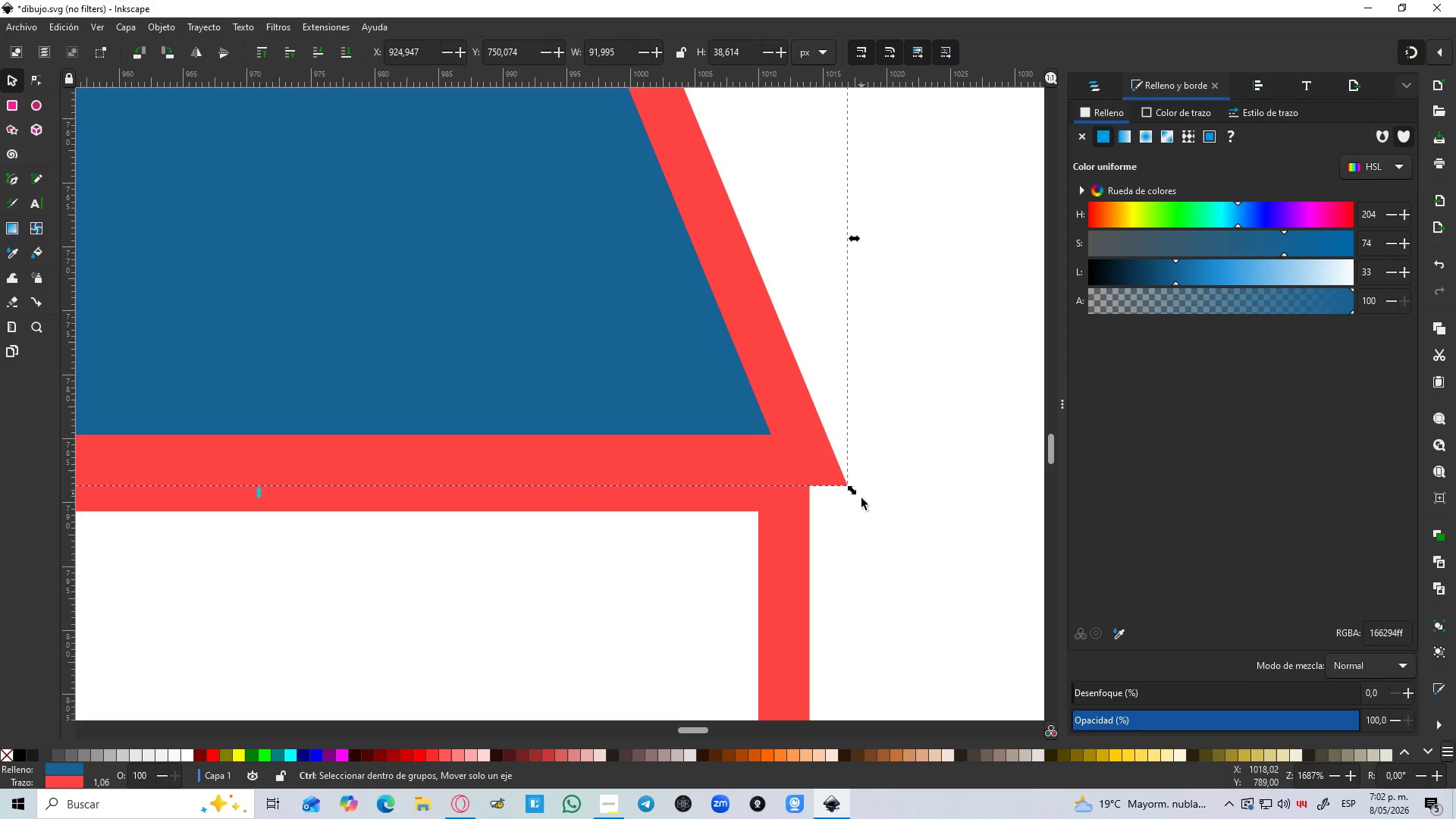 
hold_key(key=ShiftLeft, duration=1.5)
left_click_drag(start_coordinate=[854, 488], to_coordinate=[833, 474])
 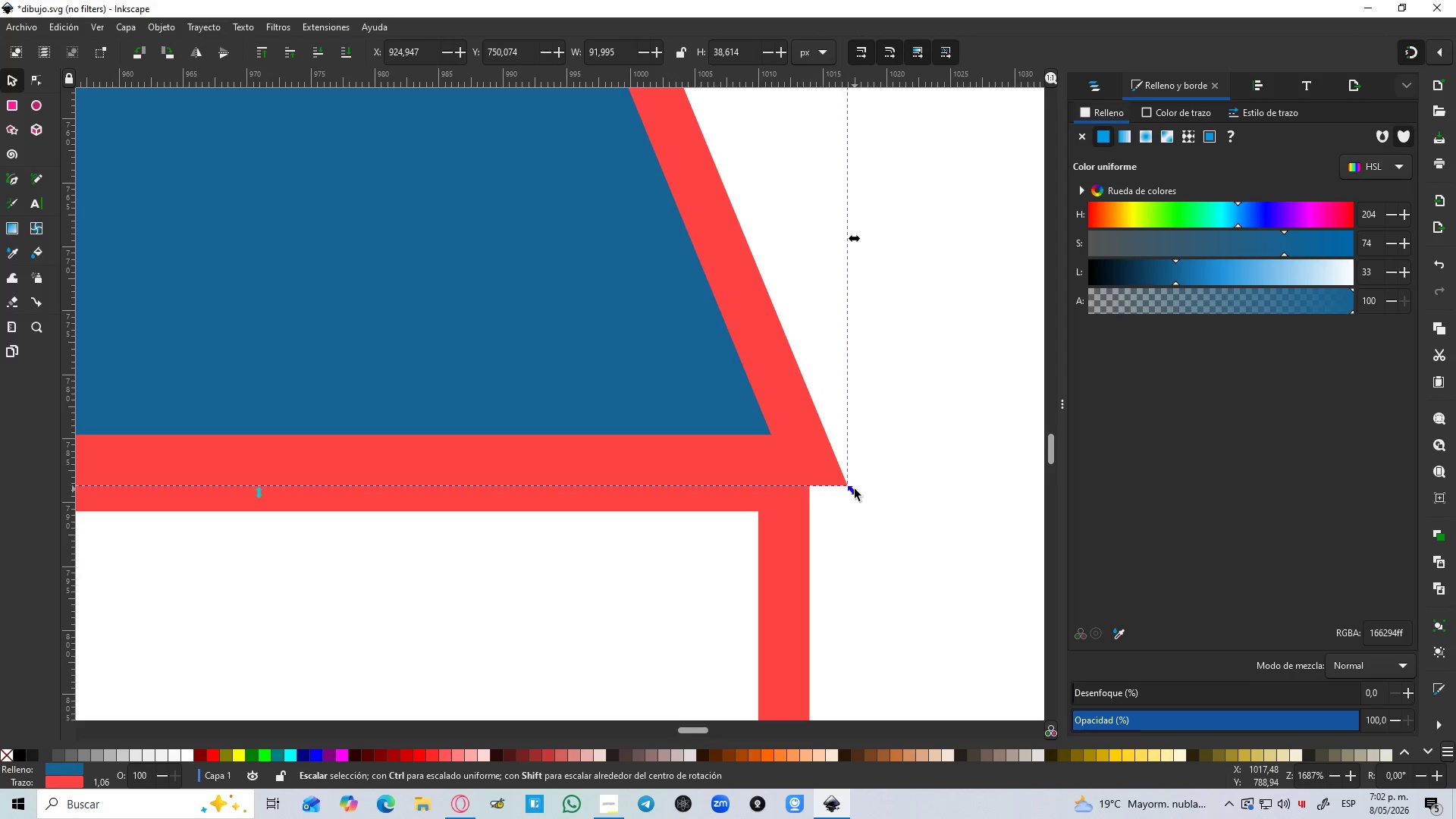 
key(Control+5)
 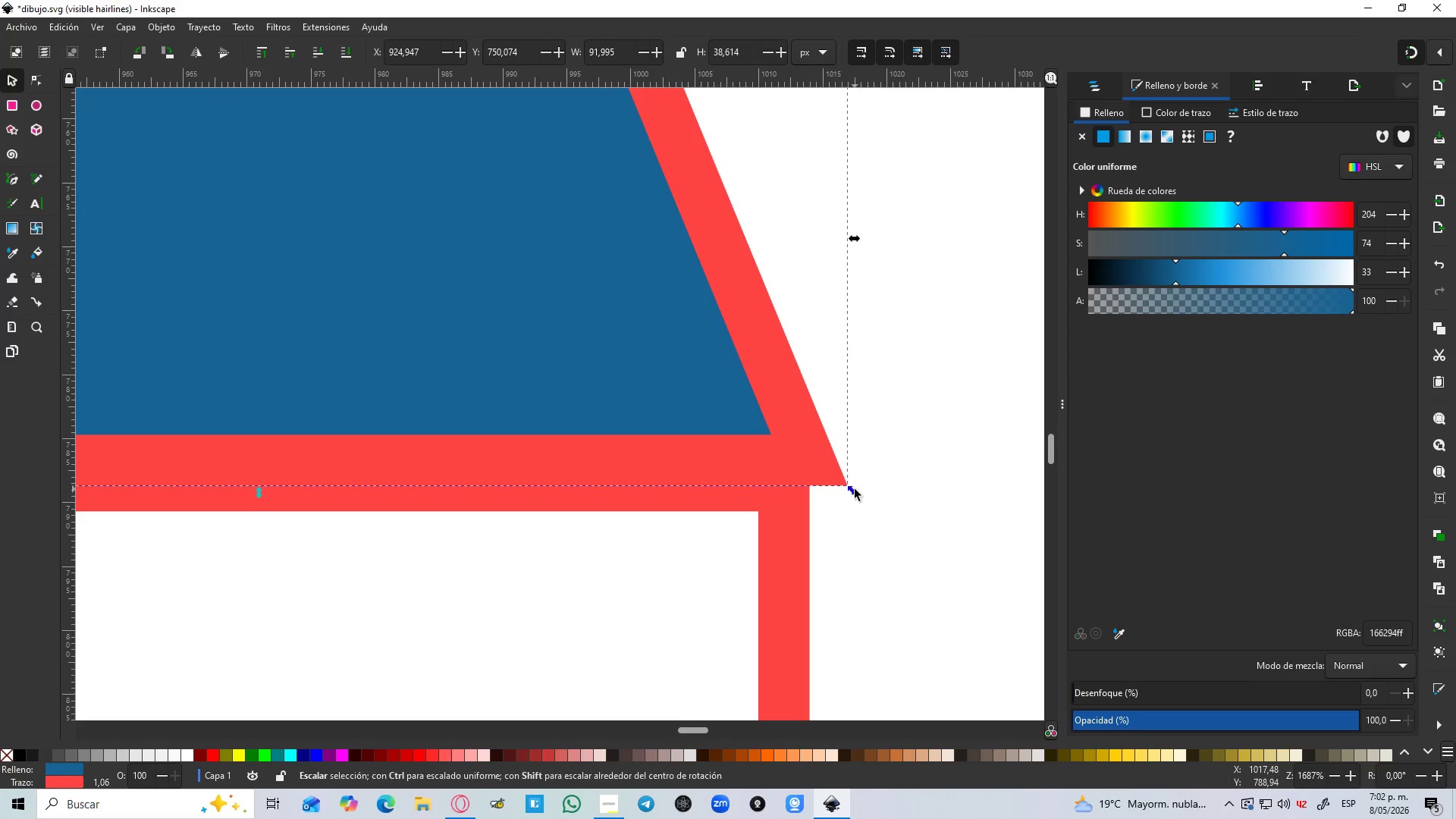 
hold_key(key=ControlLeft, duration=1.2)
left_click_drag(start_coordinate=[853, 489], to_coordinate=[837, 481])
 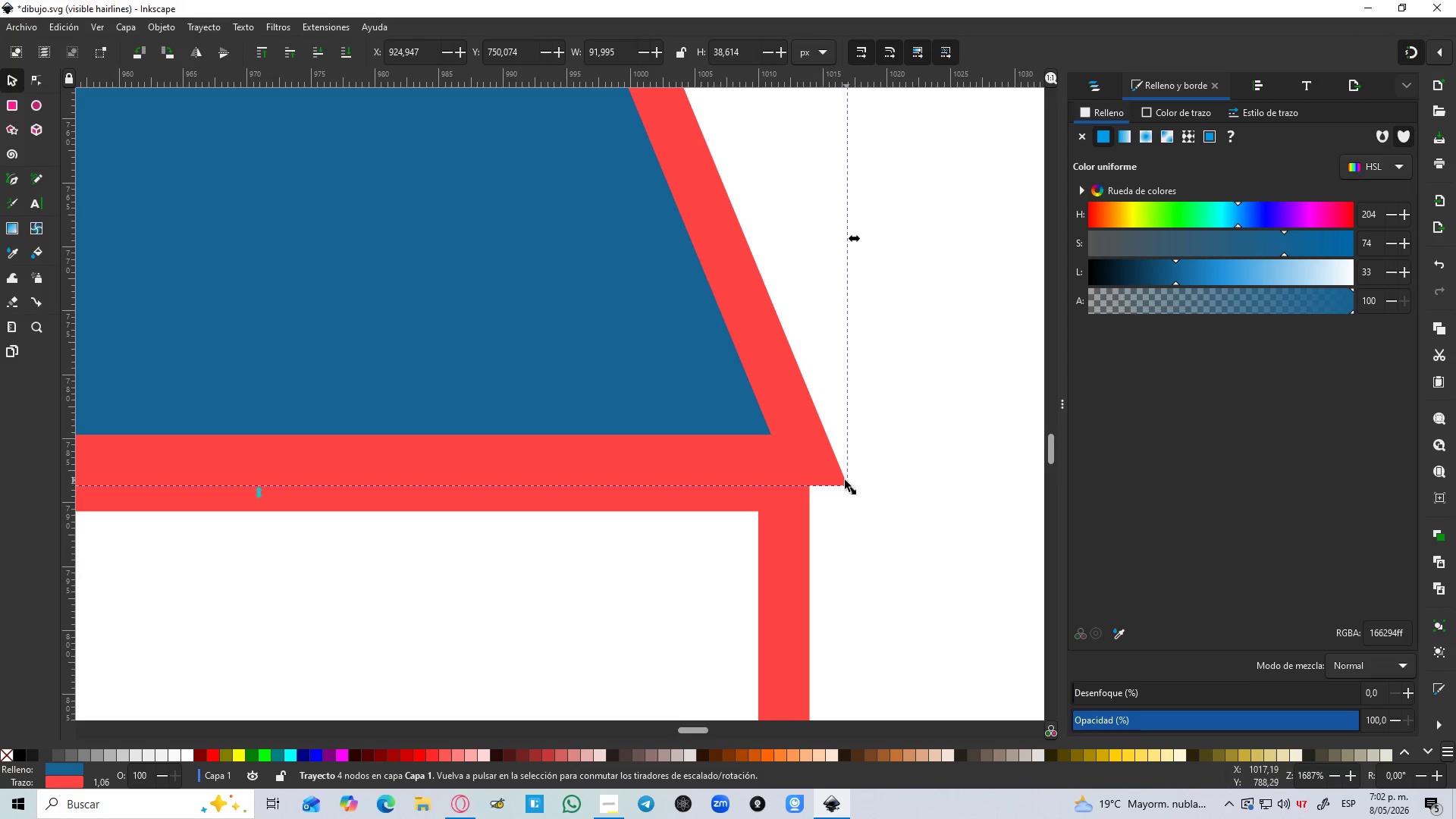 
hold_key(key=ShiftLeft, duration=0.67)
 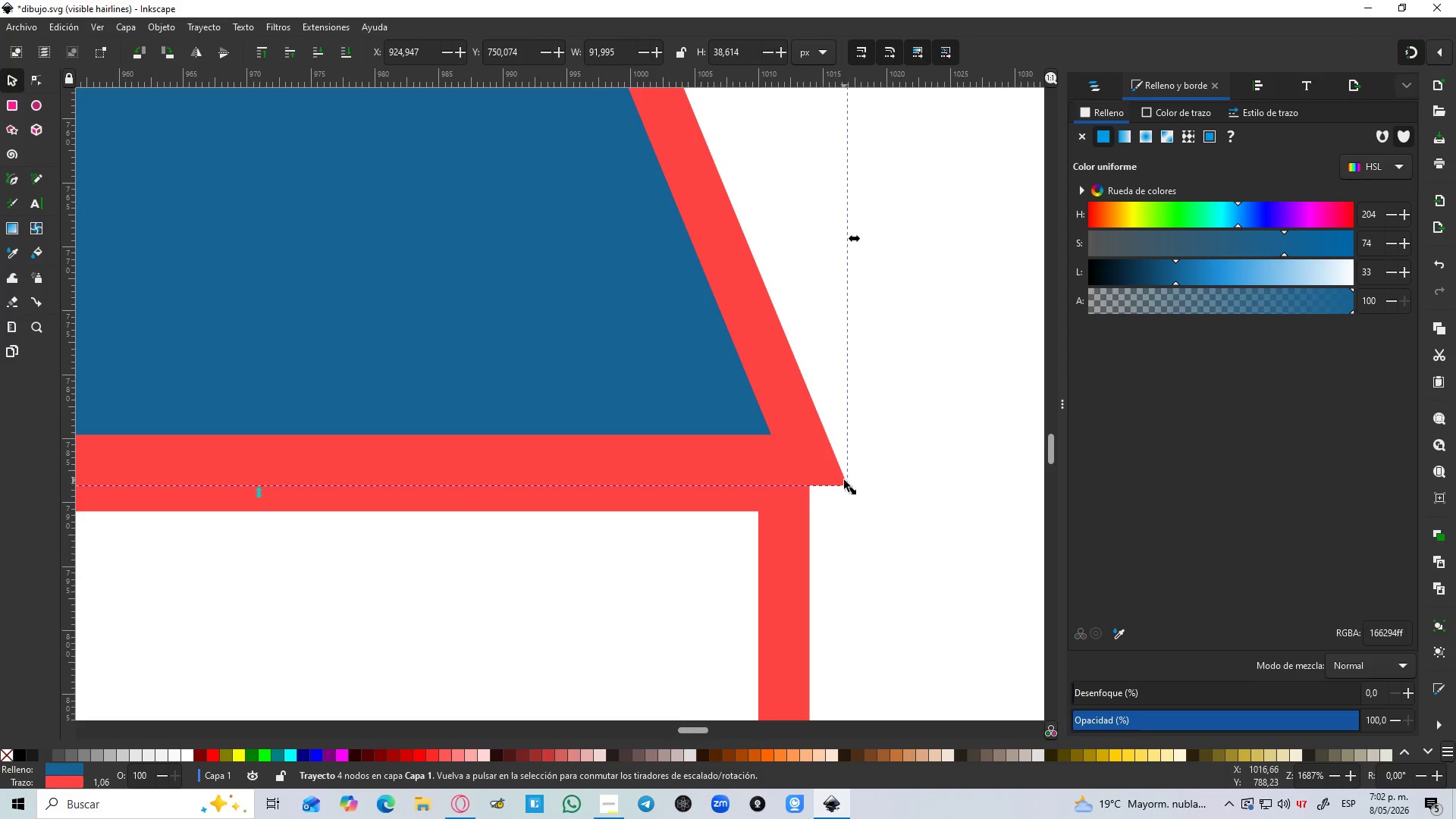 
key(Shift+5)
 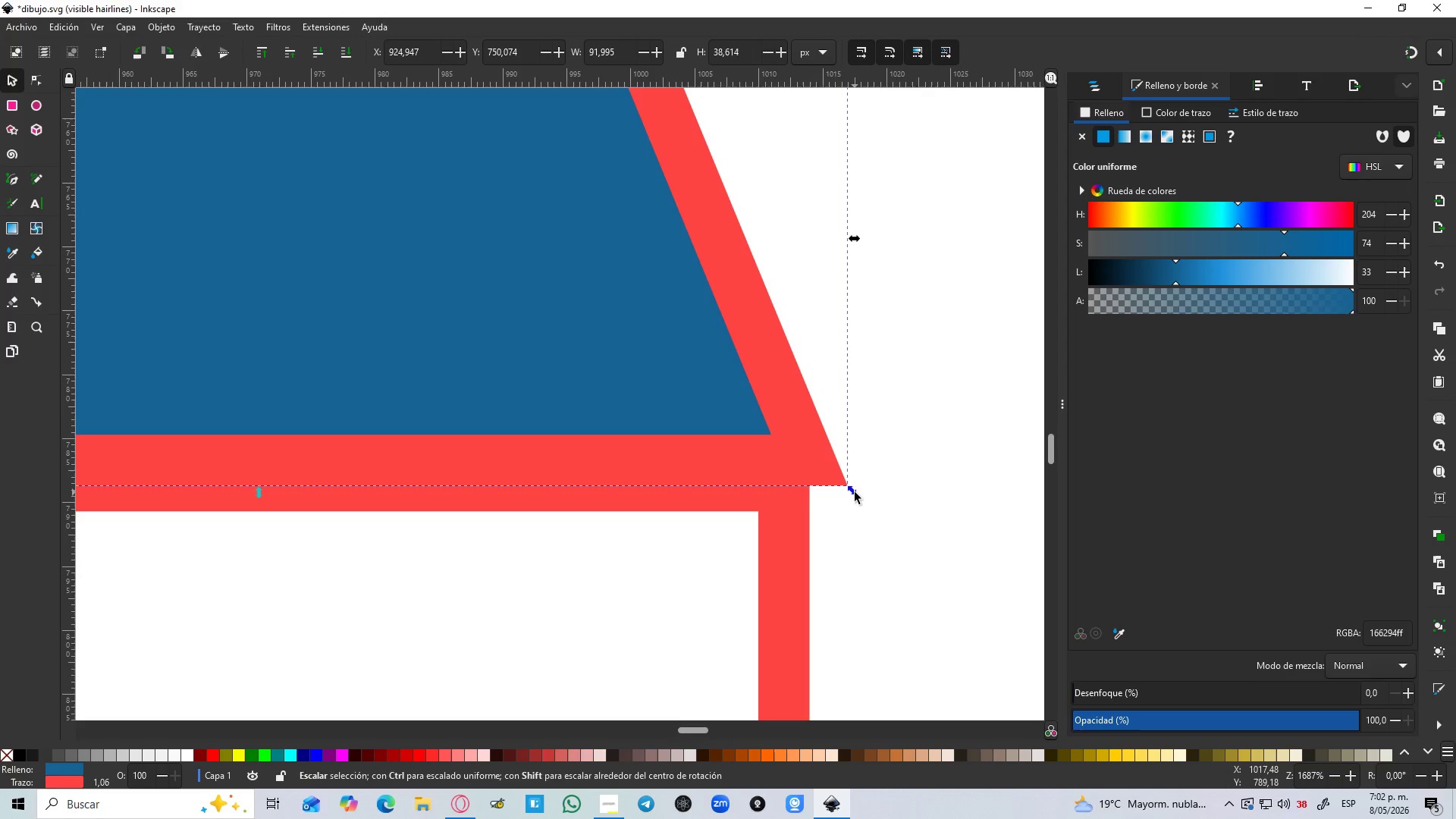 
left_click_drag(start_coordinate=[855, 492], to_coordinate=[816, 470])
 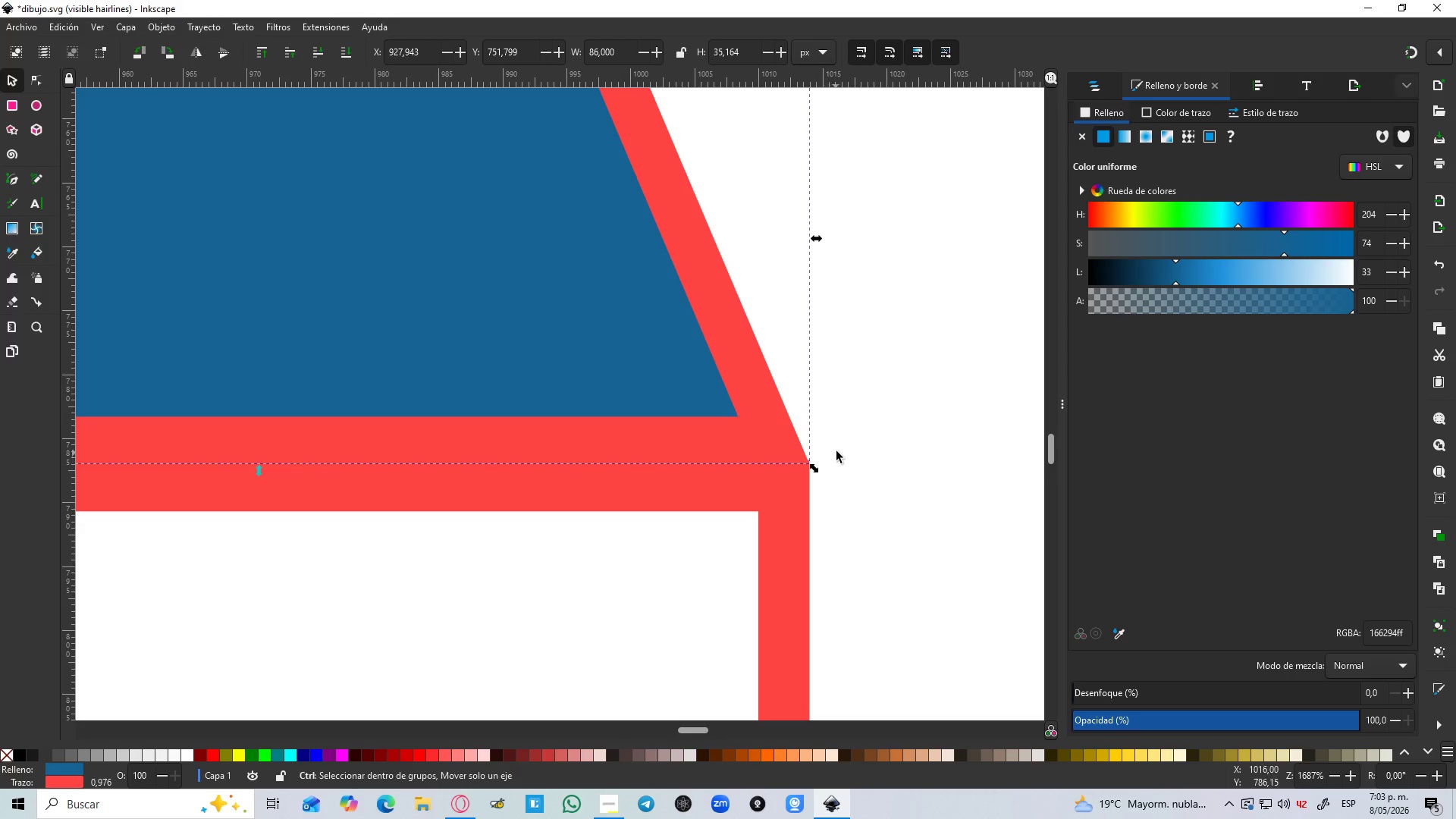 
hold_key(key=ControlLeft, duration=1.5)
 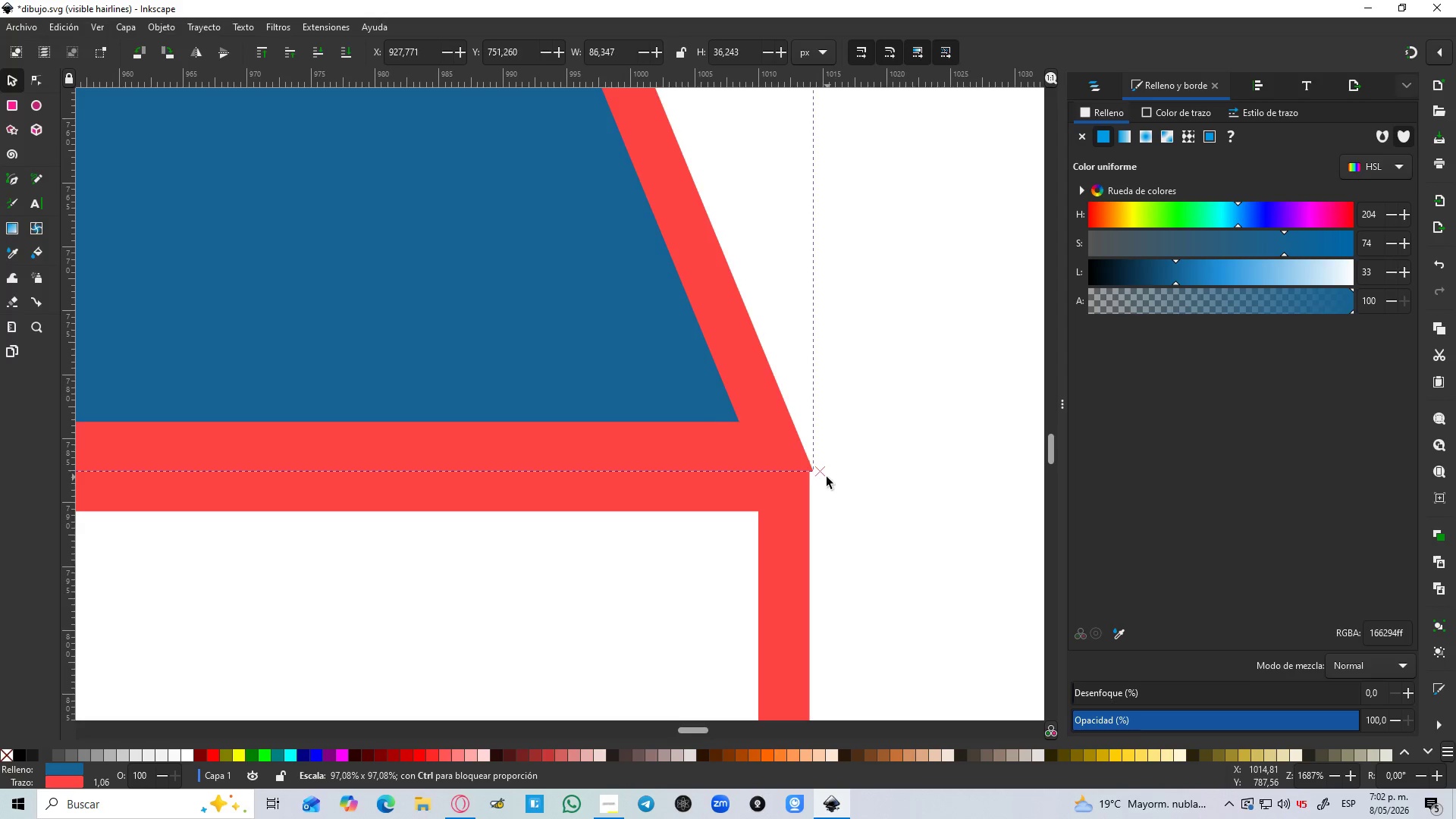 
hold_key(key=ControlLeft, duration=4.56)
 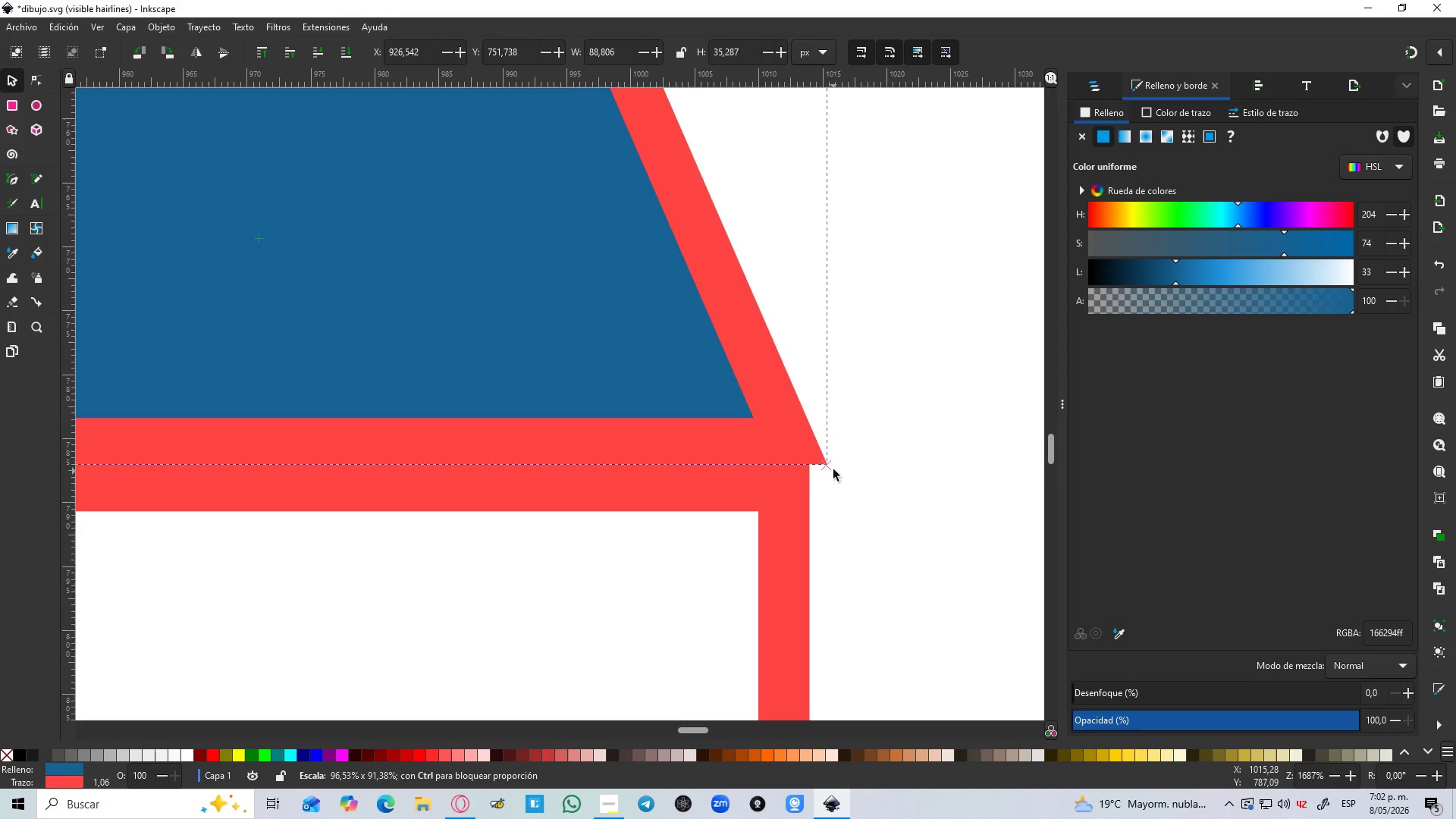 
hold_key(key=ShiftLeft, duration=1.5)
 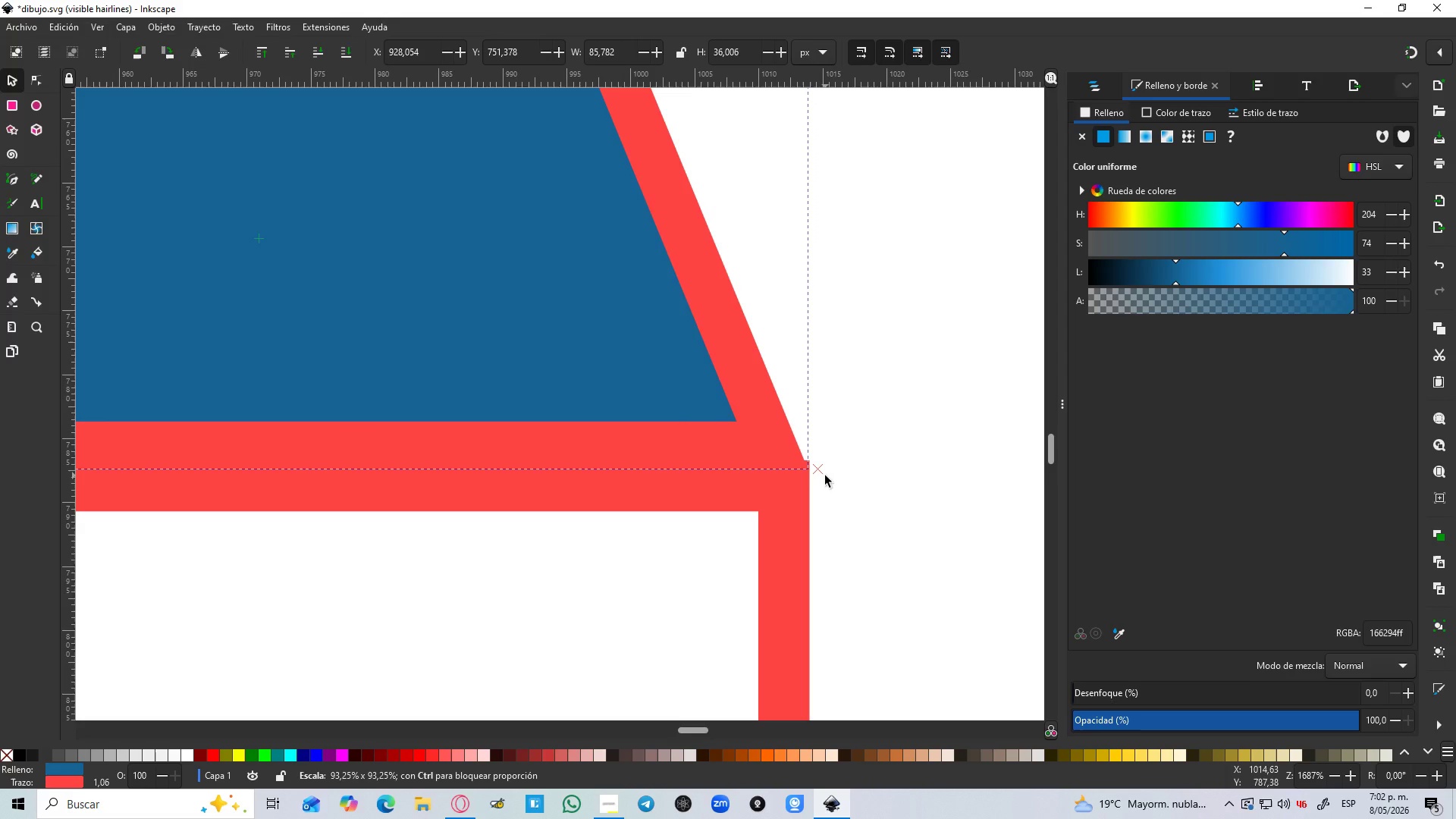 
hold_key(key=ShiftLeft, duration=0.94)
 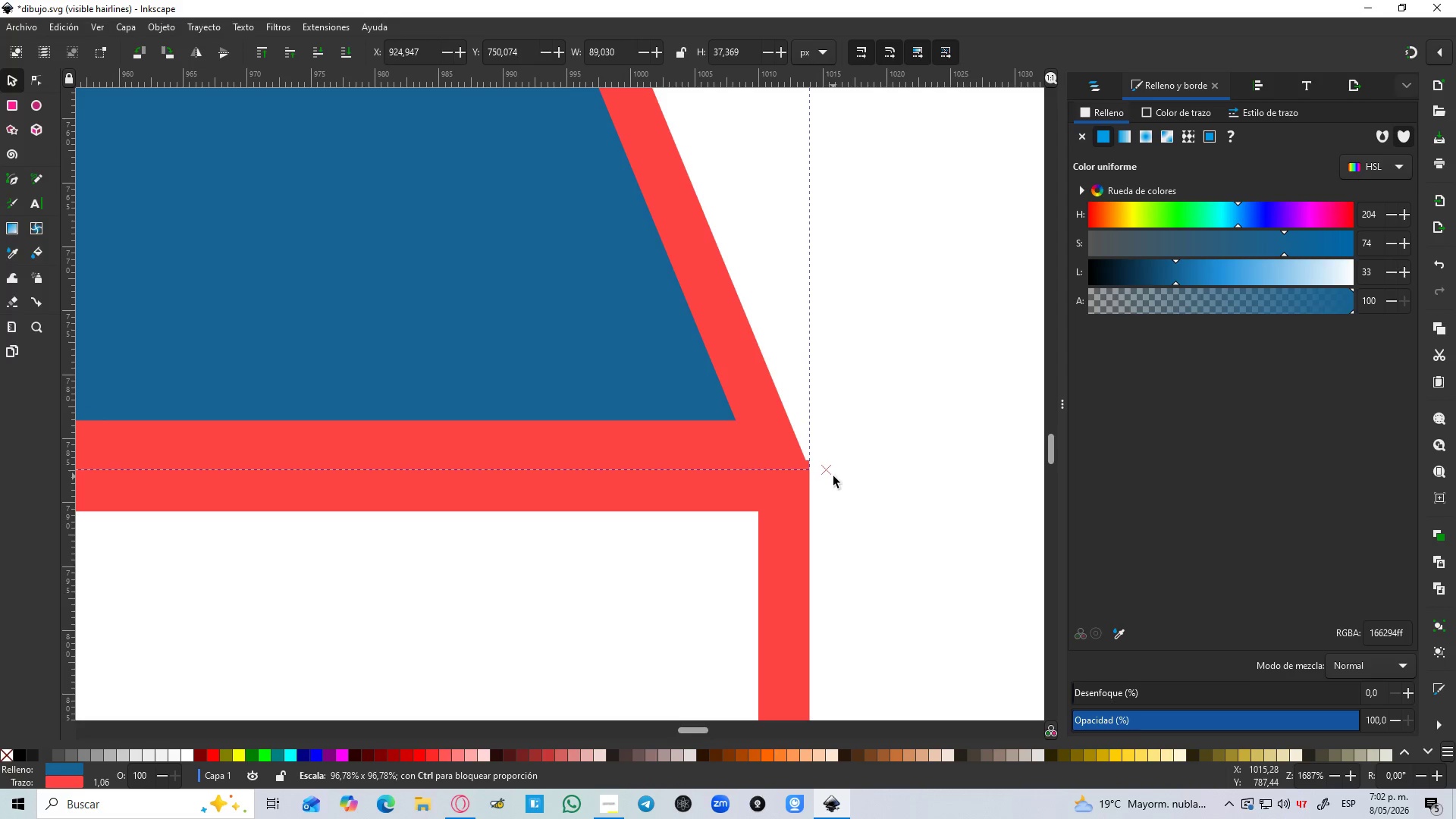 
hold_key(key=ShiftLeft, duration=1.5)
 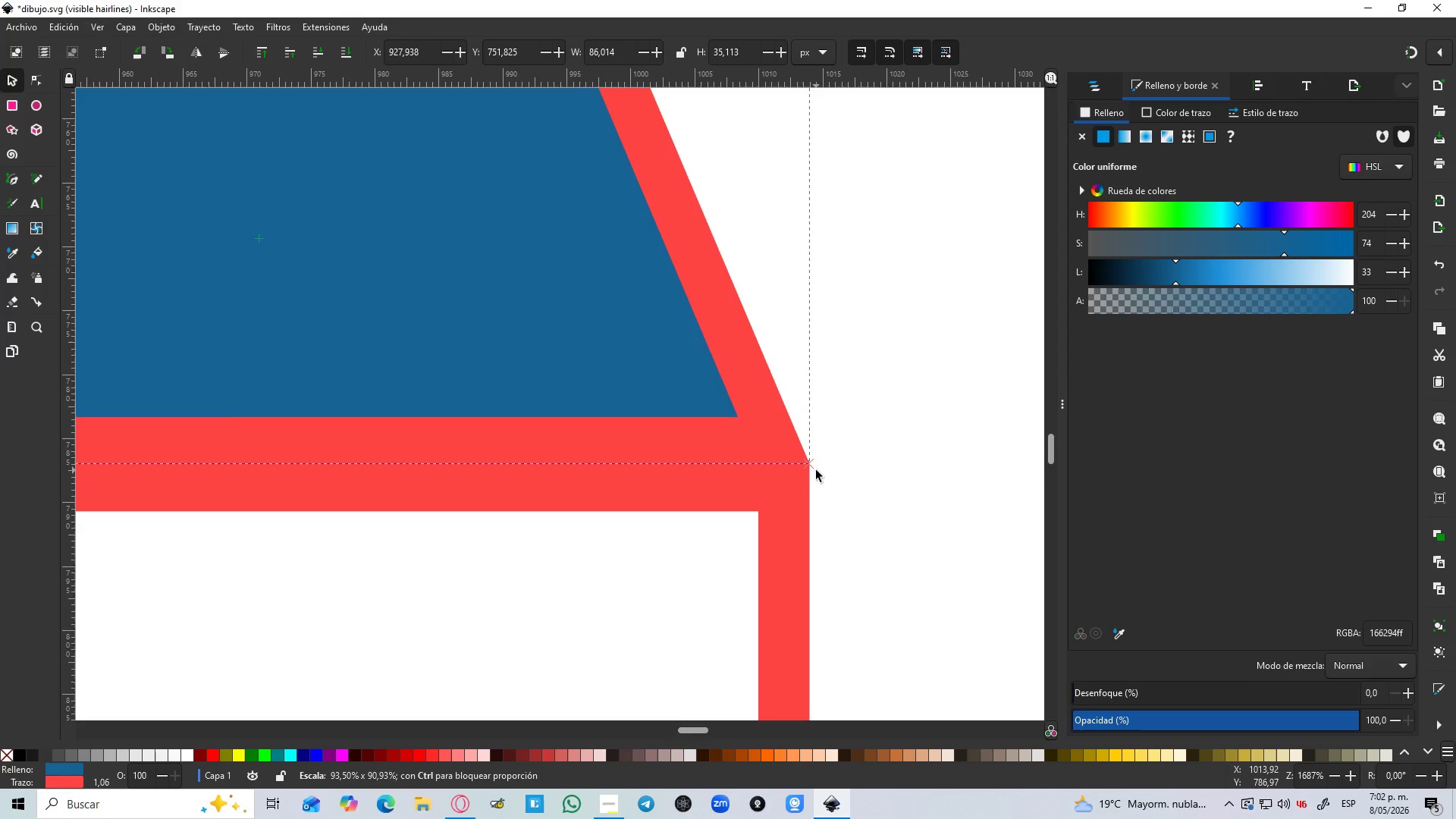 
hold_key(key=ShiftLeft, duration=1.52)
 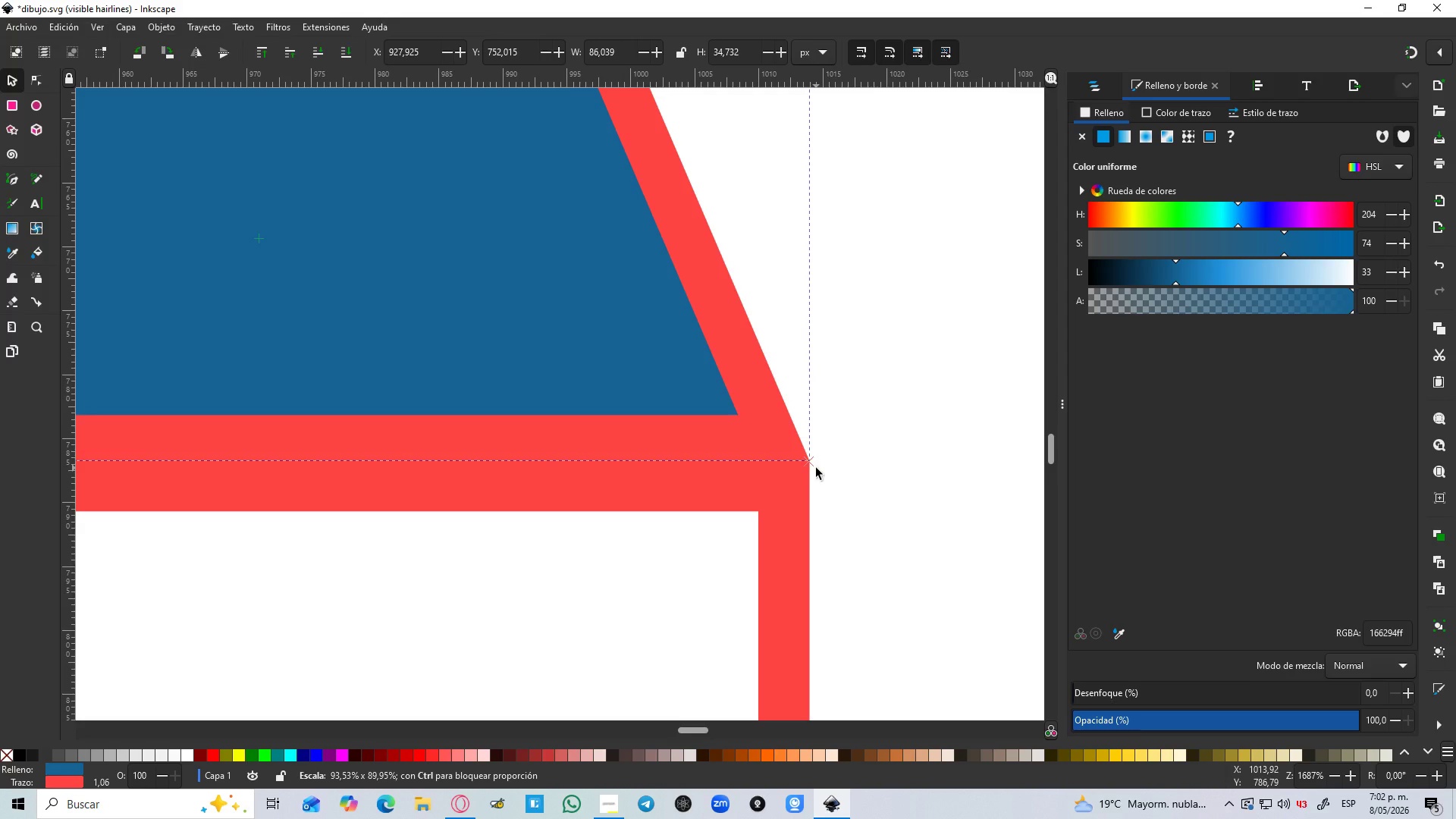 
hold_key(key=ShiftLeft, duration=1.51)
 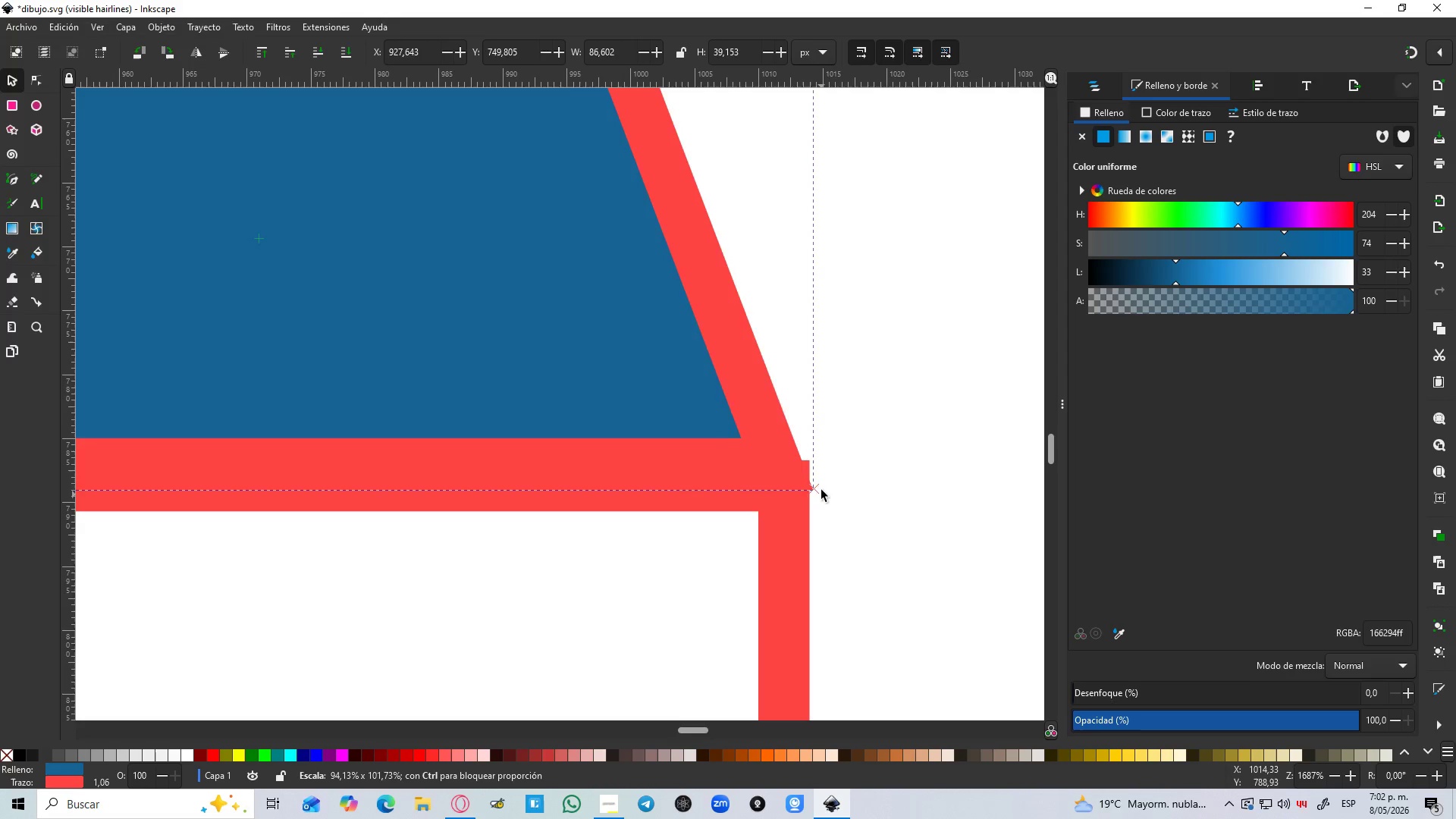 
hold_key(key=ShiftLeft, duration=1.52)
 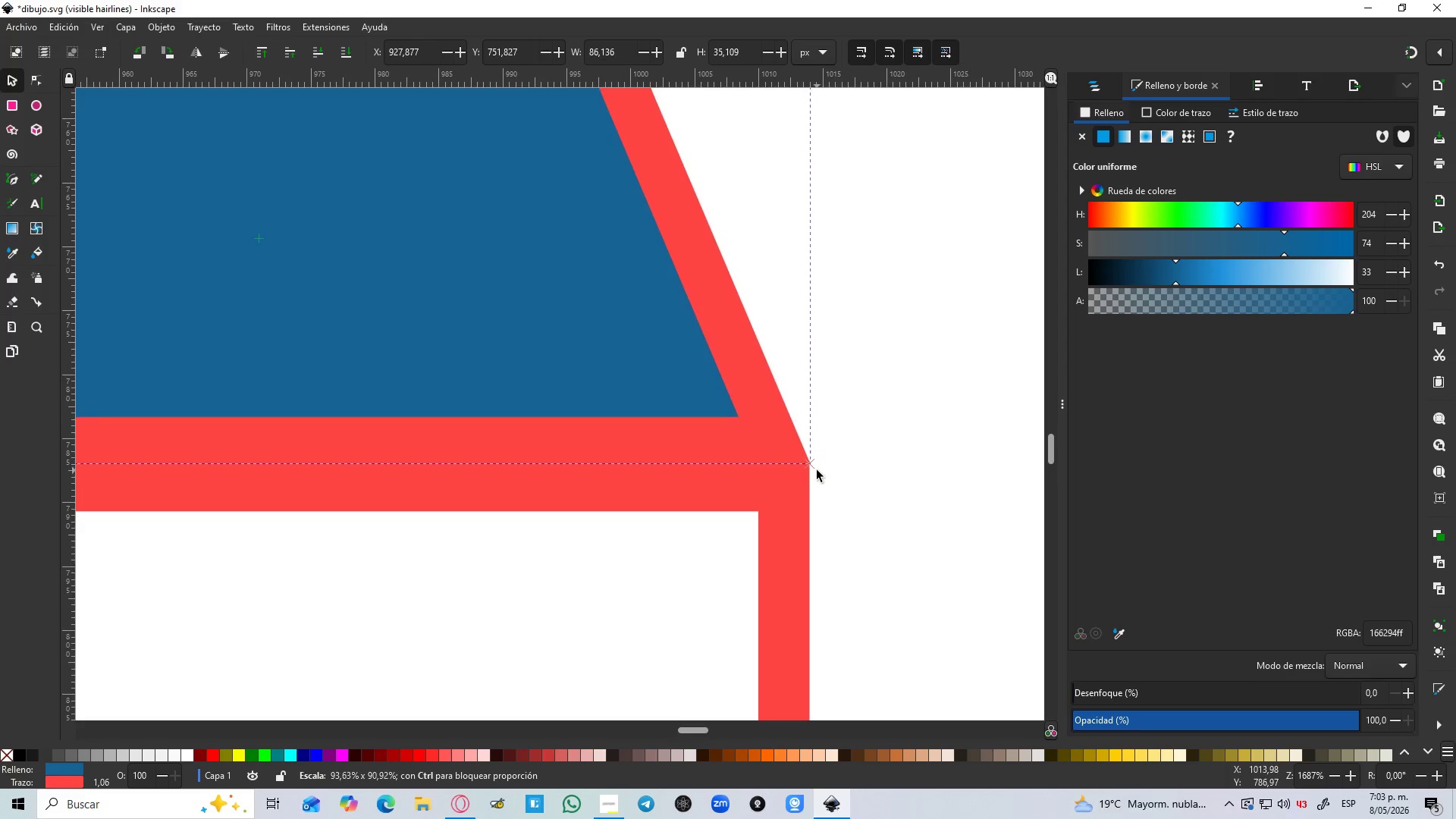 
hold_key(key=ShiftLeft, duration=1.51)
 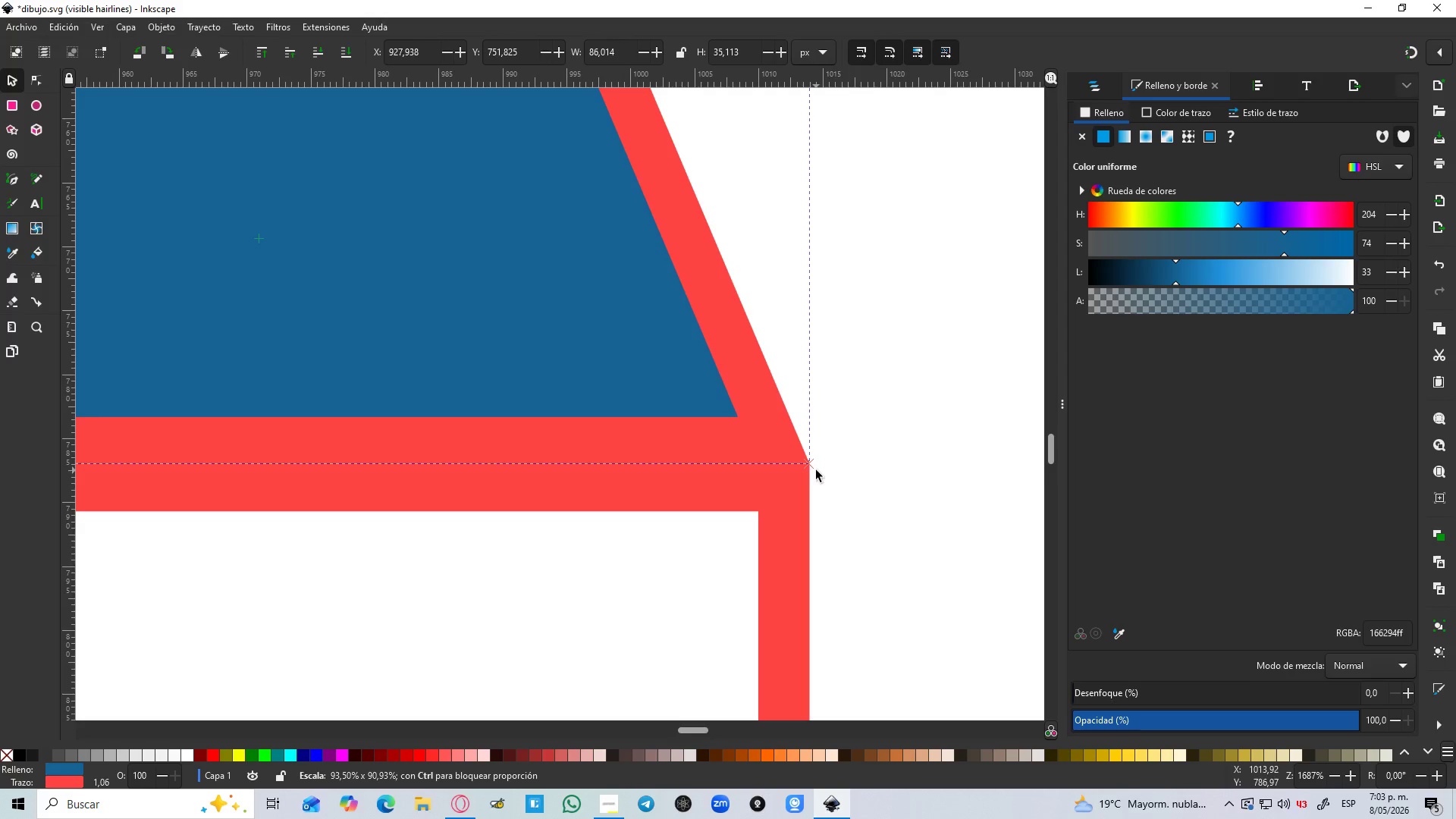 
hold_key(key=ShiftLeft, duration=0.77)
 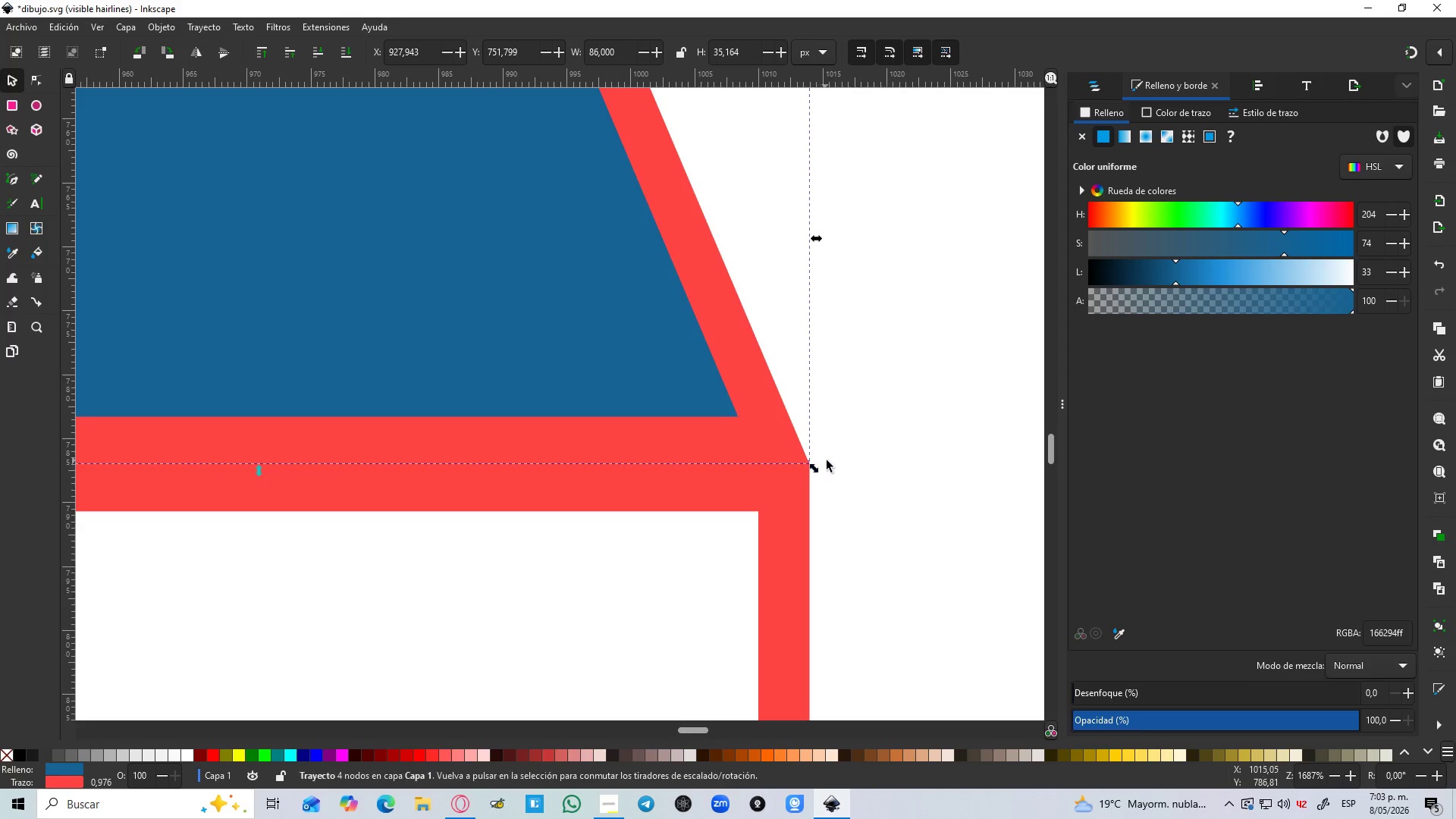 
hold_key(key=ControlLeft, duration=1.02)
scroll: coordinate [837, 449], scroll_direction: down, amount: 3.0
 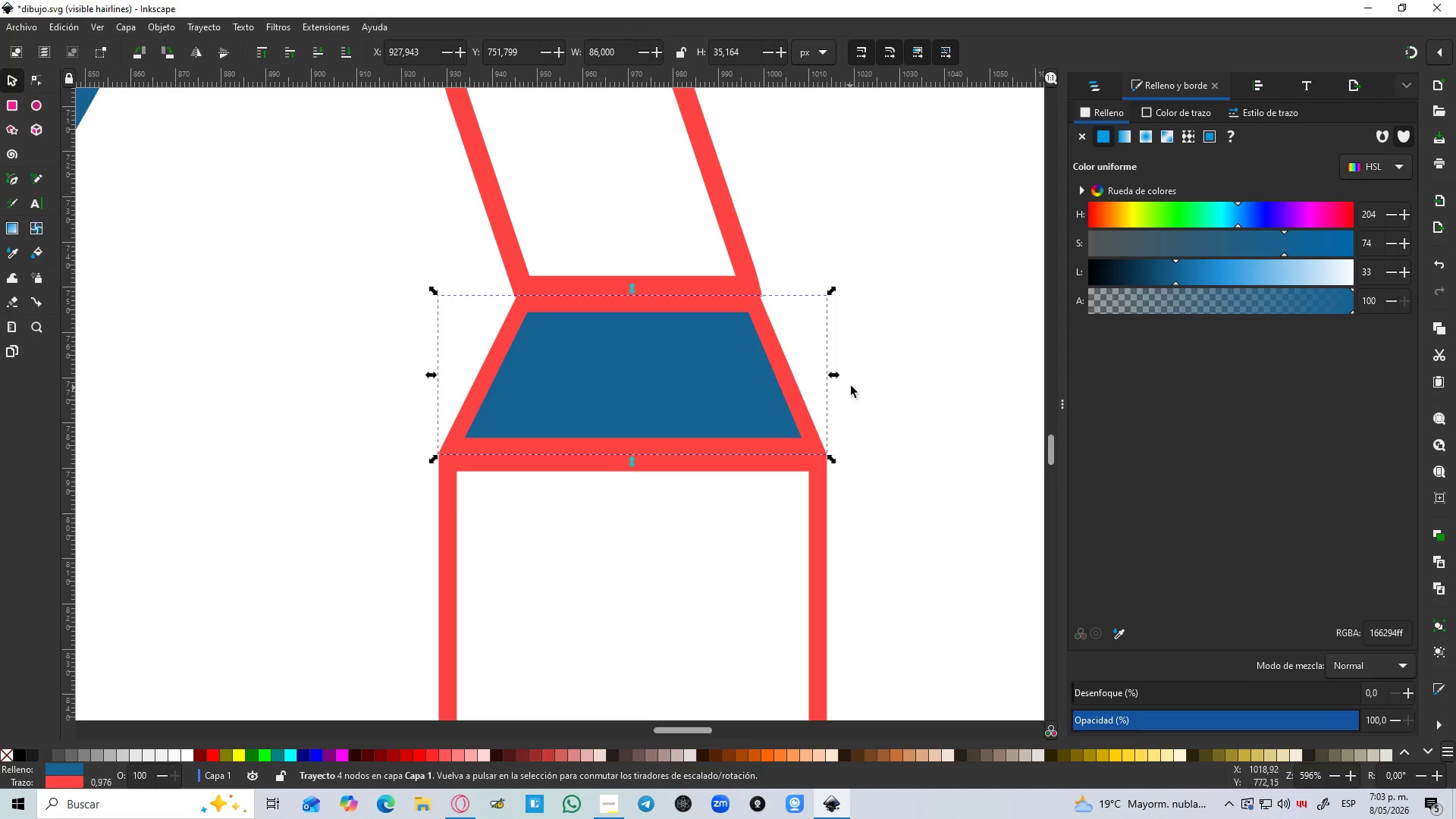 
left_click([864, 368])
 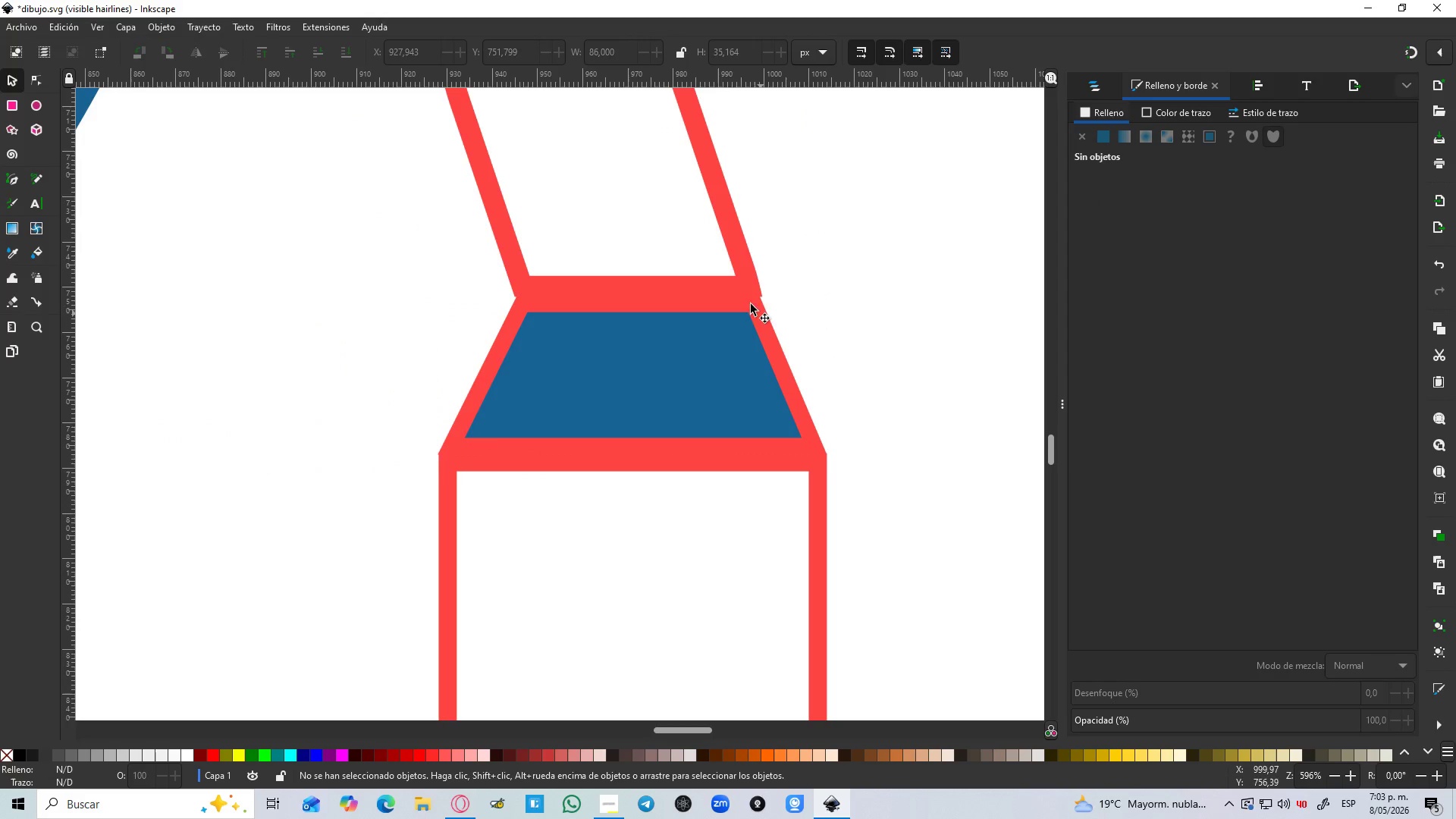 
hold_key(key=ControlLeft, duration=0.47)
scroll: coordinate [727, 278], scroll_direction: up, amount: 2.0
 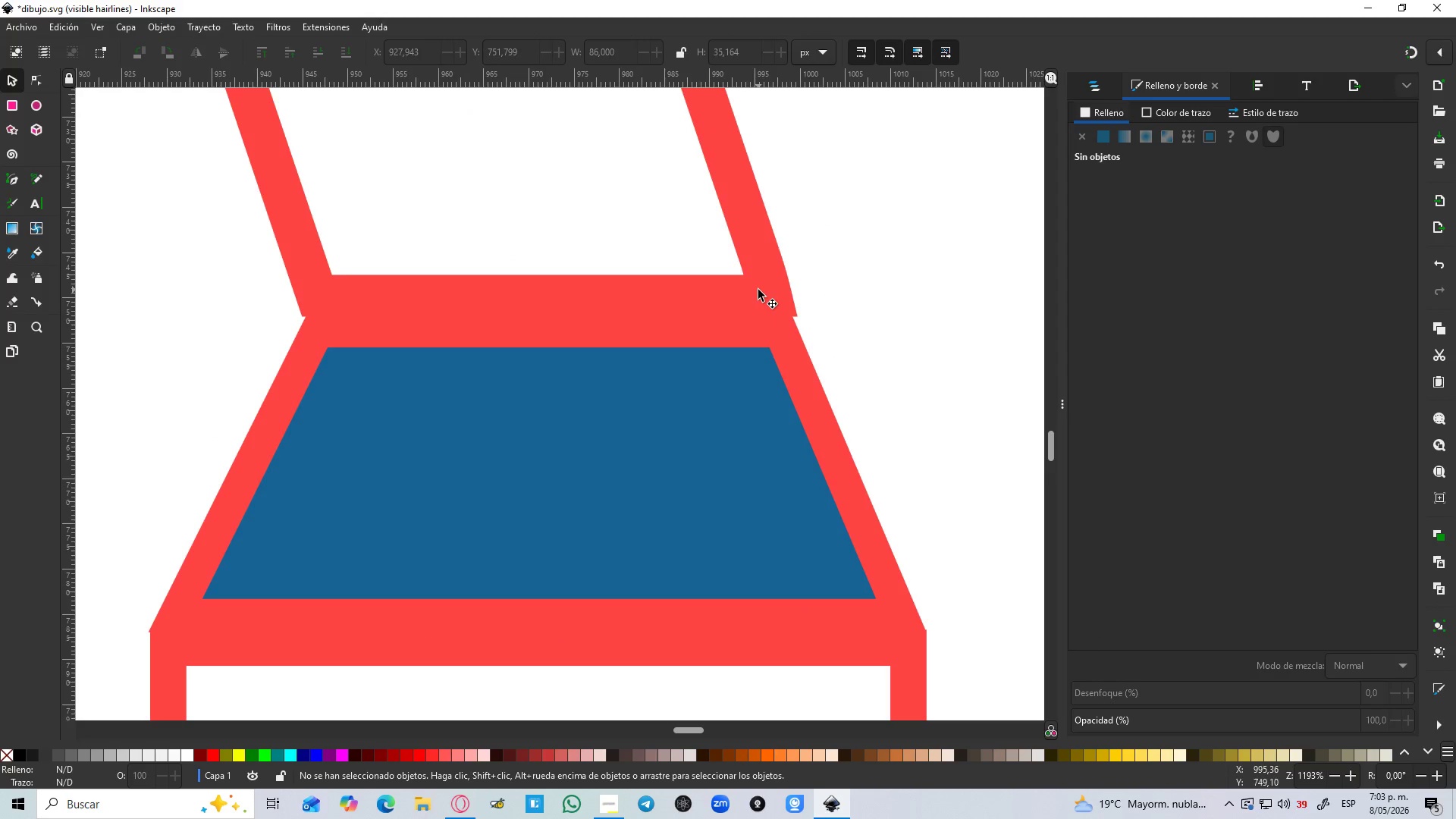 
left_click_drag(start_coordinate=[758, 290], to_coordinate=[761, 324])
 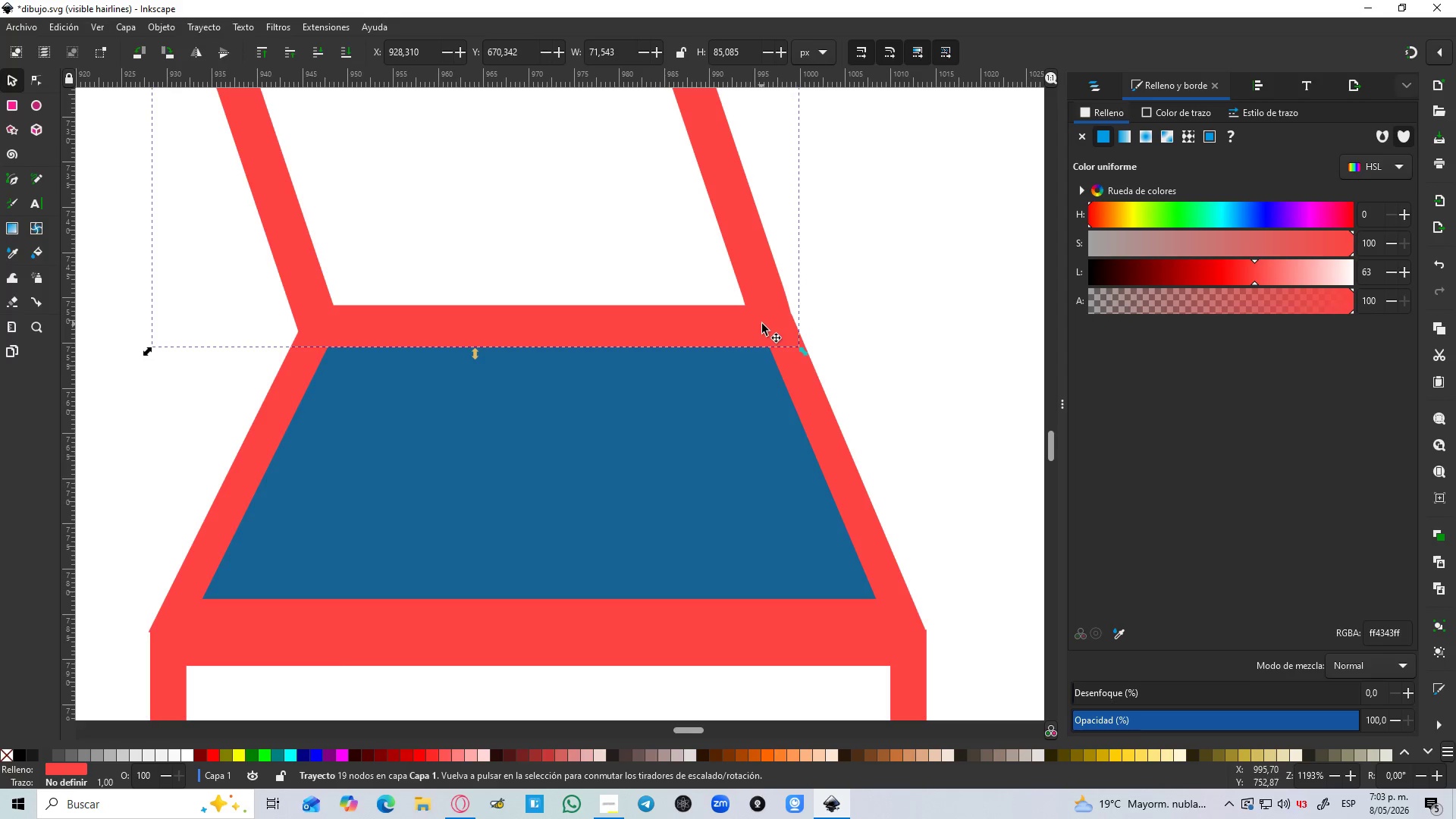 
hold_key(key=ControlLeft, duration=1.5)
scroll: coordinate [770, 327], scroll_direction: down, amount: 3.0
 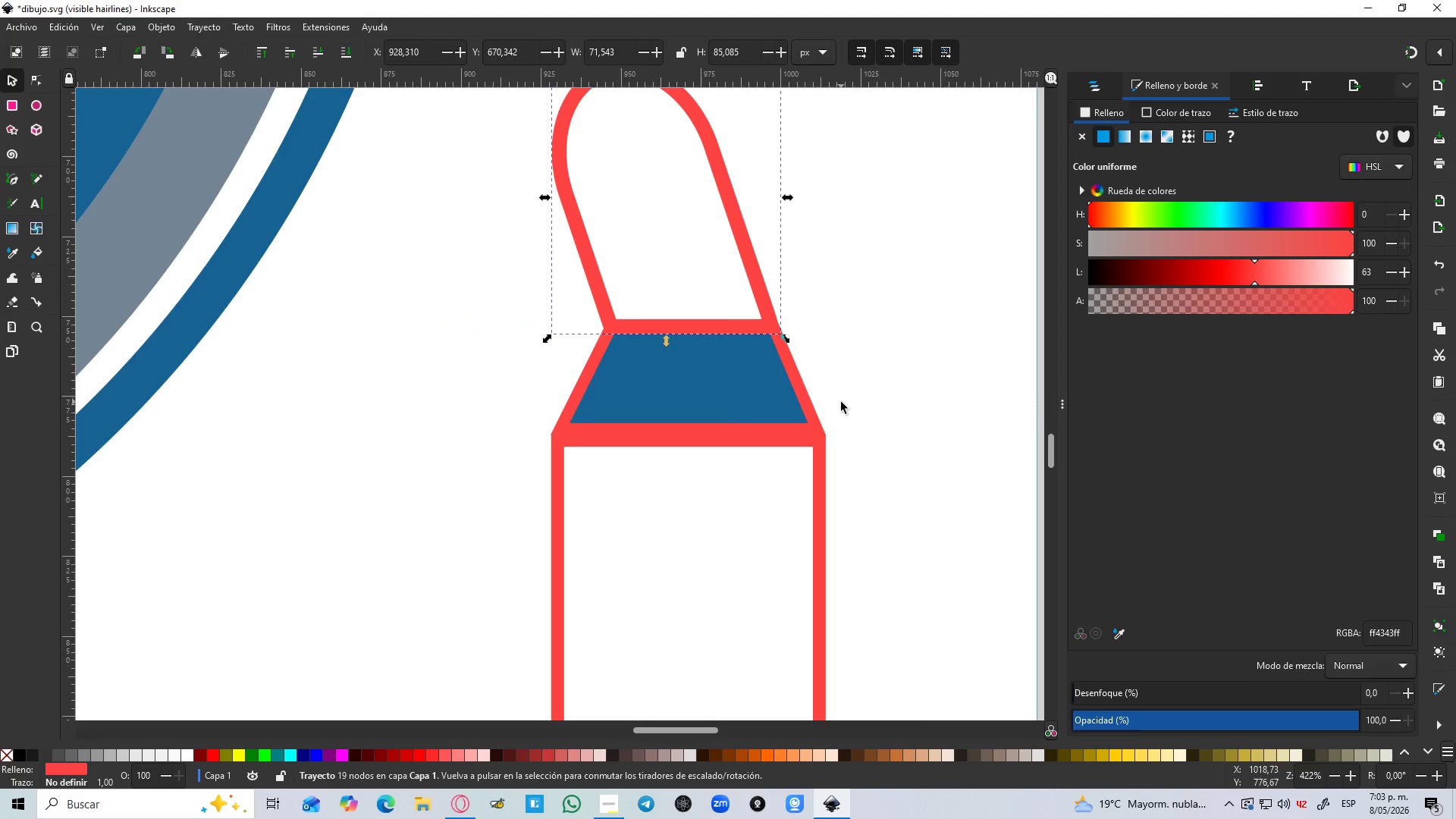 
key(Control+ControlLeft)
 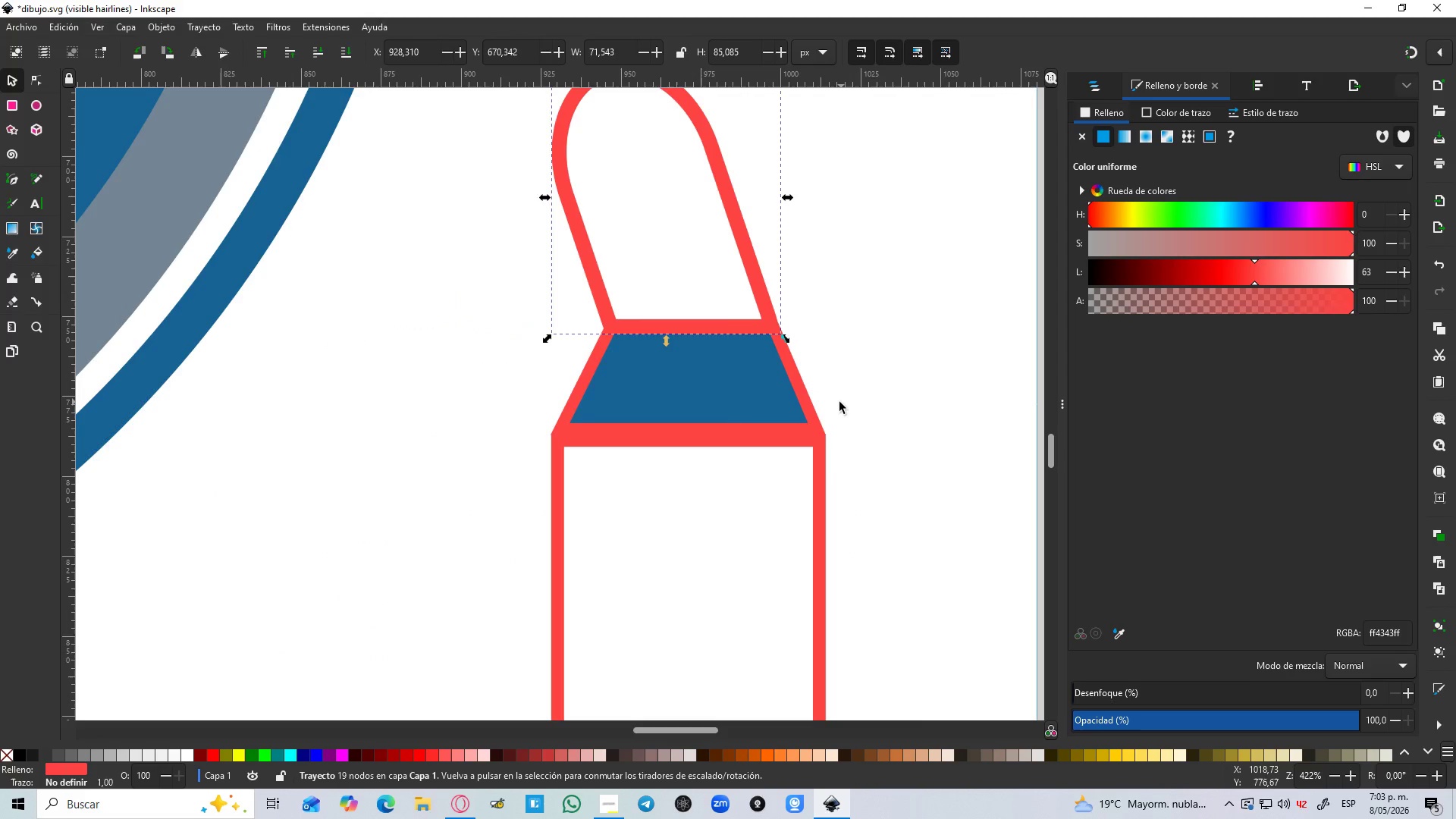 
key(Control+ControlLeft)
 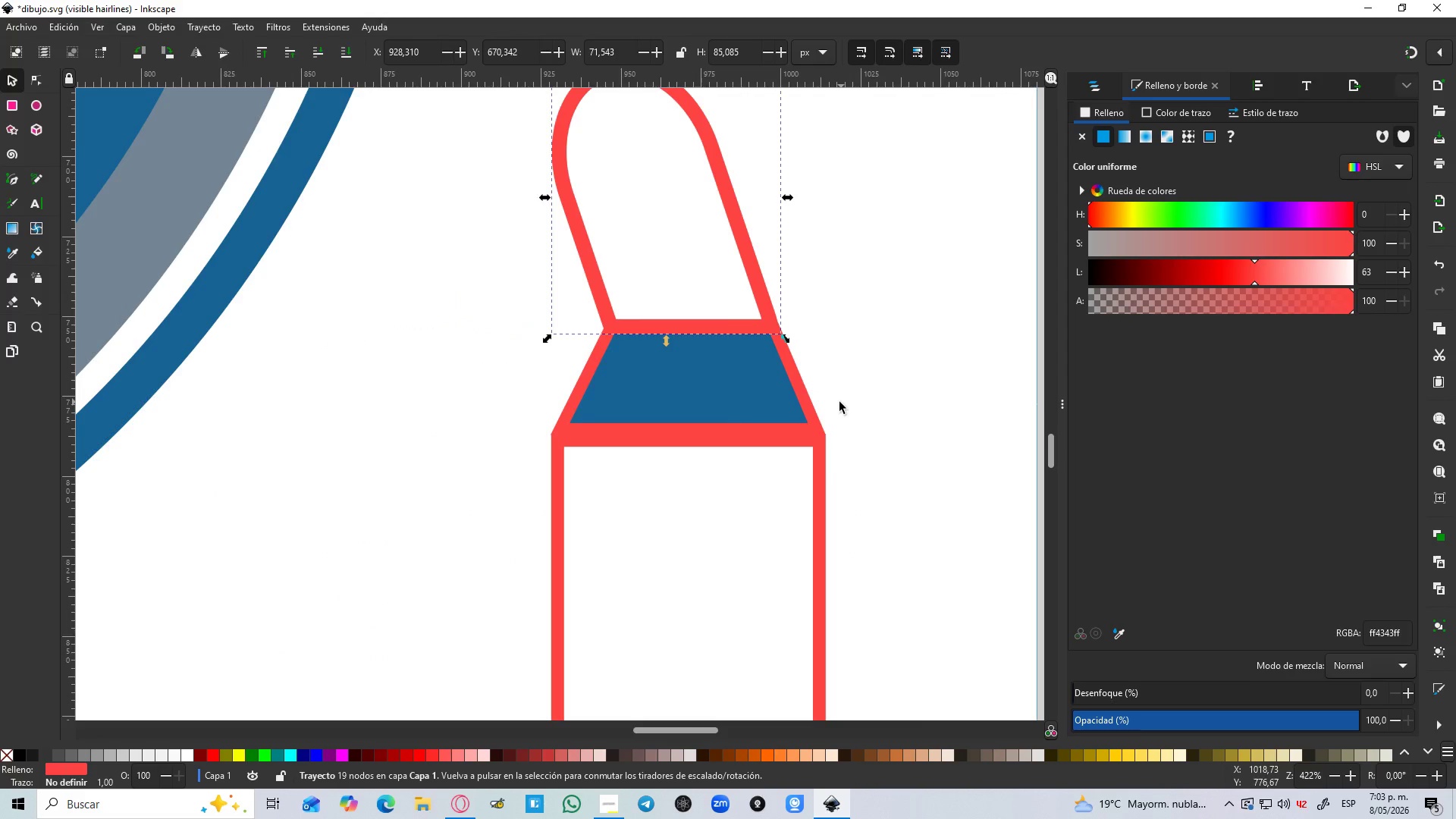 
key(Control+ControlLeft)
 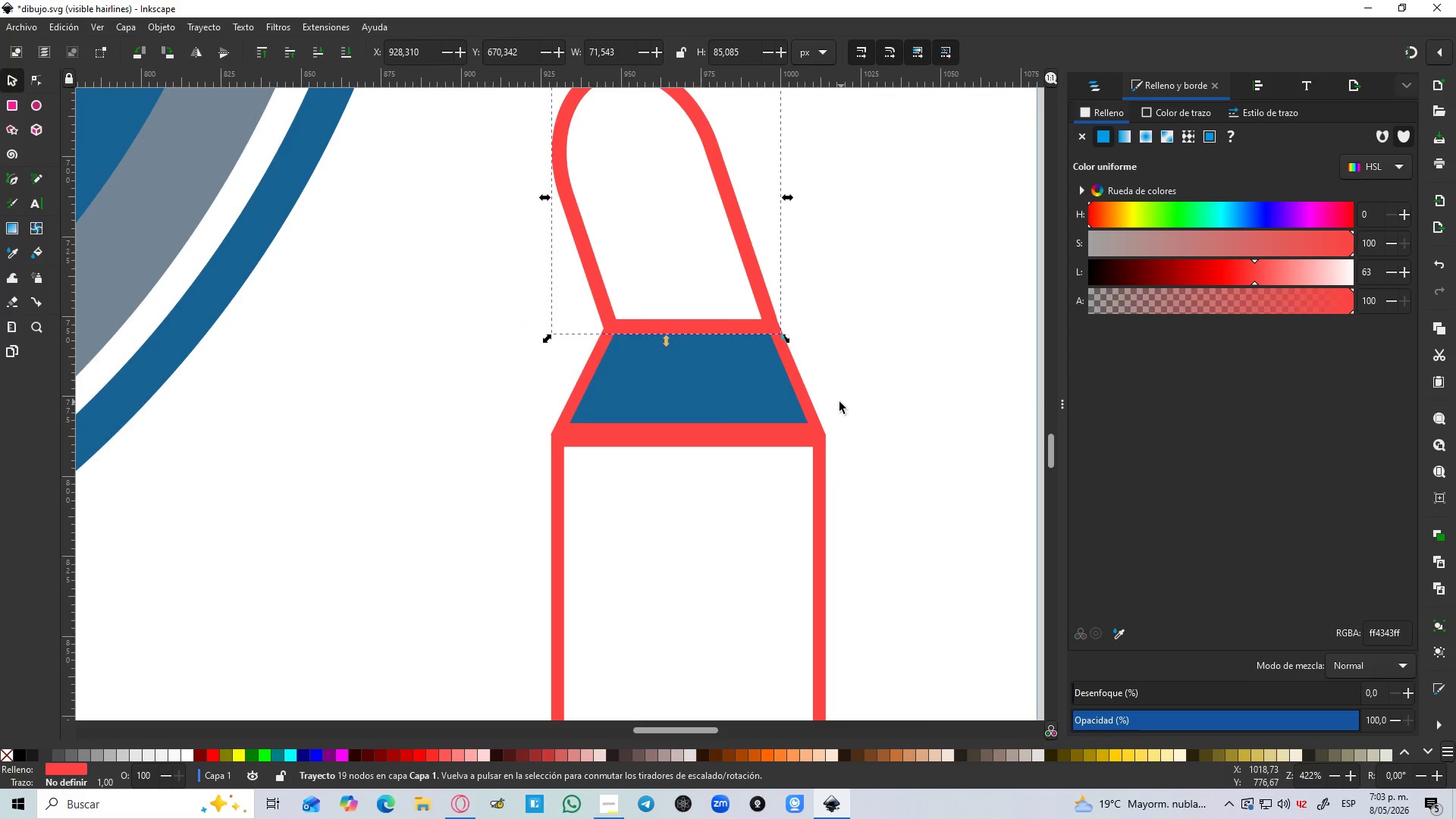 
key(Control+ControlLeft)
 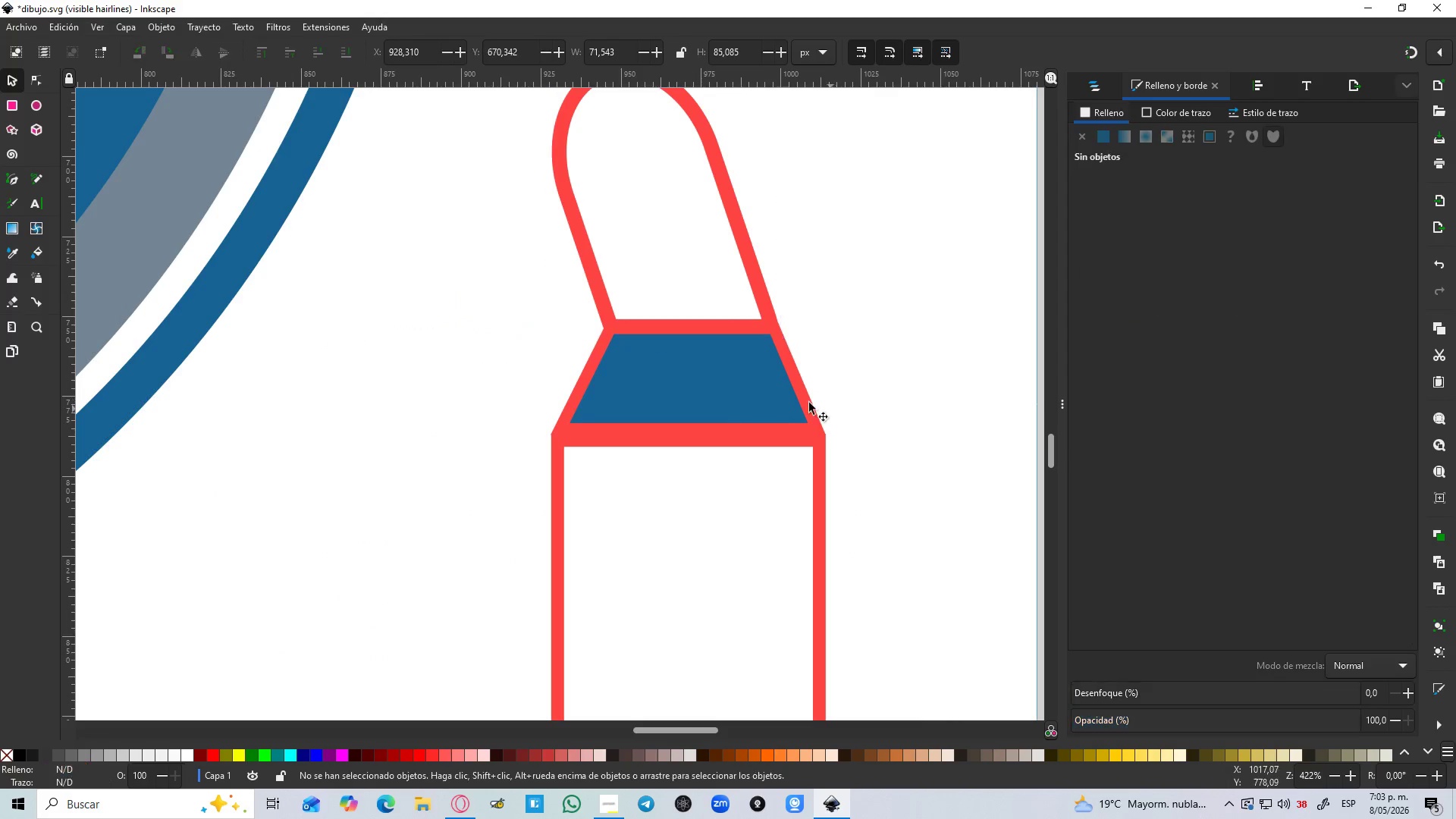 
double_click([806, 388])
 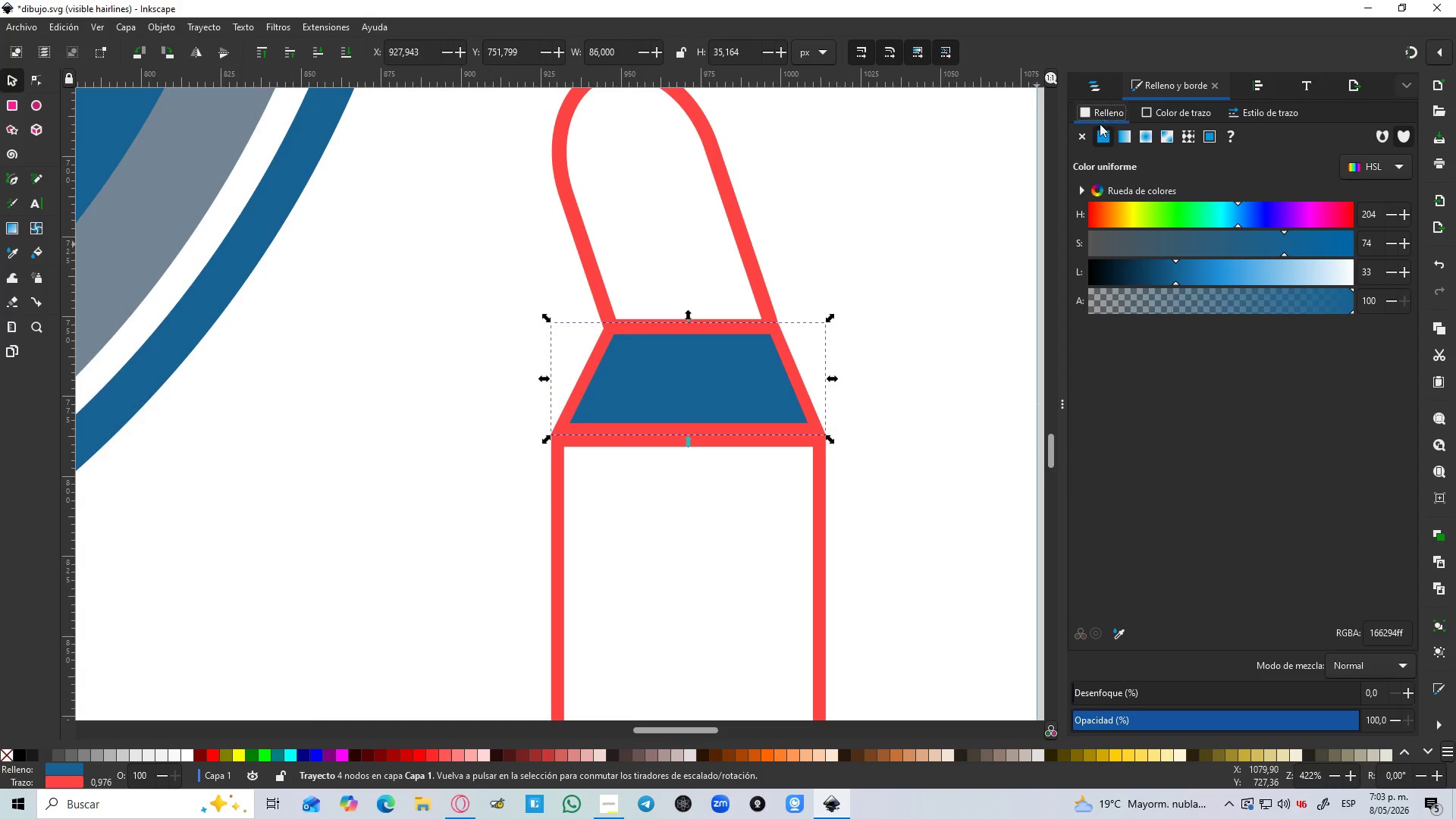 
mouse_move([1080, 149])
 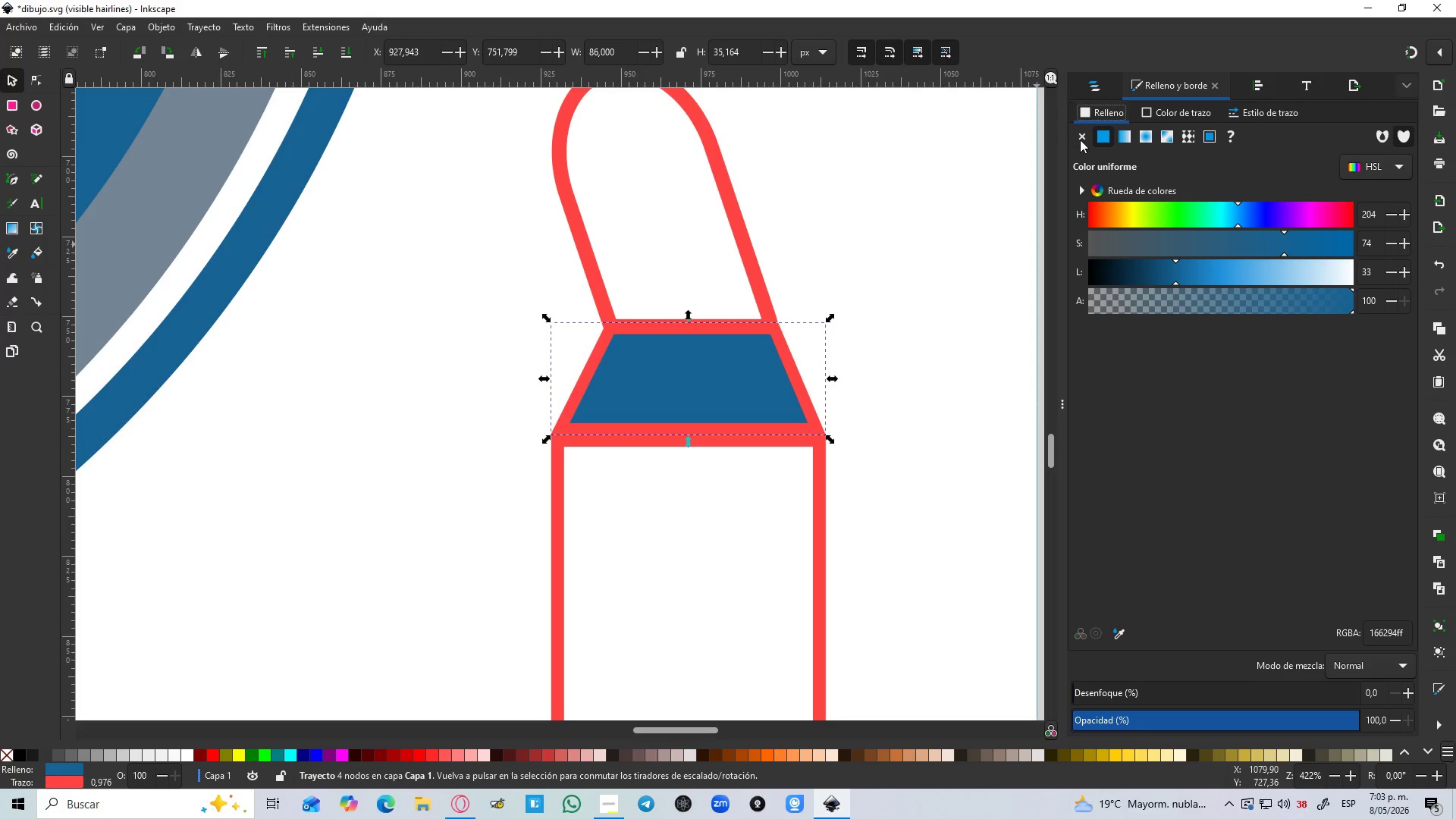 
left_click([1080, 140])
 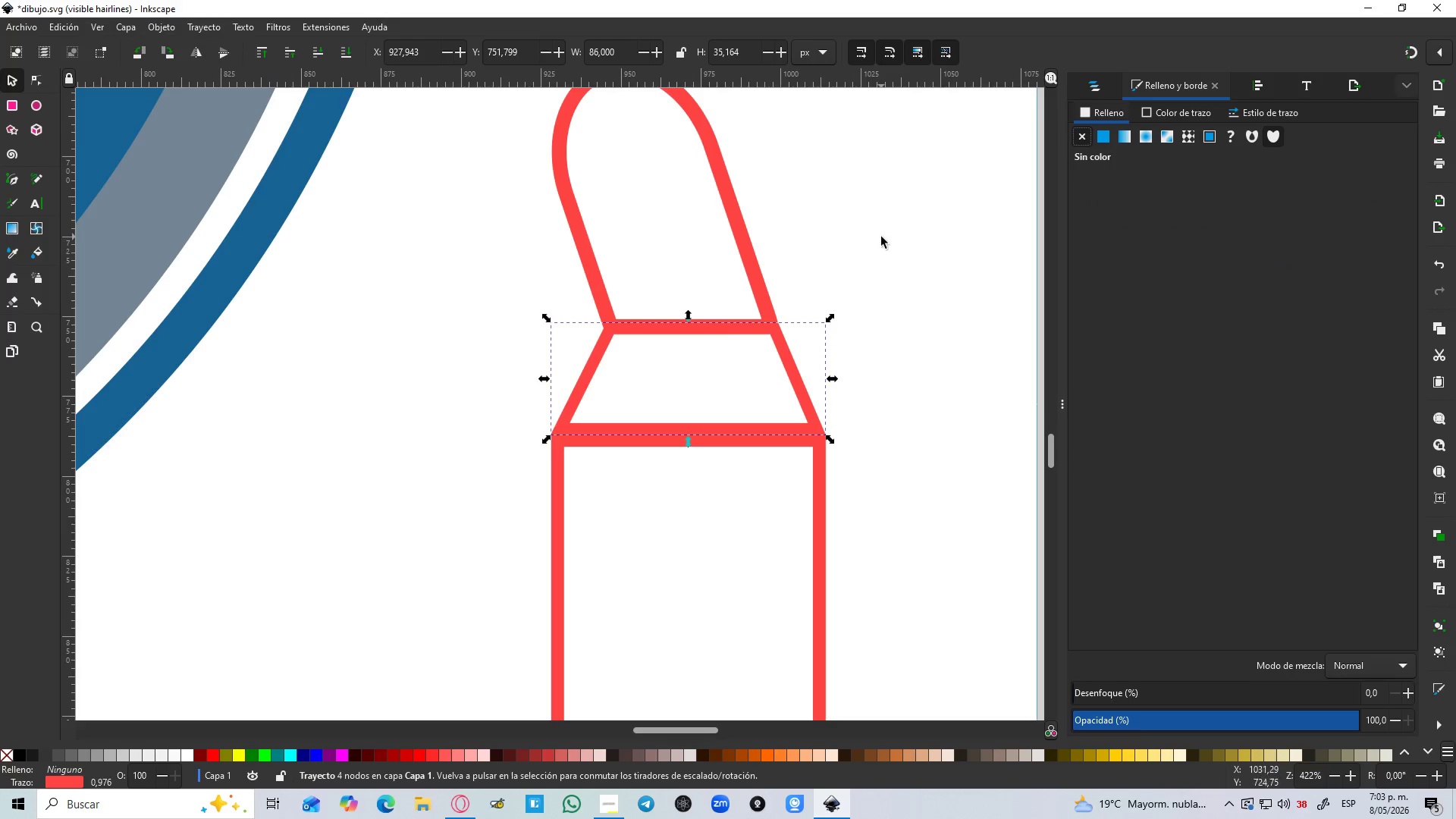 
key(Alt+Control+C)
 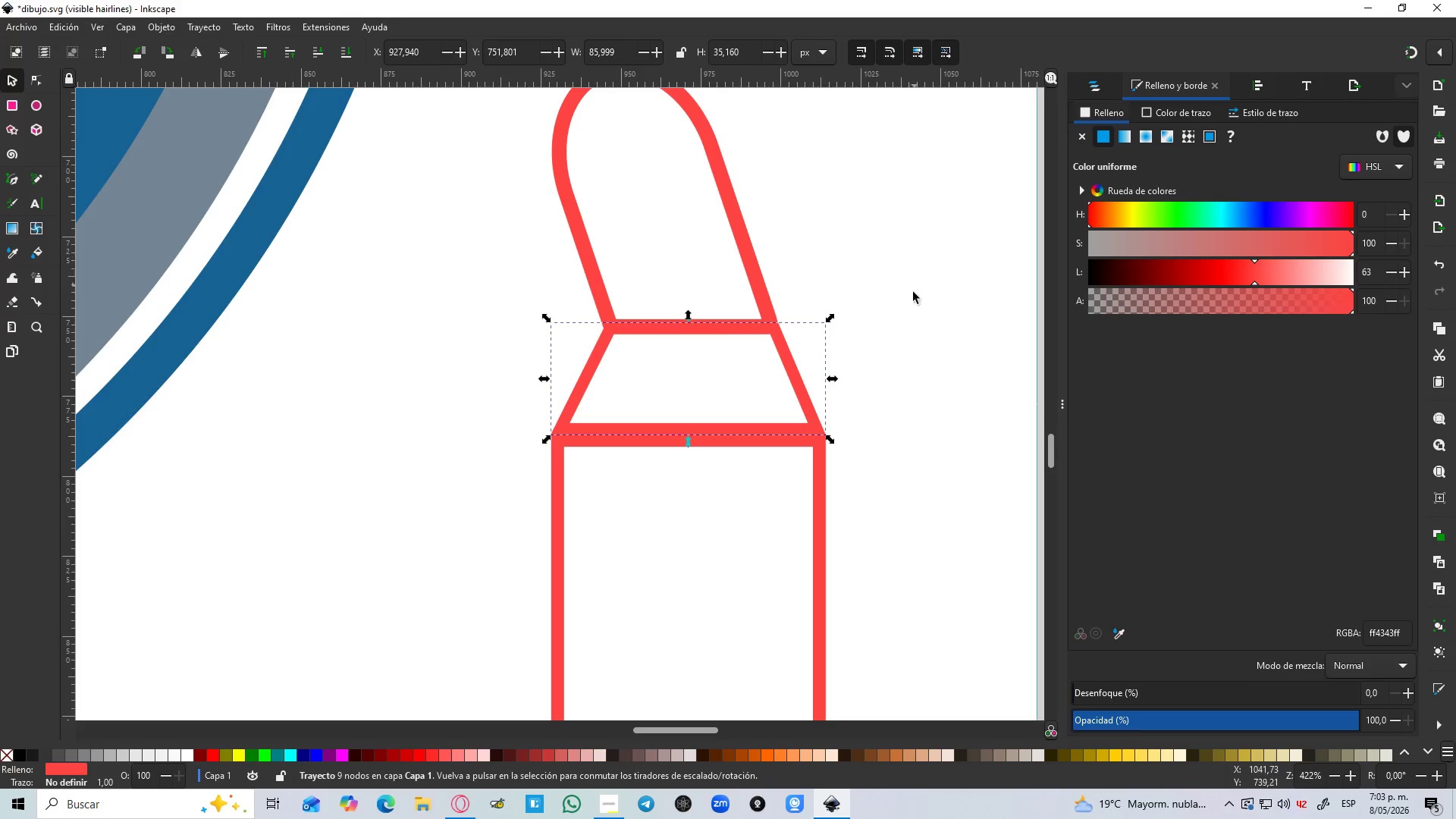 
left_click([910, 304])
 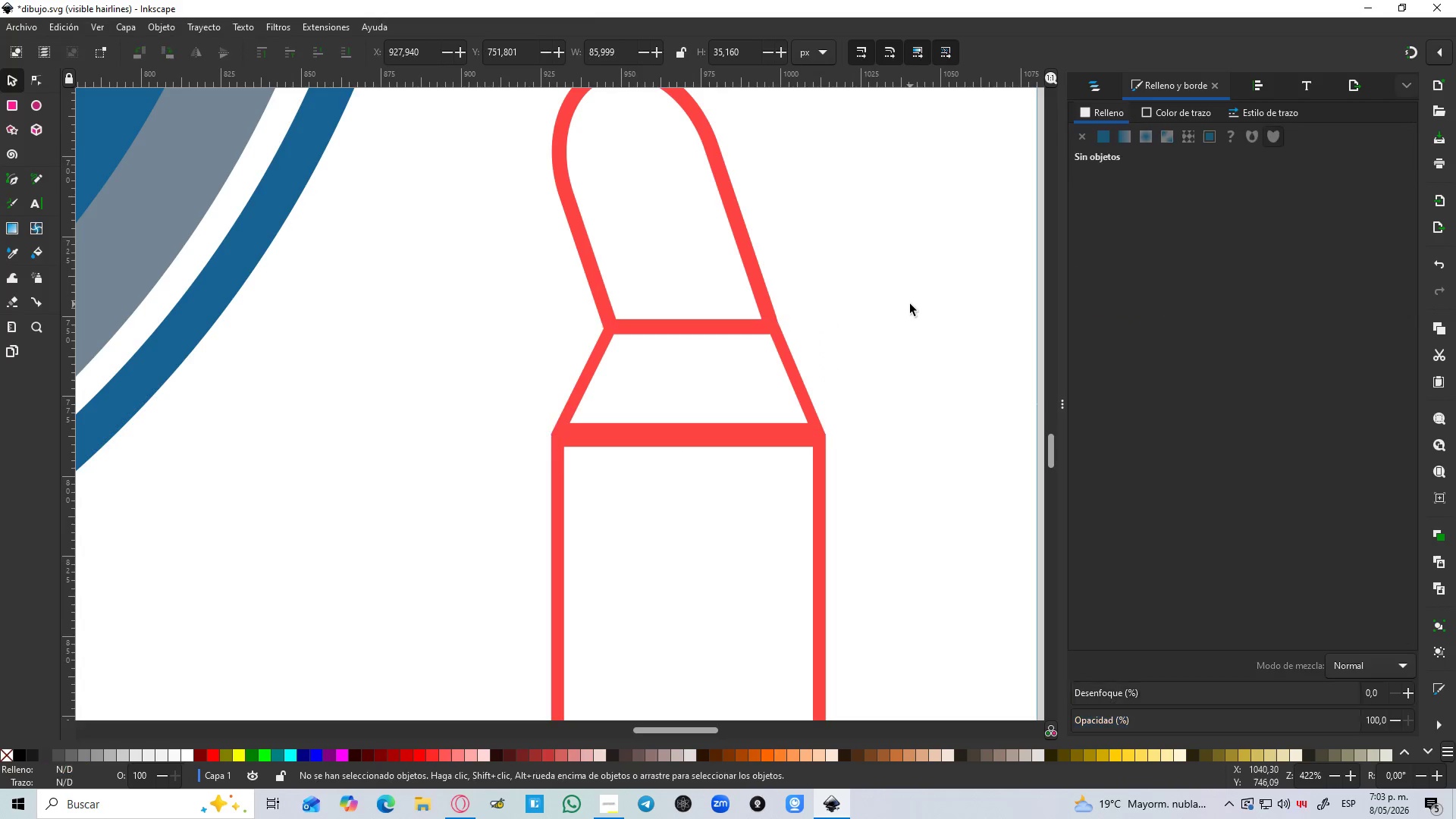 
hold_key(key=ControlLeft, duration=0.56)
scroll: coordinate [910, 304], scroll_direction: down, amount: 3.0
 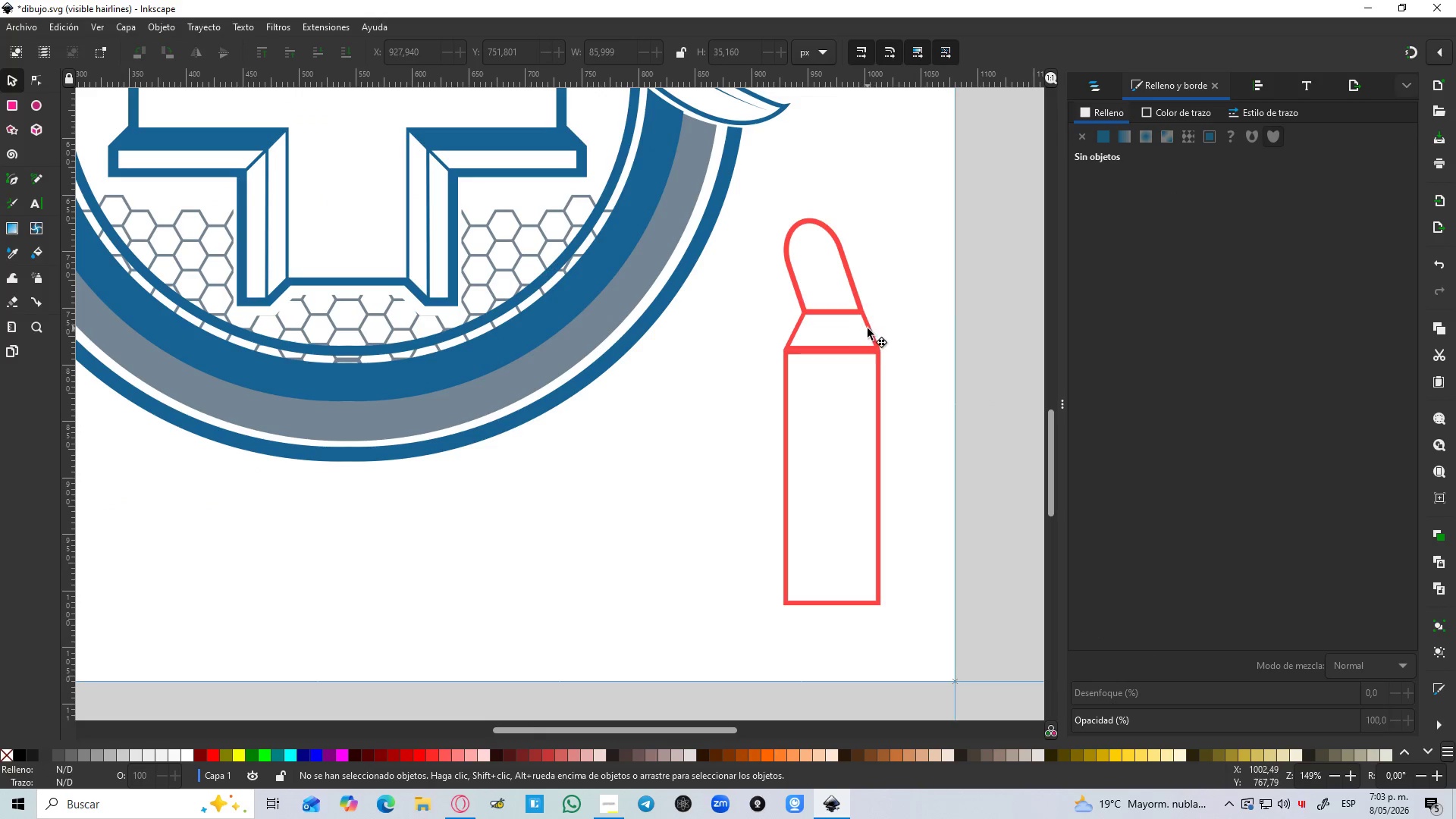 
hold_key(key=ShiftLeft, duration=1.5)
left_click([844, 260])
 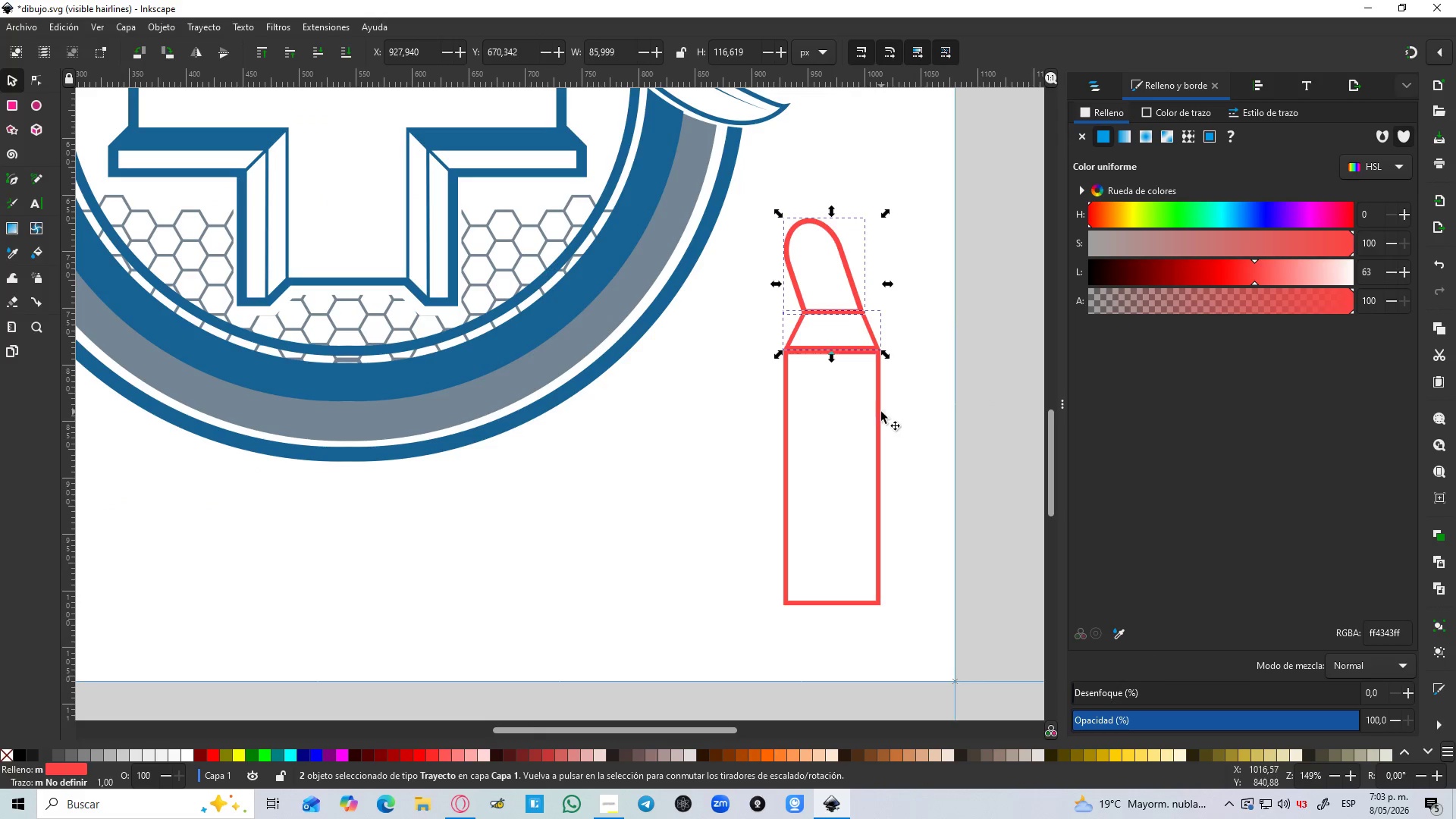 
left_click([877, 412])
 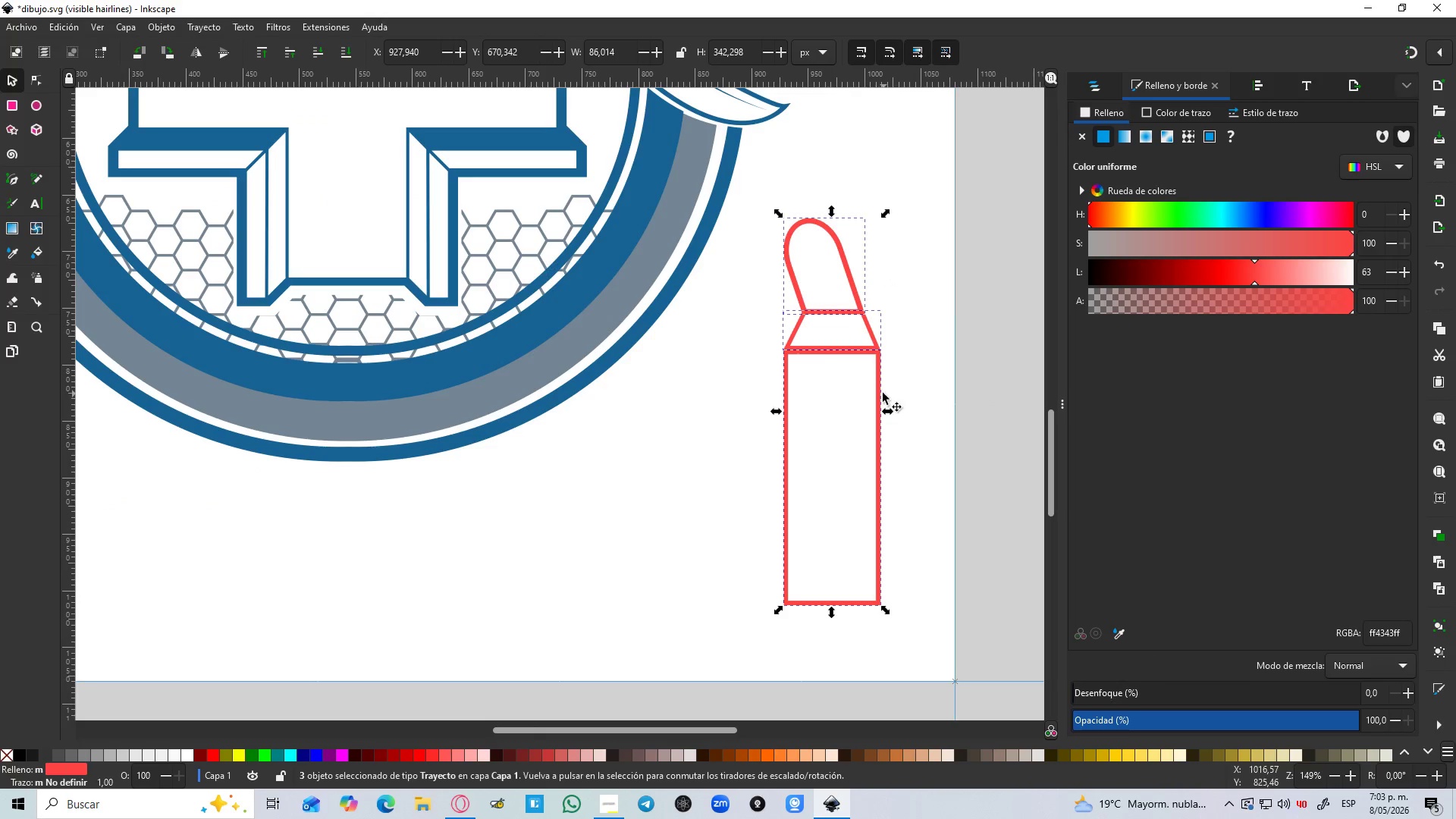 
key(Control+NumpadAdd)
 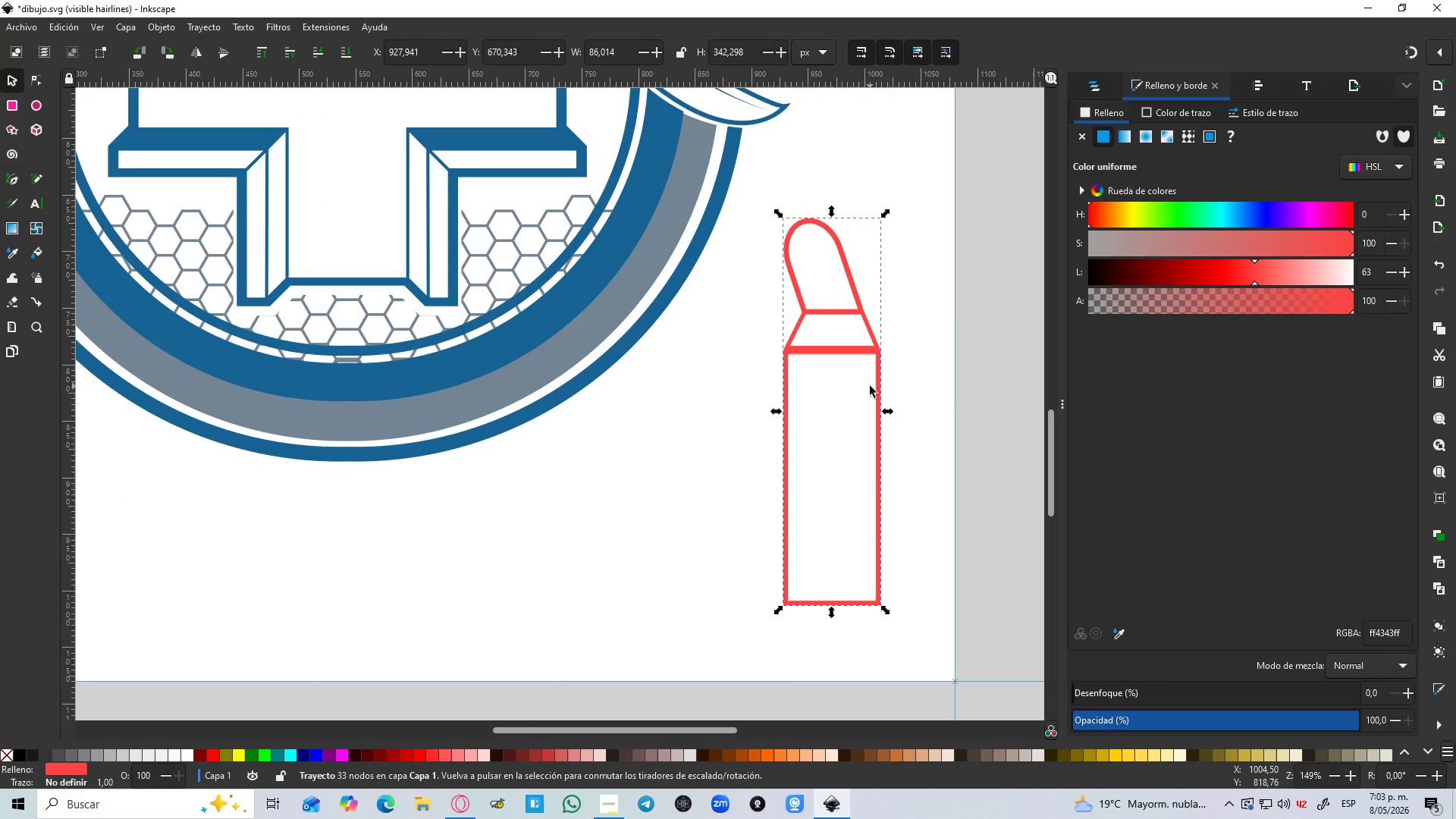 
hold_key(key=ControlLeft, duration=0.45)
 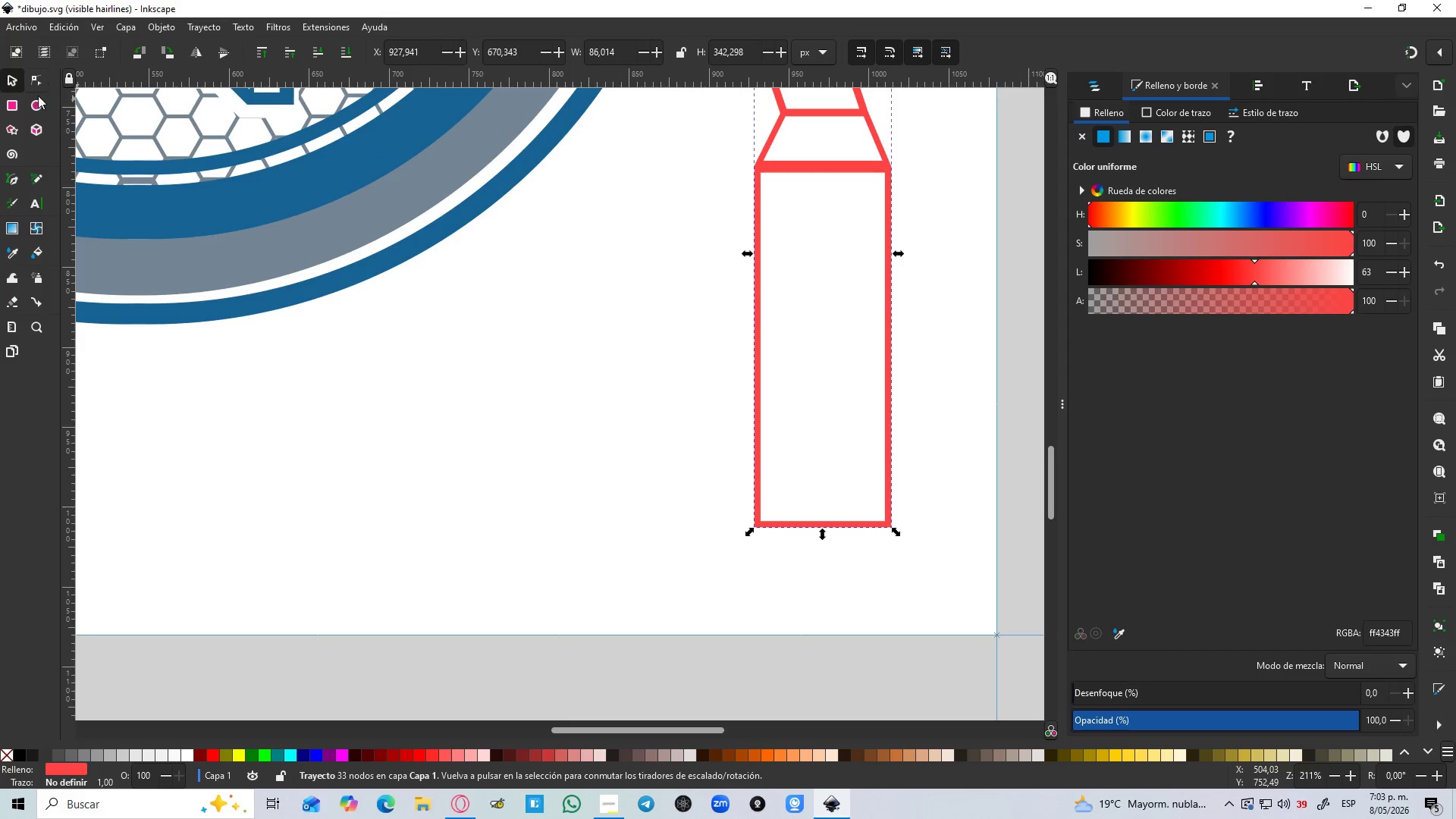 
scroll: coordinate [867, 386], scroll_direction: down, amount: 2.0
 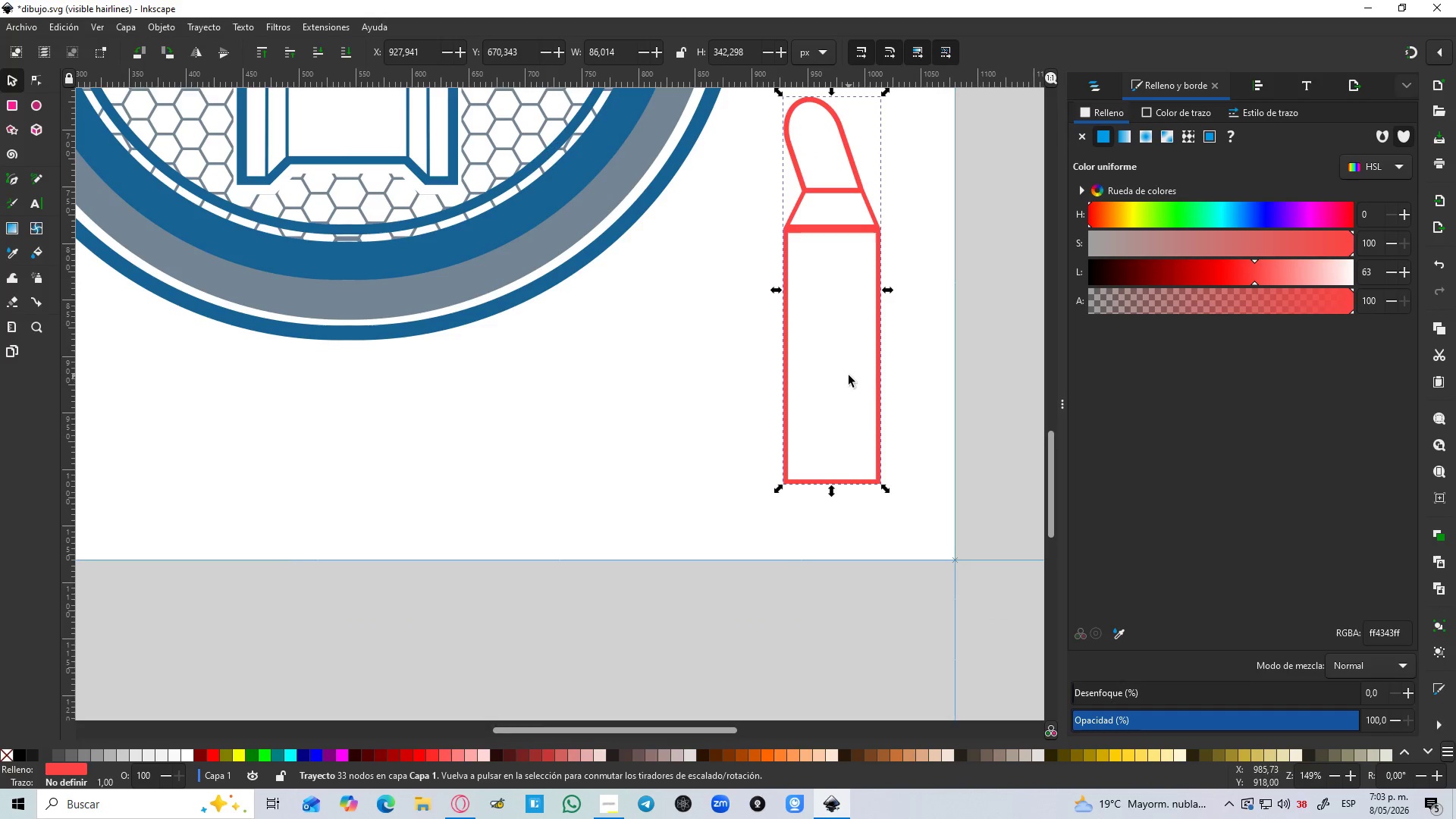 
scroll: coordinate [855, 379], scroll_direction: up, amount: 1.0
 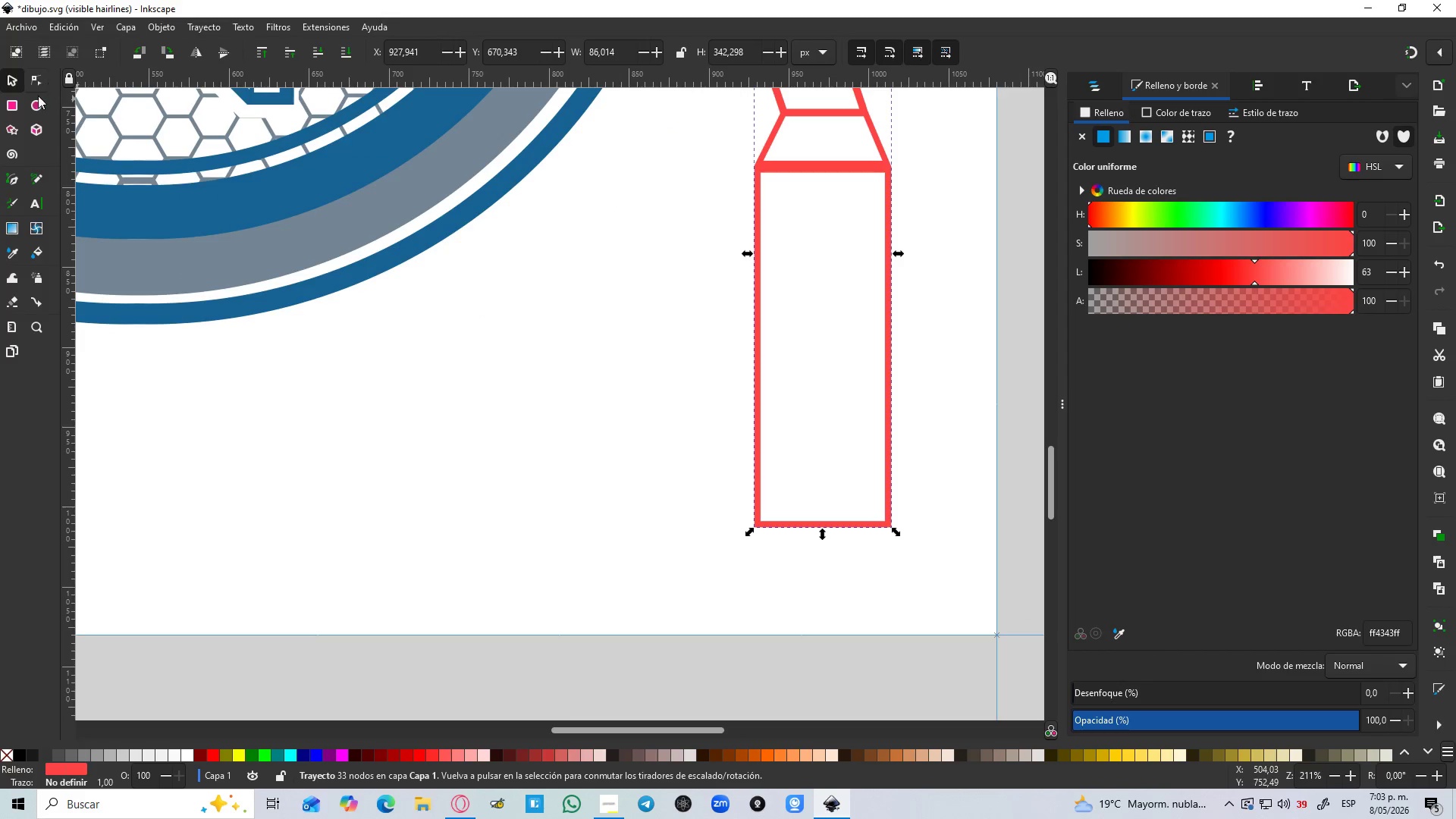 
left_click_drag(start_coordinate=[36, 105], to_coordinate=[41, 108])
 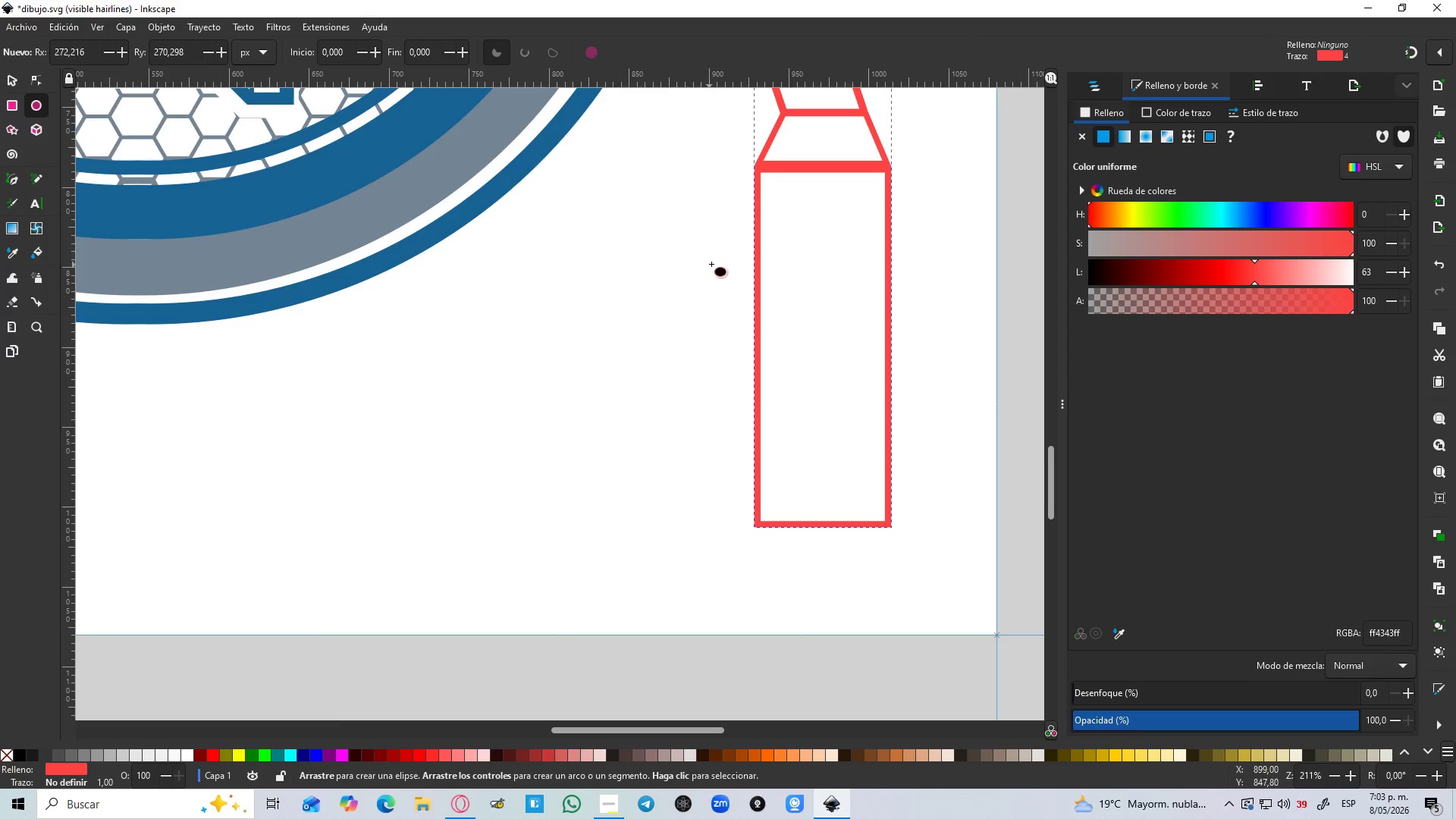 
left_click_drag(start_coordinate=[714, 247], to_coordinate=[835, 474])
 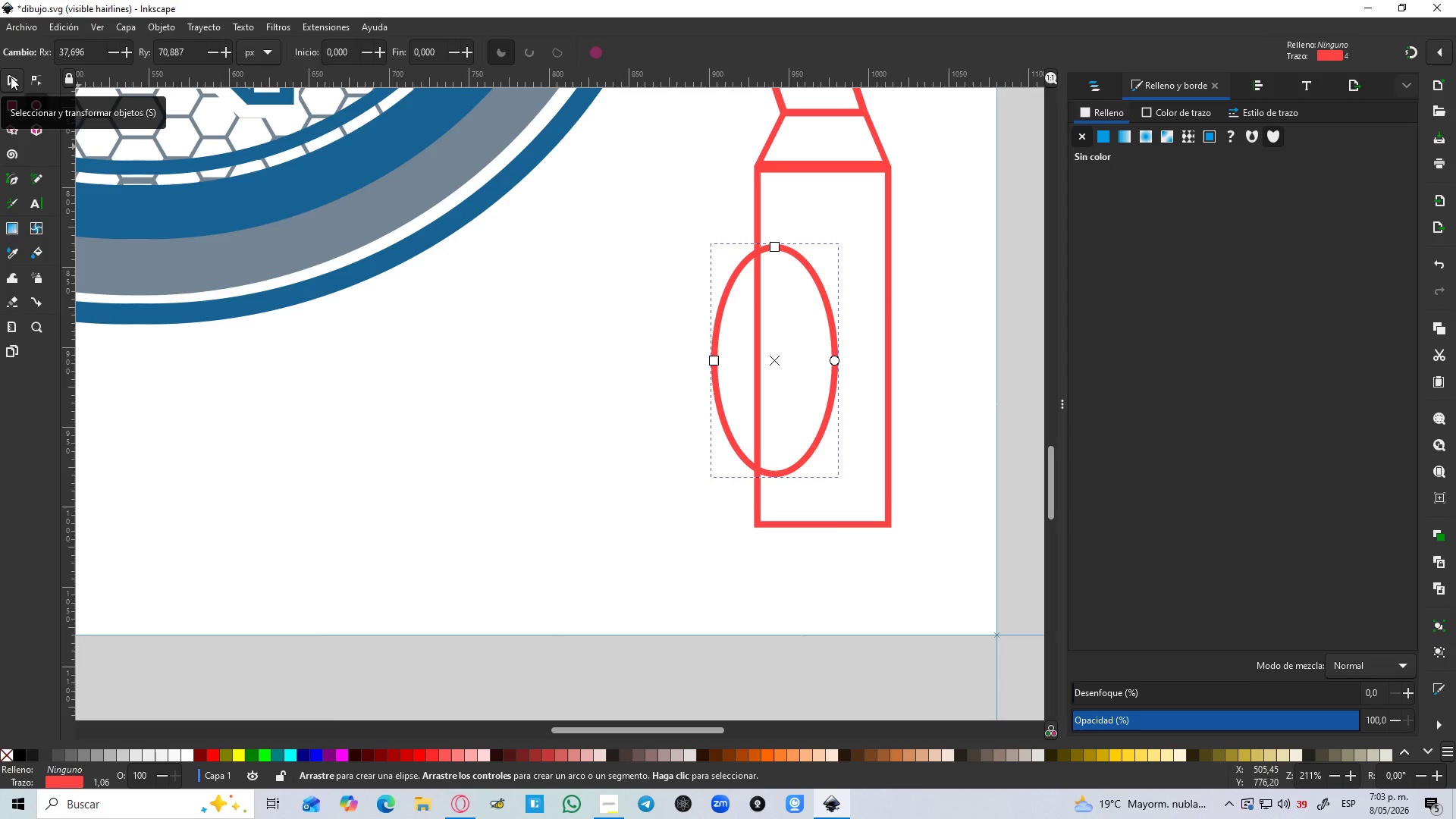 
left_click([11, 77])
 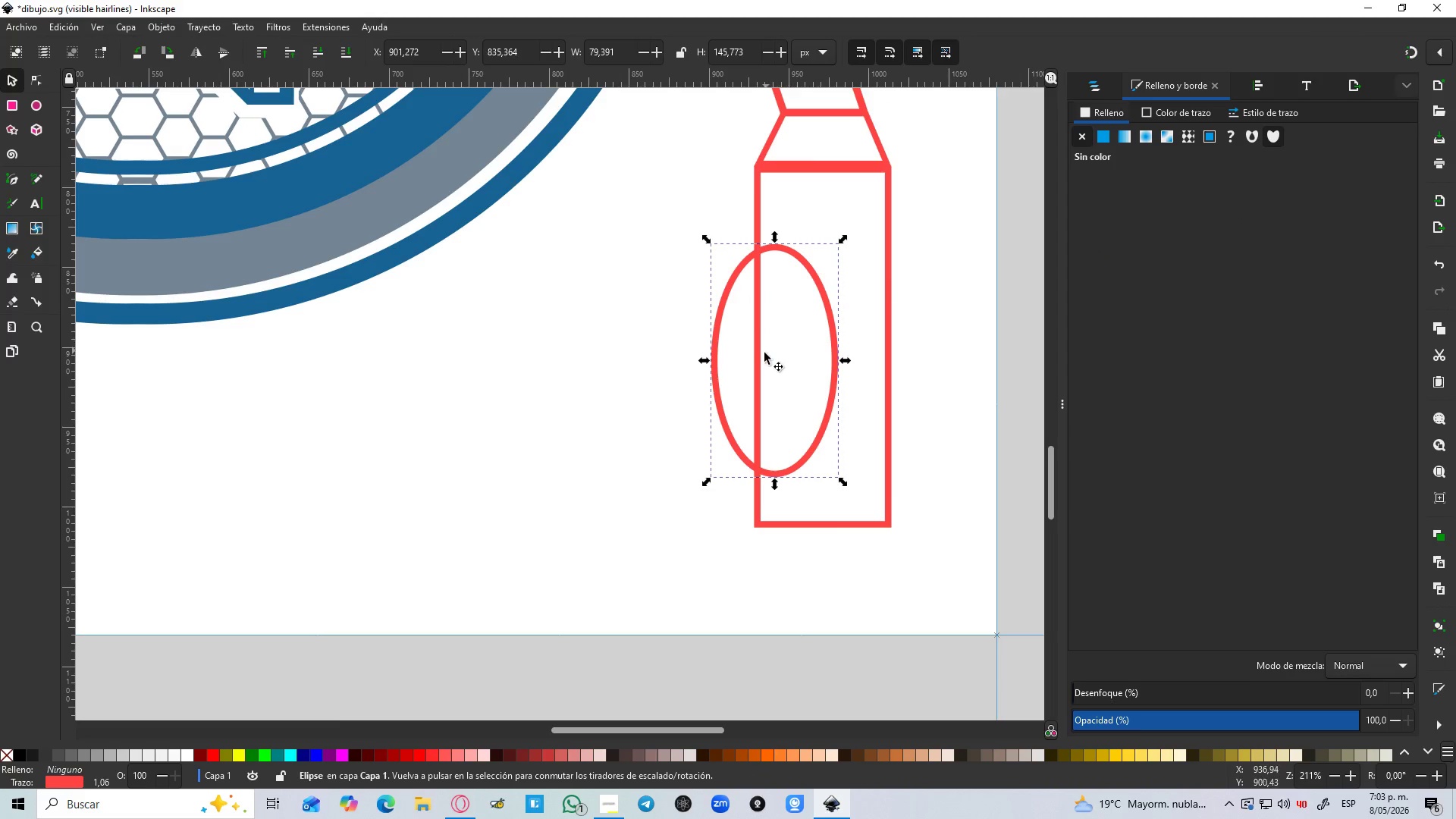 
left_click([763, 353])
 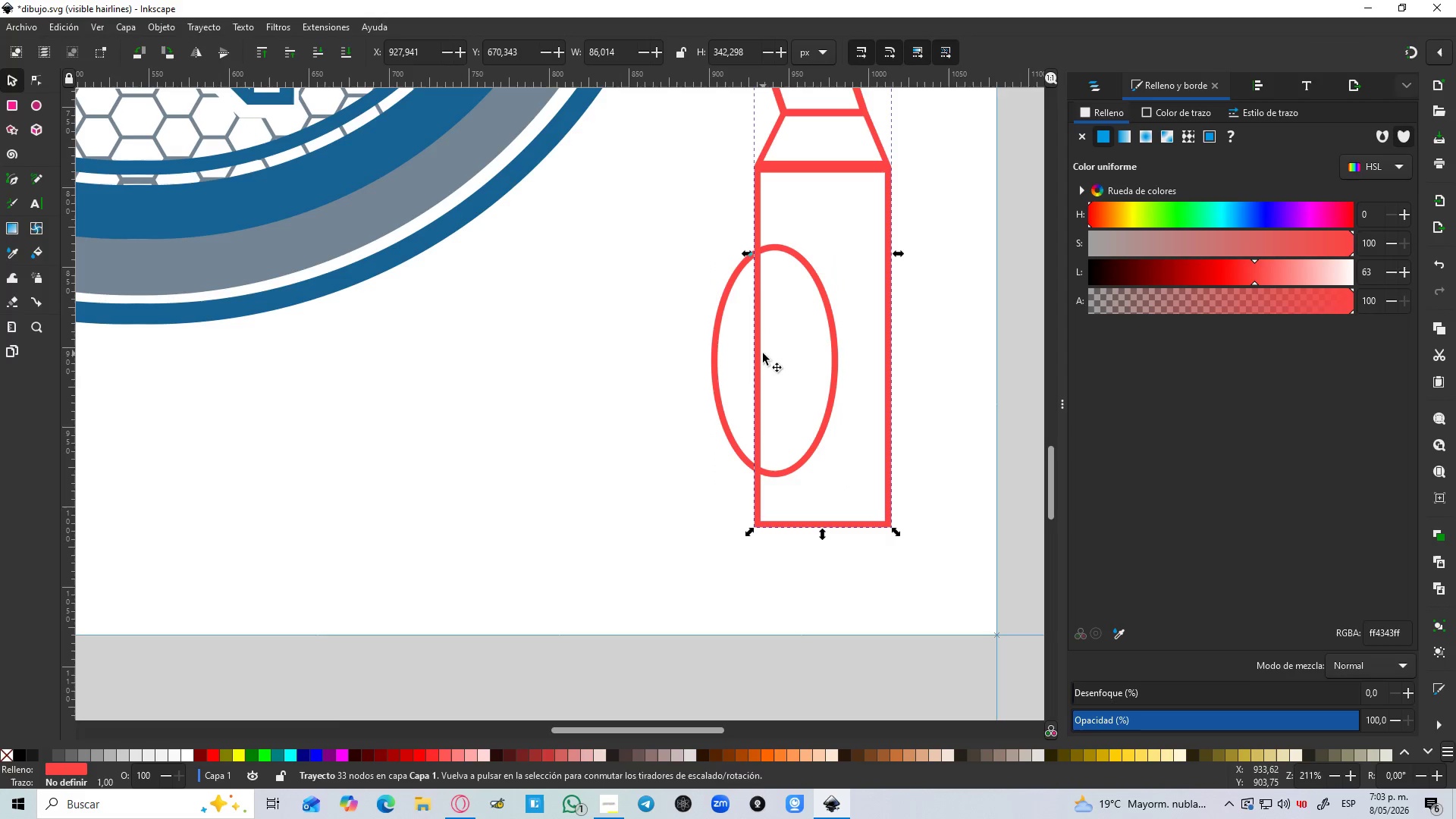 
hold_key(key=ControlLeft, duration=0.62)
 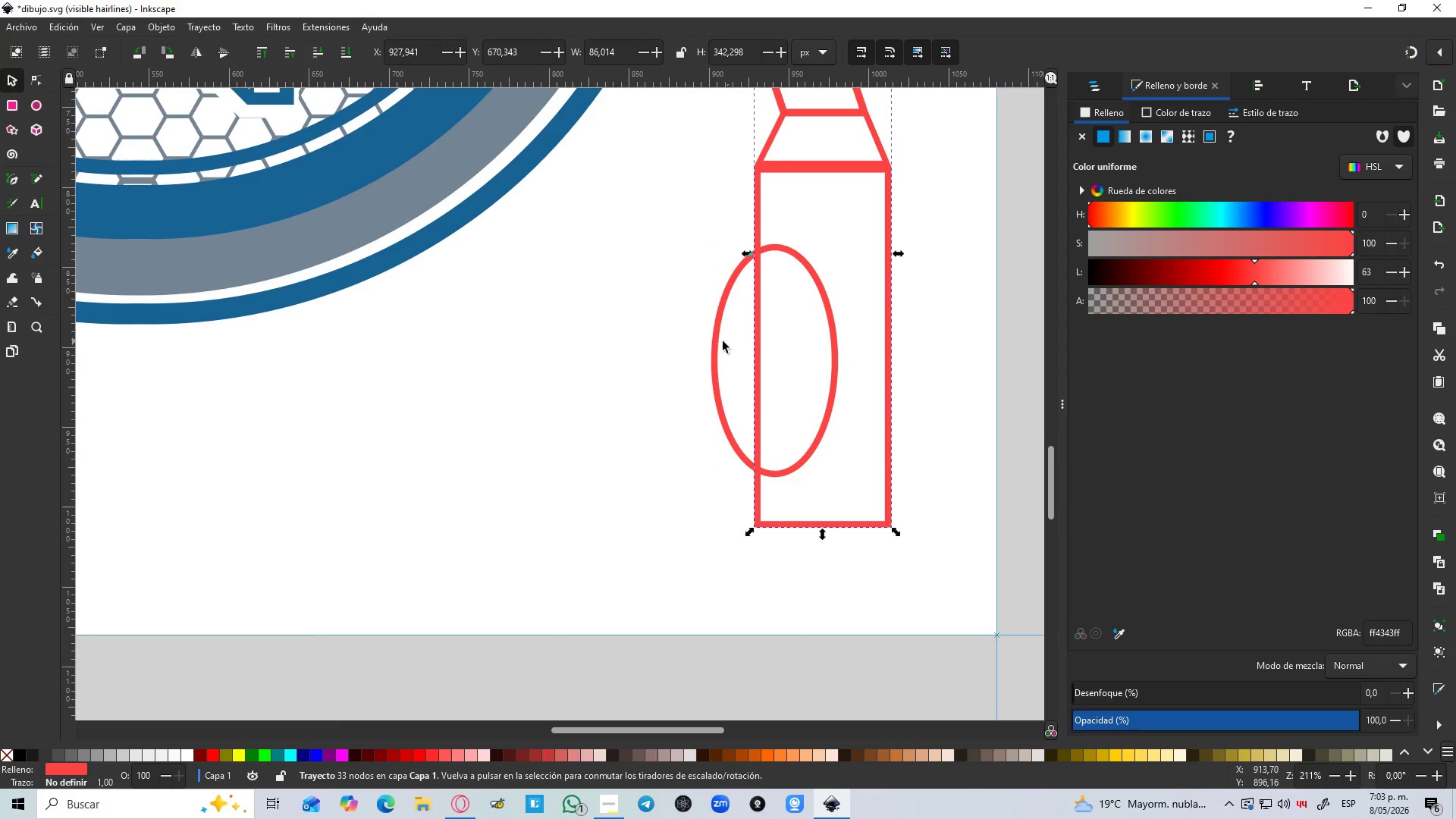 
hold_key(key=ControlLeft, duration=0.61)
left_click([674, 327])
 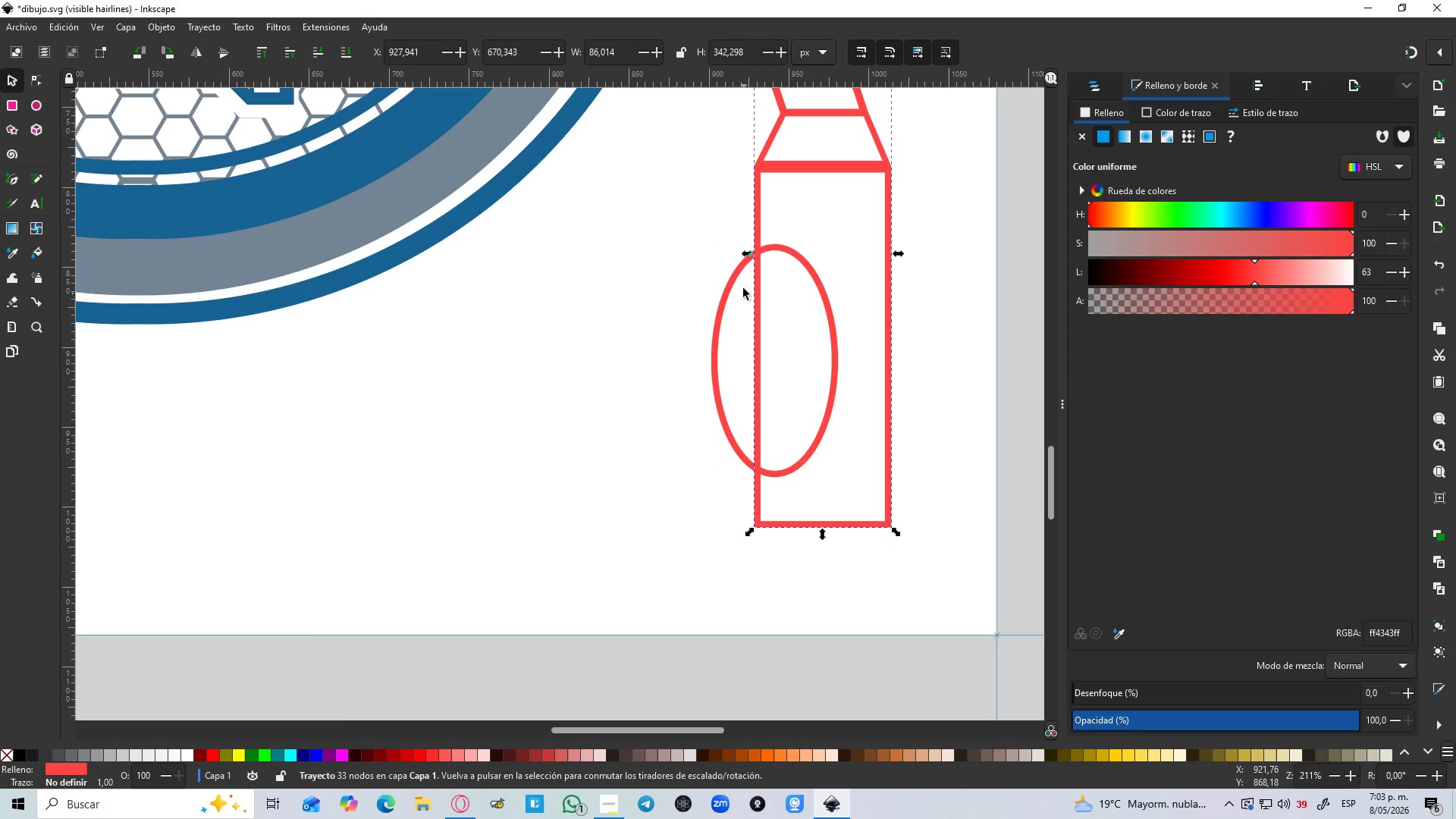 
hold_key(key=ControlLeft, duration=0.38)
 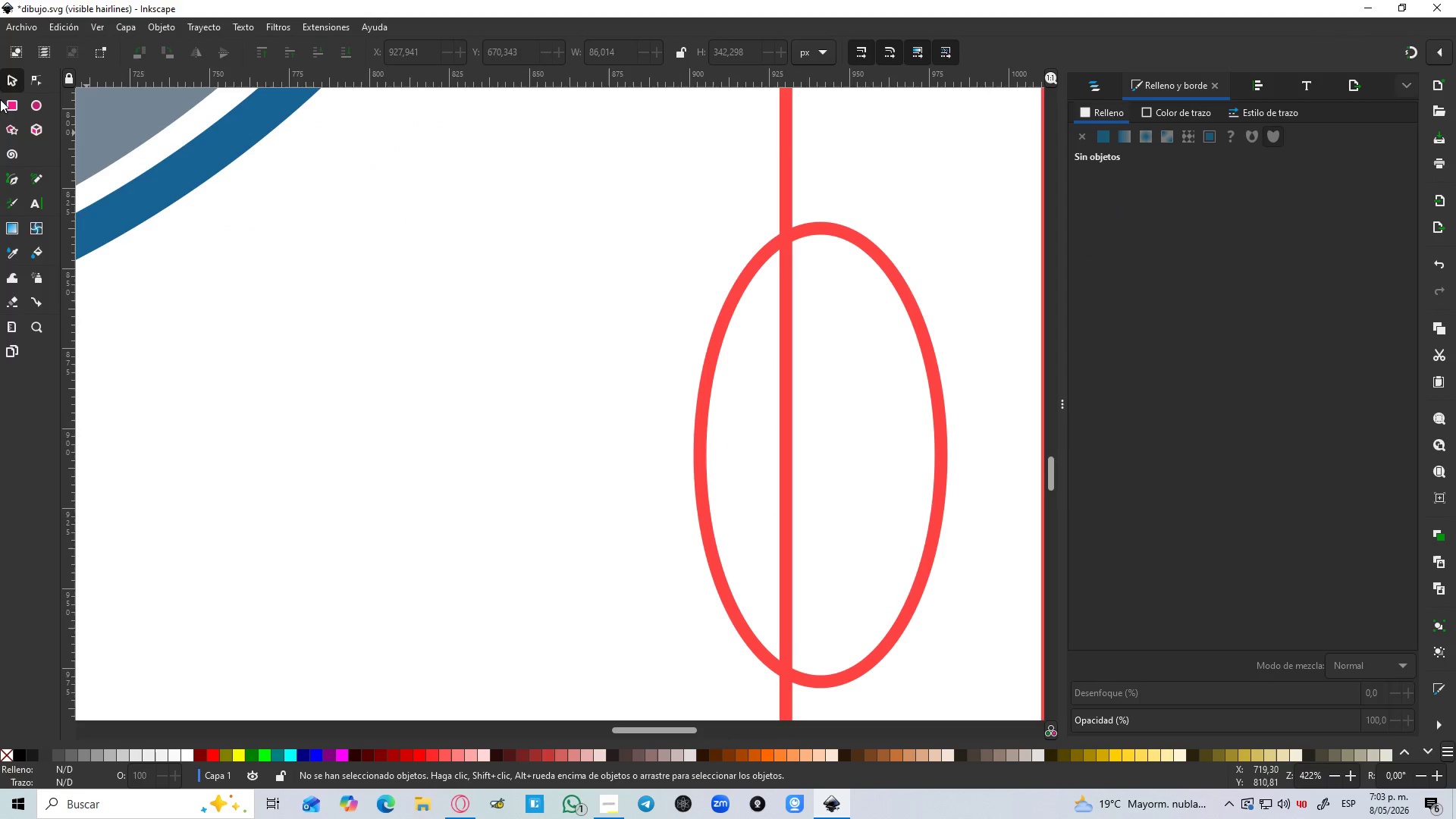 
left_click([696, 261])
 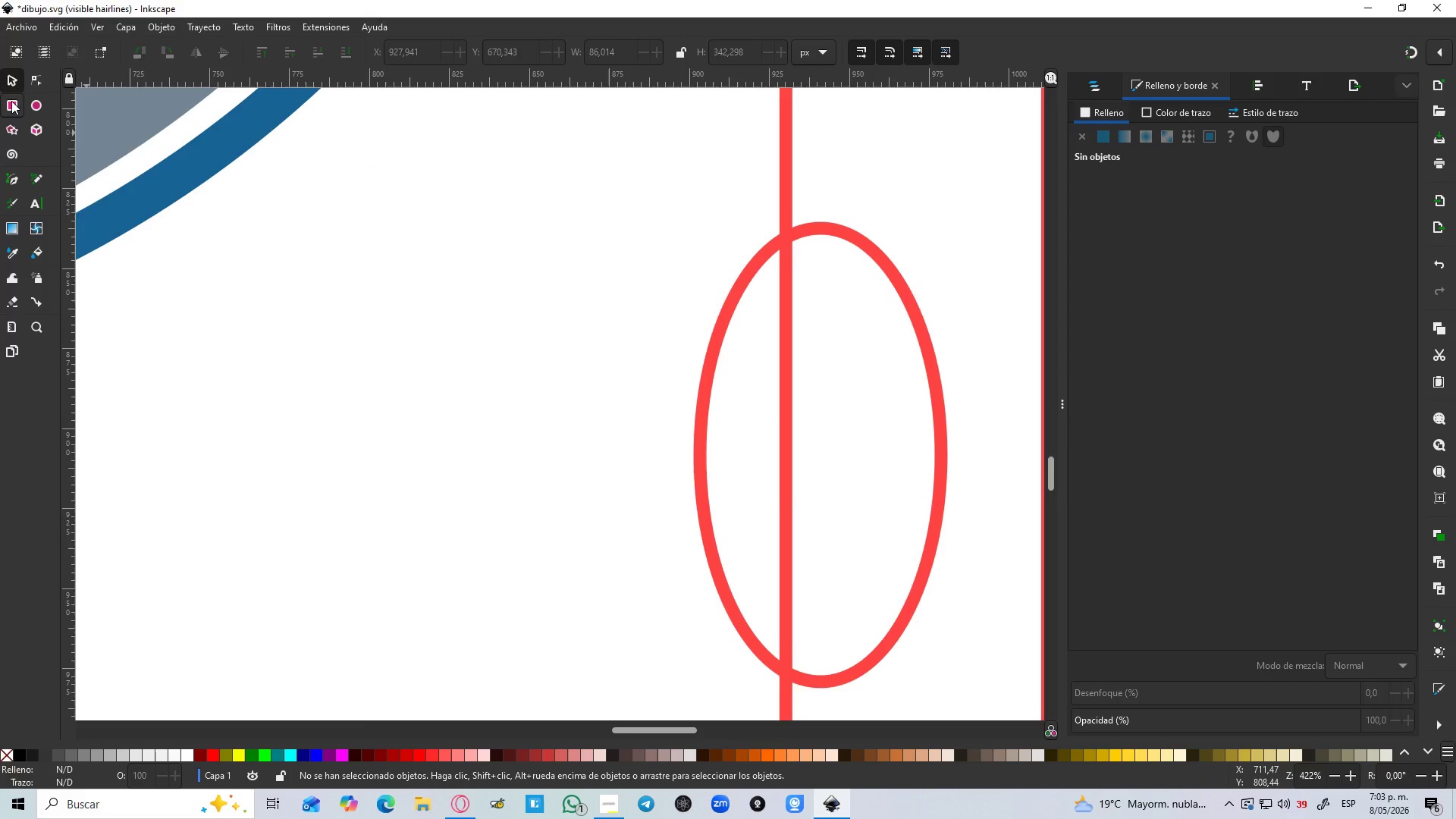 
scroll: coordinate [725, 263], scroll_direction: up, amount: 2.0
 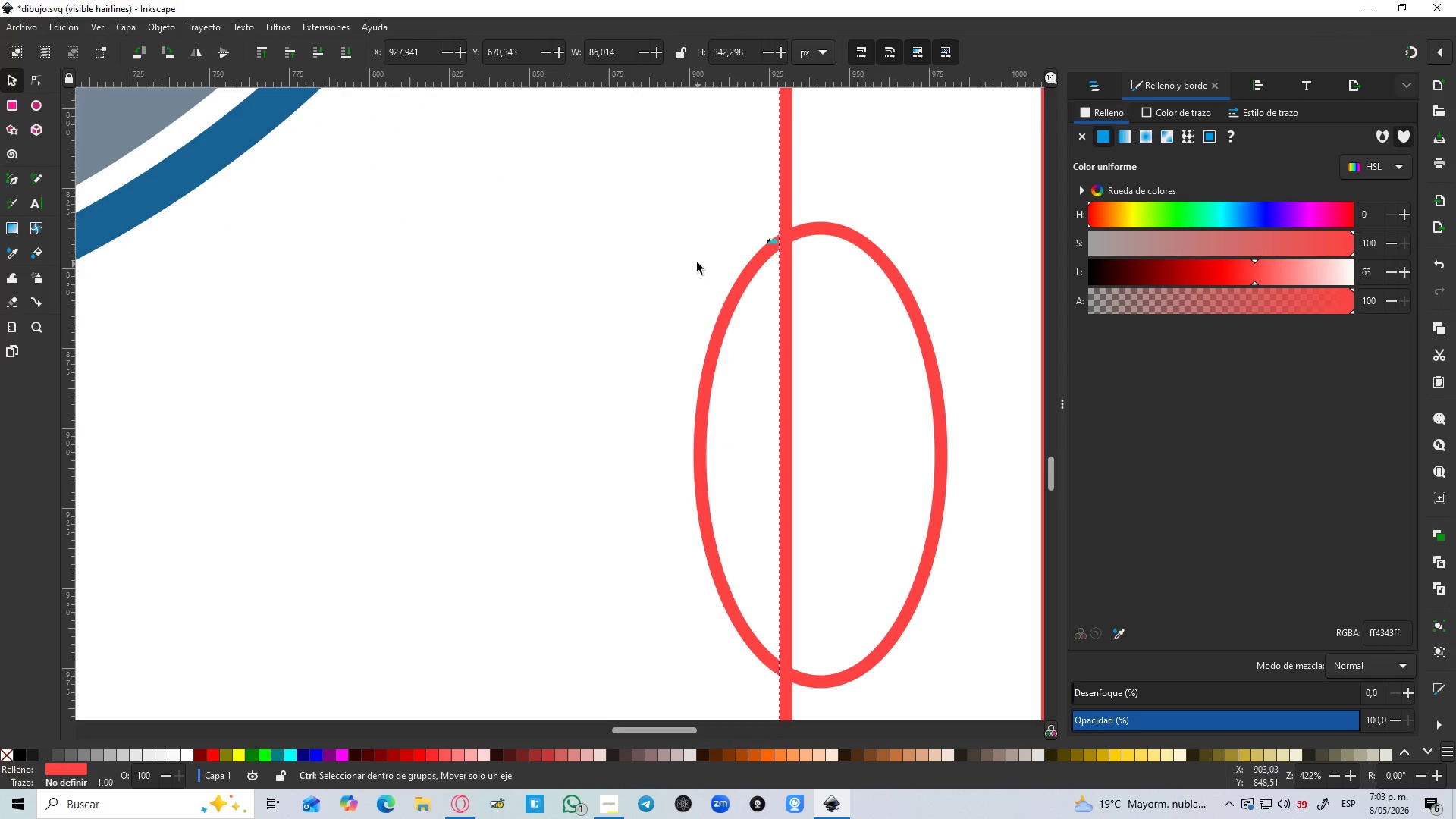 
left_click_drag(start_coordinate=[11, 101], to_coordinate=[15, 102])
 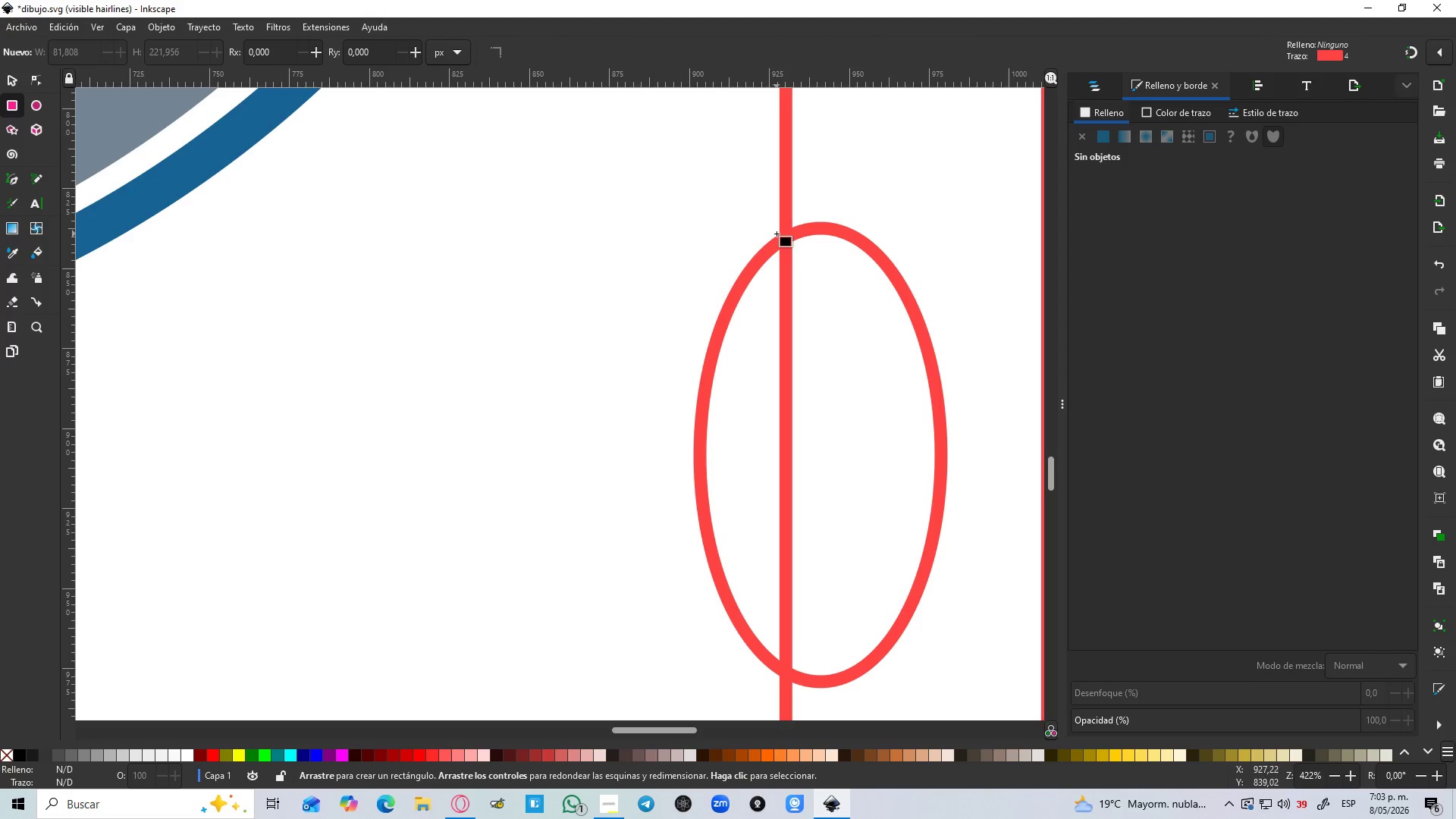 
key(Shift+5)
 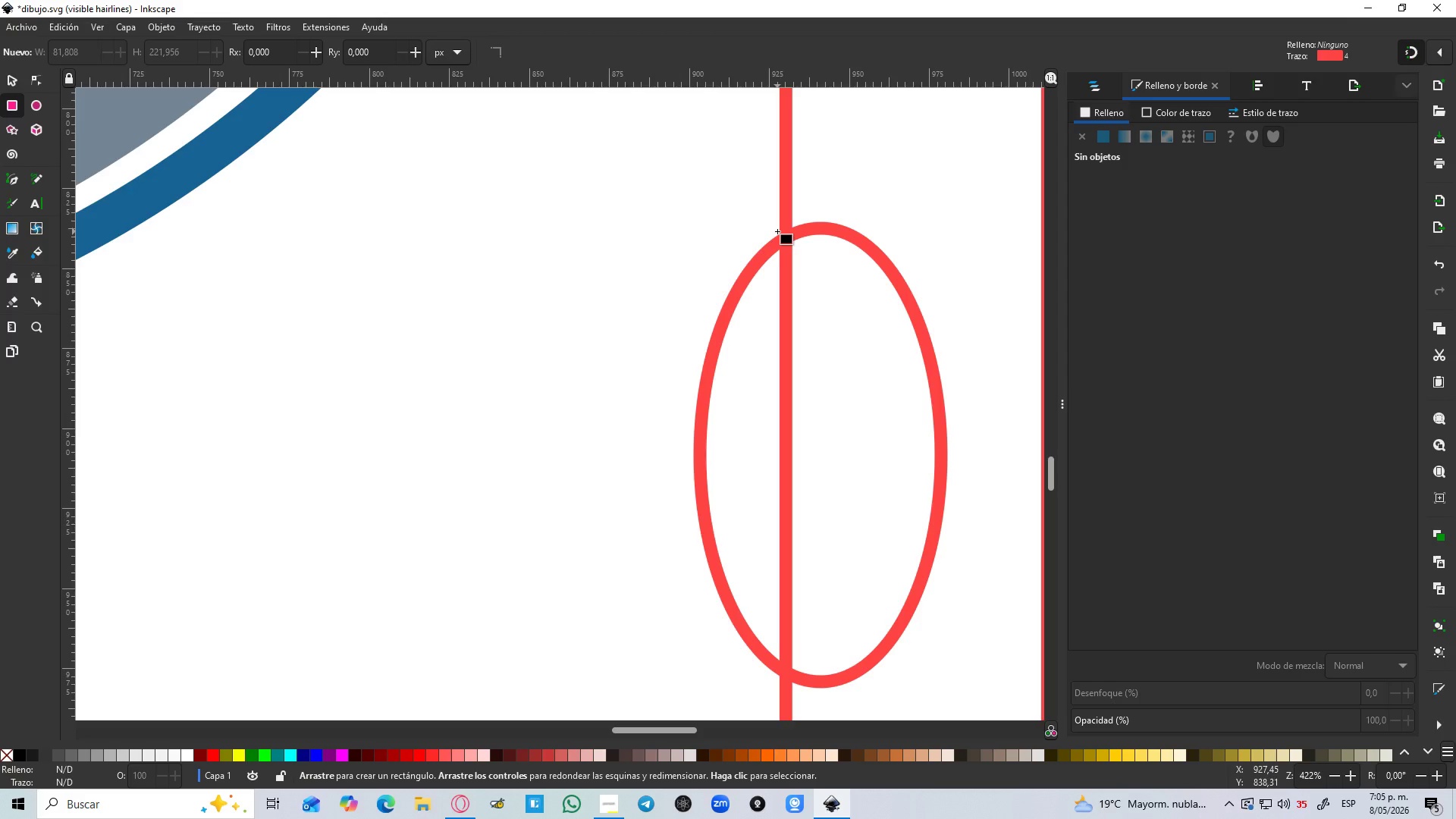 
wait(88.41)
 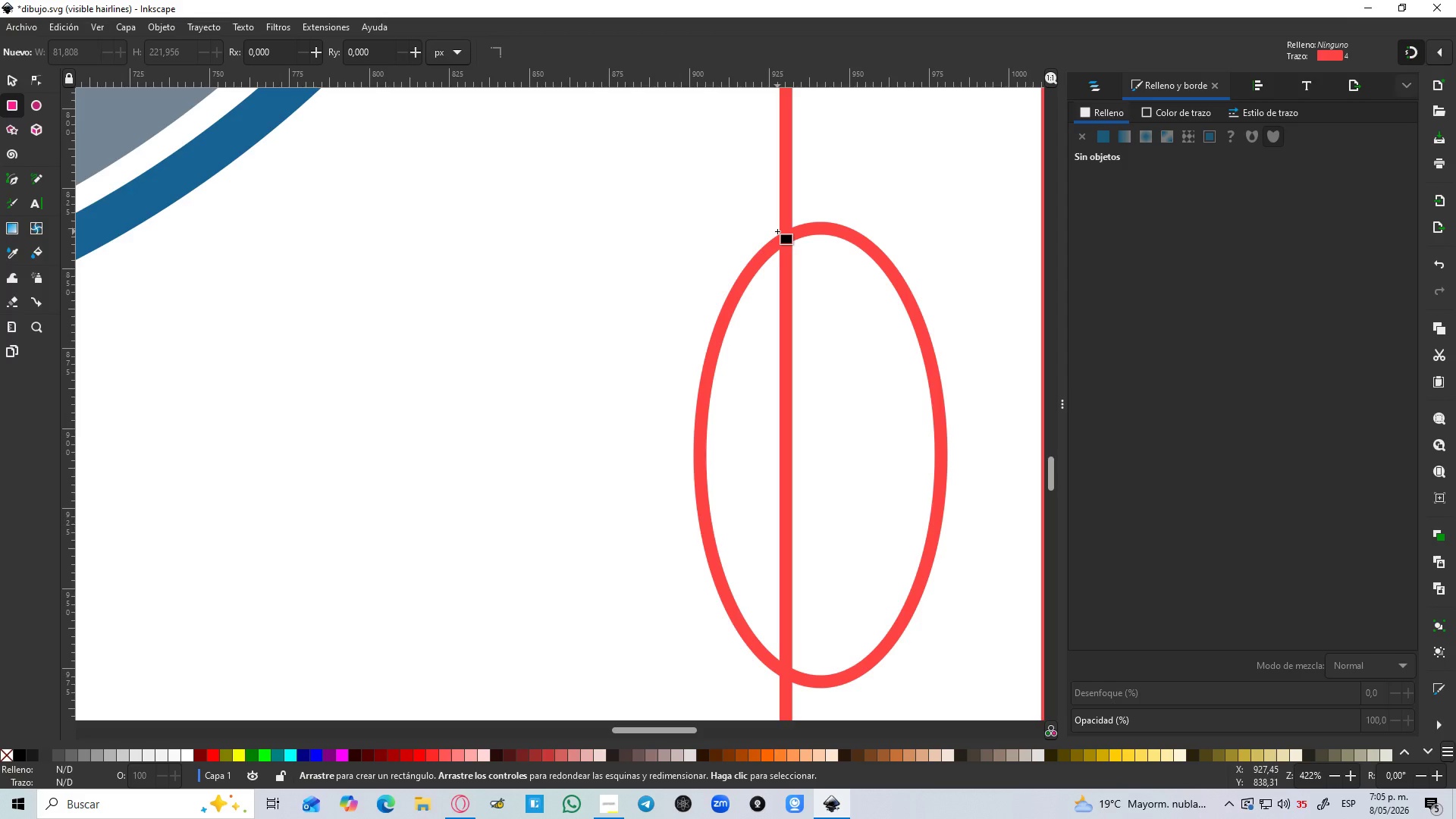 
left_click_drag(start_coordinate=[777, 230], to_coordinate=[671, 725])
 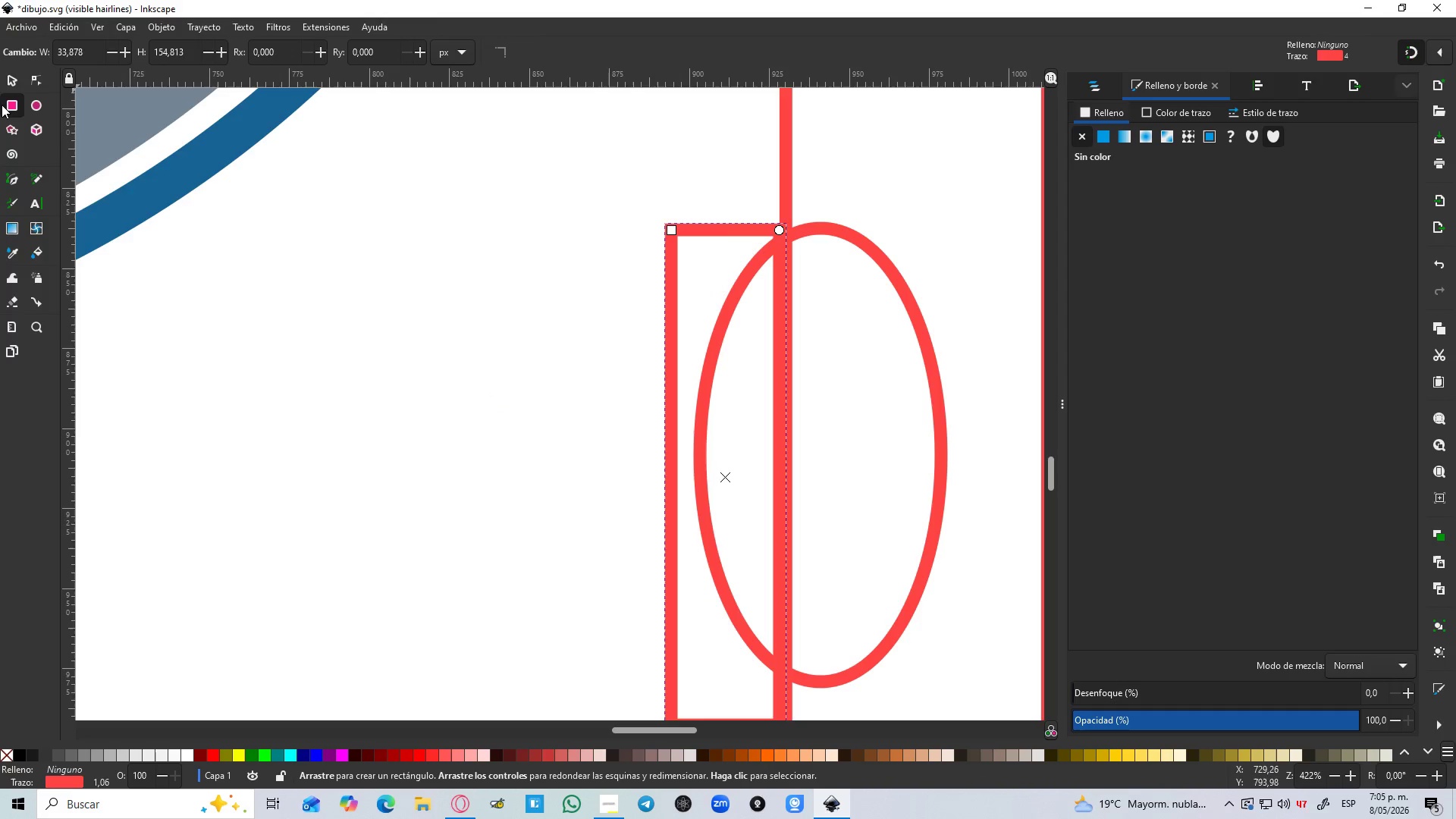 
left_click([8, 81])
 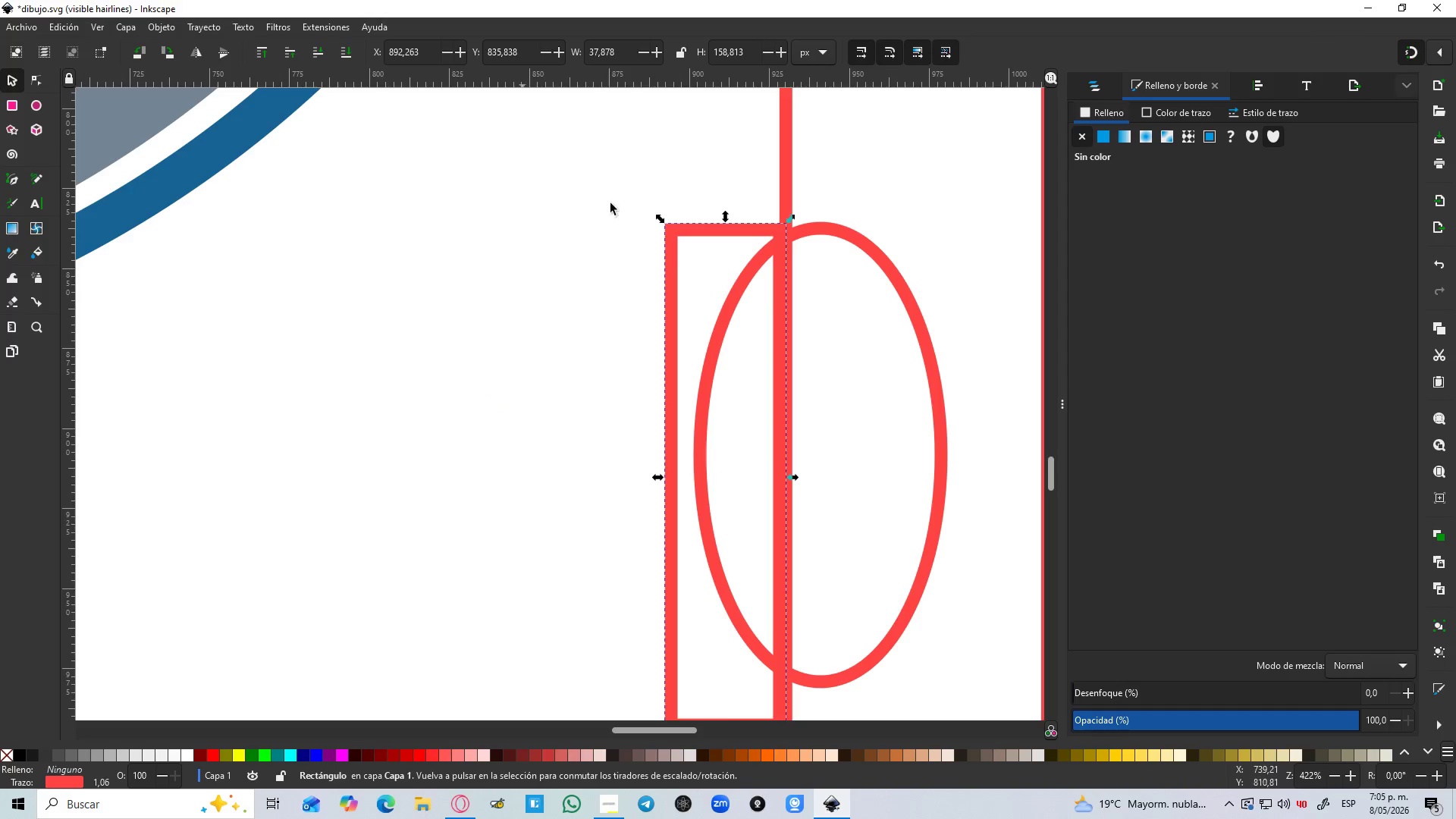 
hold_key(key=ShiftLeft, duration=0.69)
left_click([877, 250])
 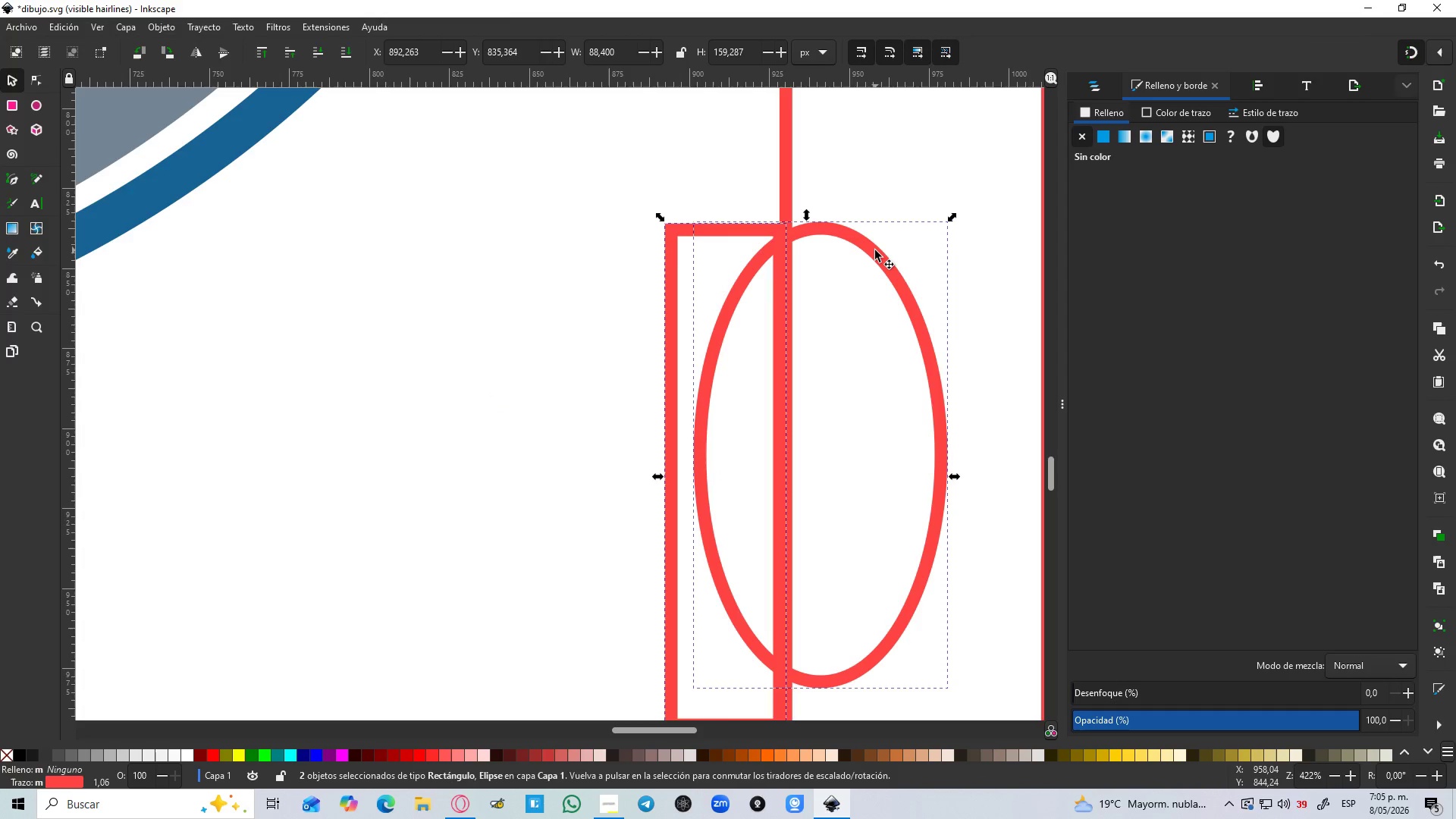 
key(Control+NumpadSubtract)
 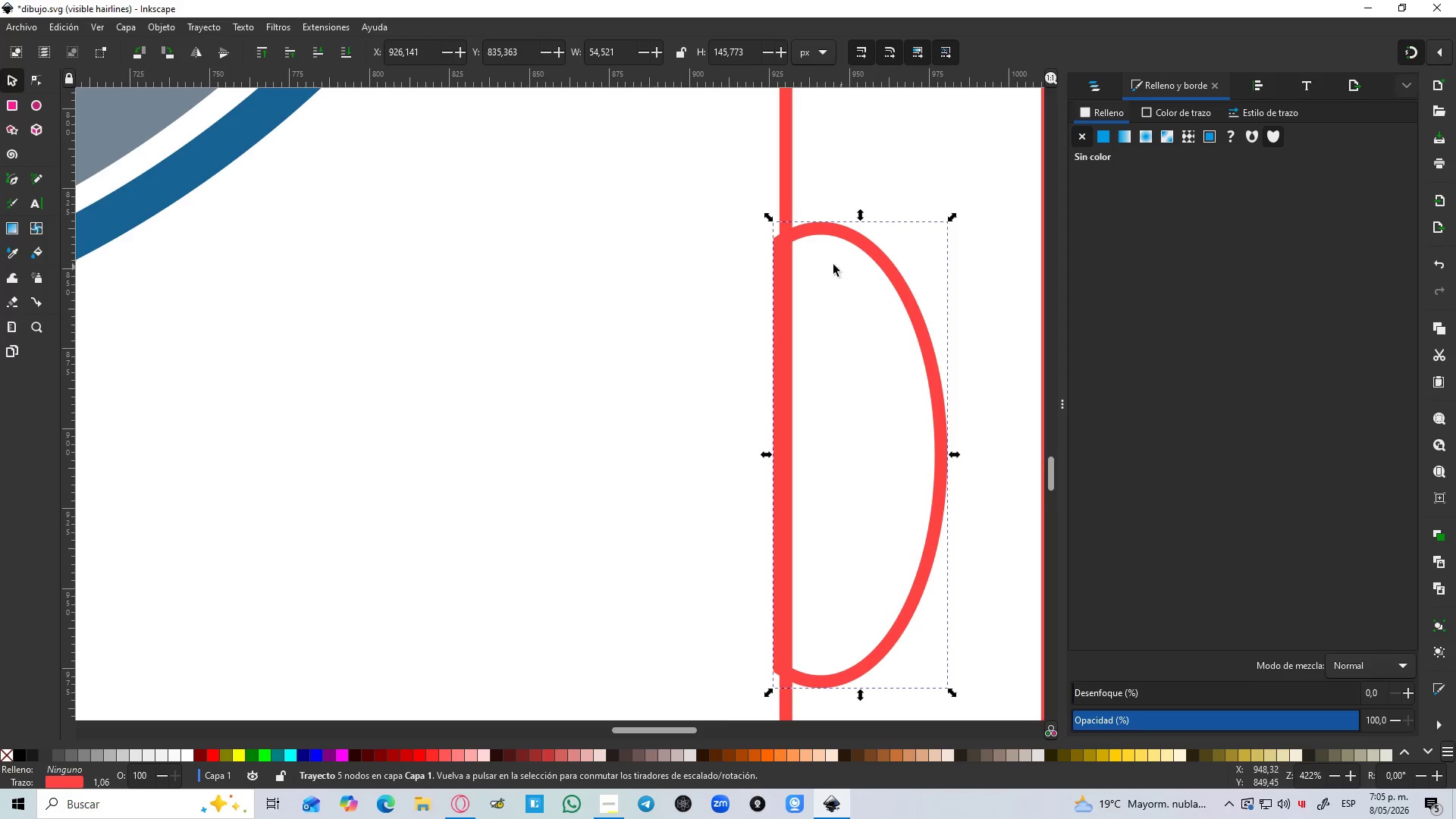 
hold_key(key=ControlLeft, duration=0.34)
scroll: coordinate [794, 243], scroll_direction: up, amount: 2.0
 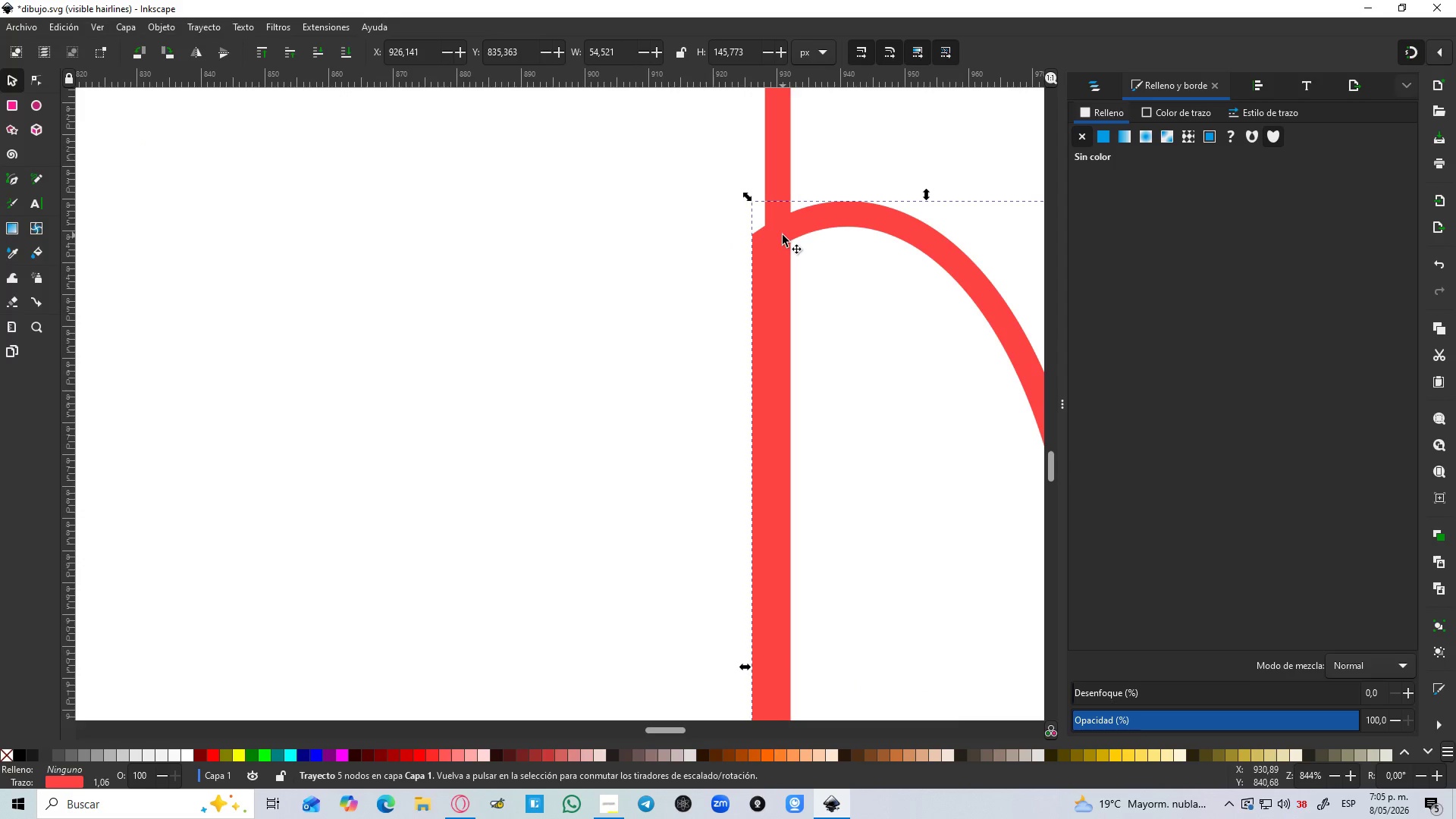 
hold_key(key=ControlLeft, duration=0.5)
scroll: coordinate [783, 235], scroll_direction: down, amount: 2.0
 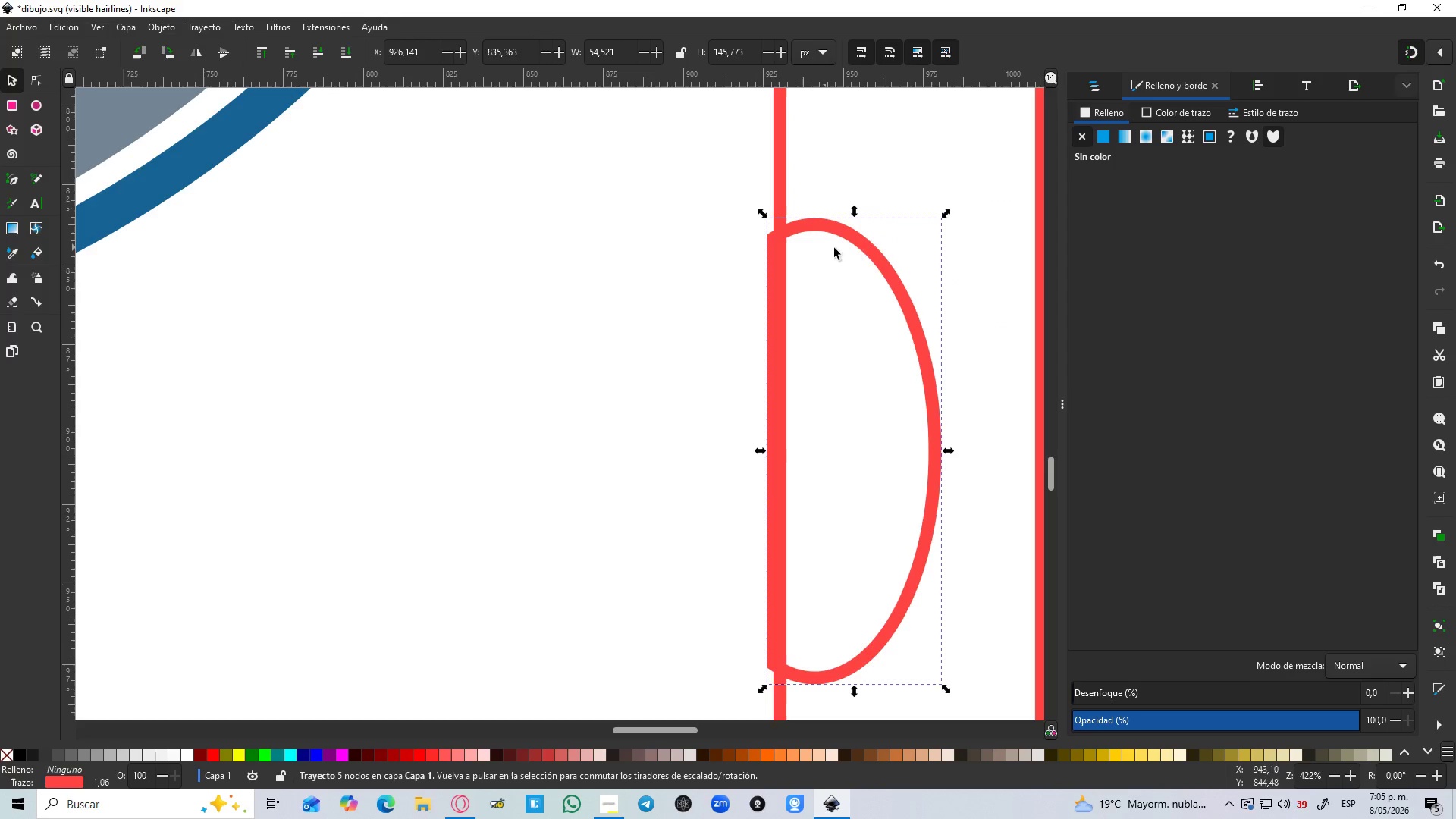 
left_click([1101, 140])
 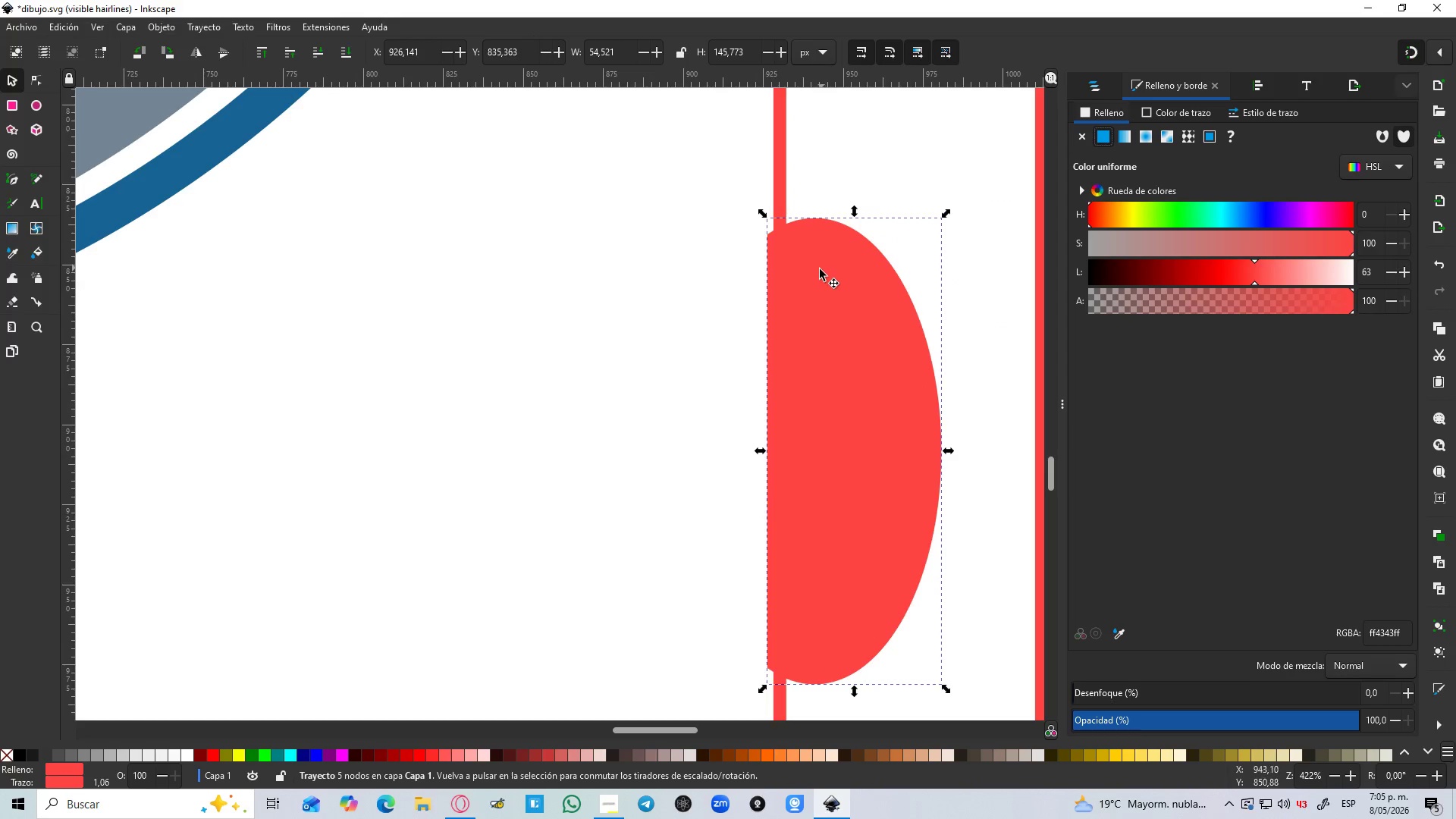 
left_click_drag(start_coordinate=[812, 275], to_coordinate=[827, 275])
 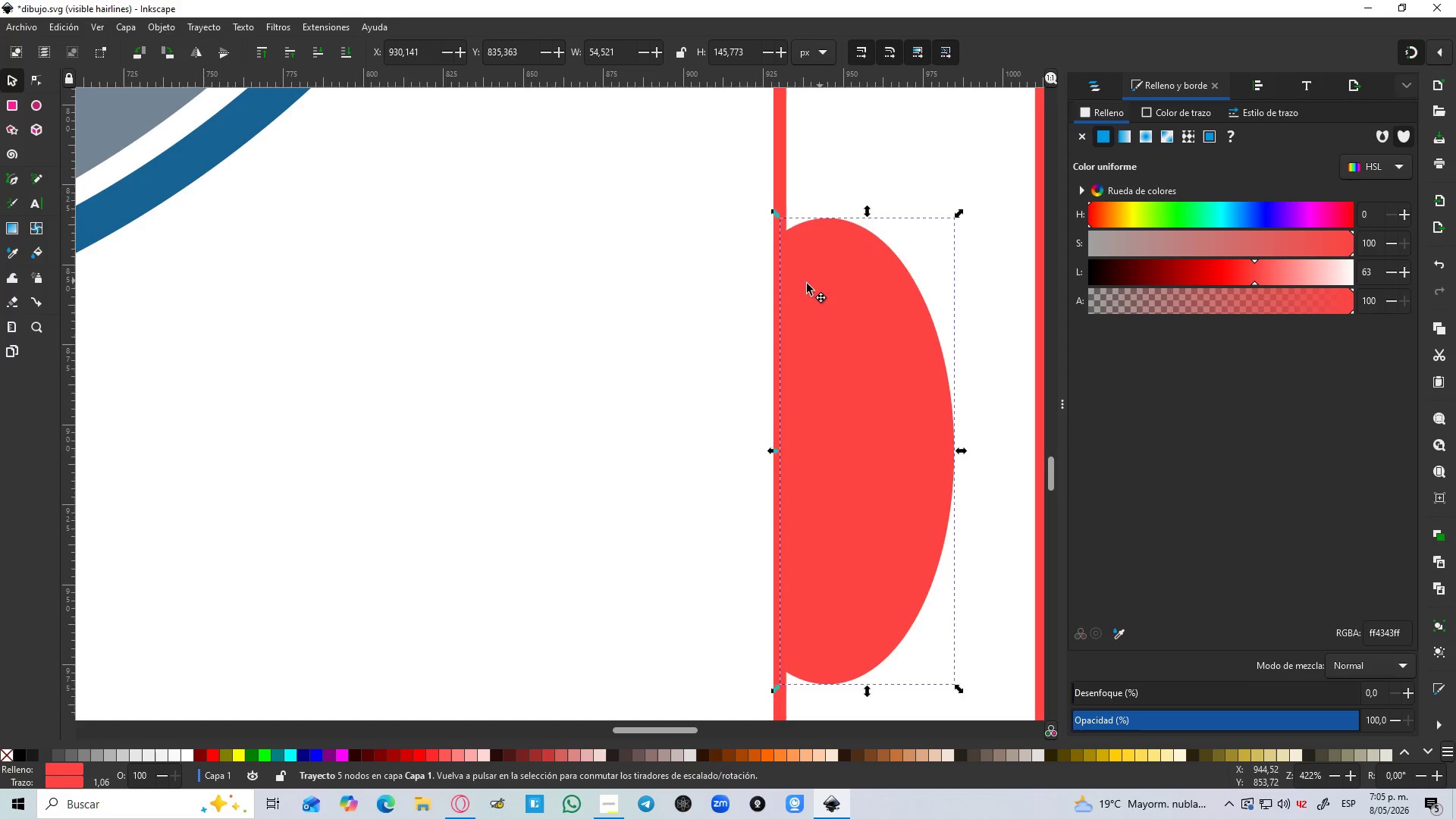 
left_click_drag(start_coordinate=[827, 275], to_coordinate=[617, 270])
 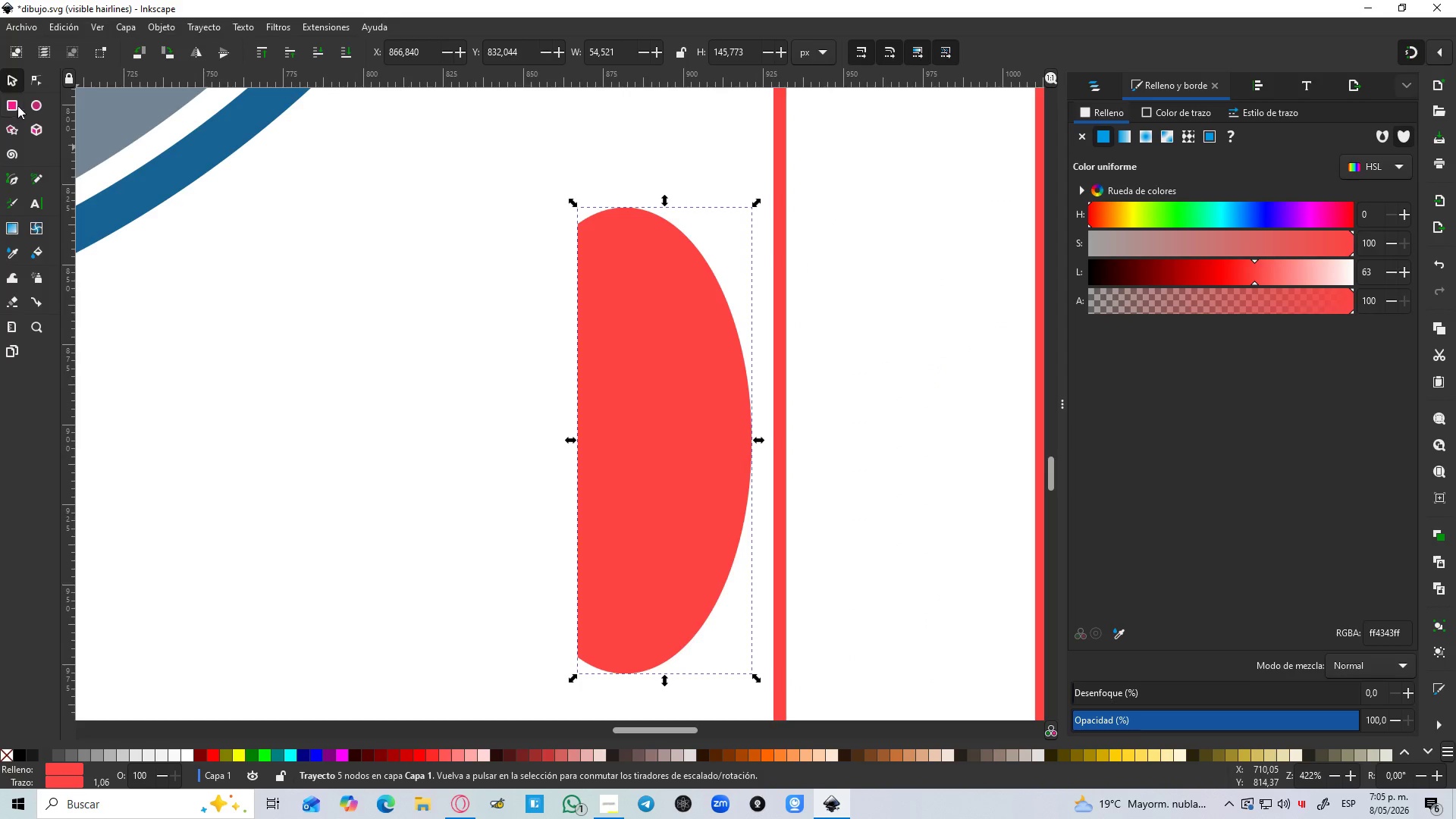 
left_click_drag(start_coordinate=[30, 103], to_coordinate=[41, 114])
 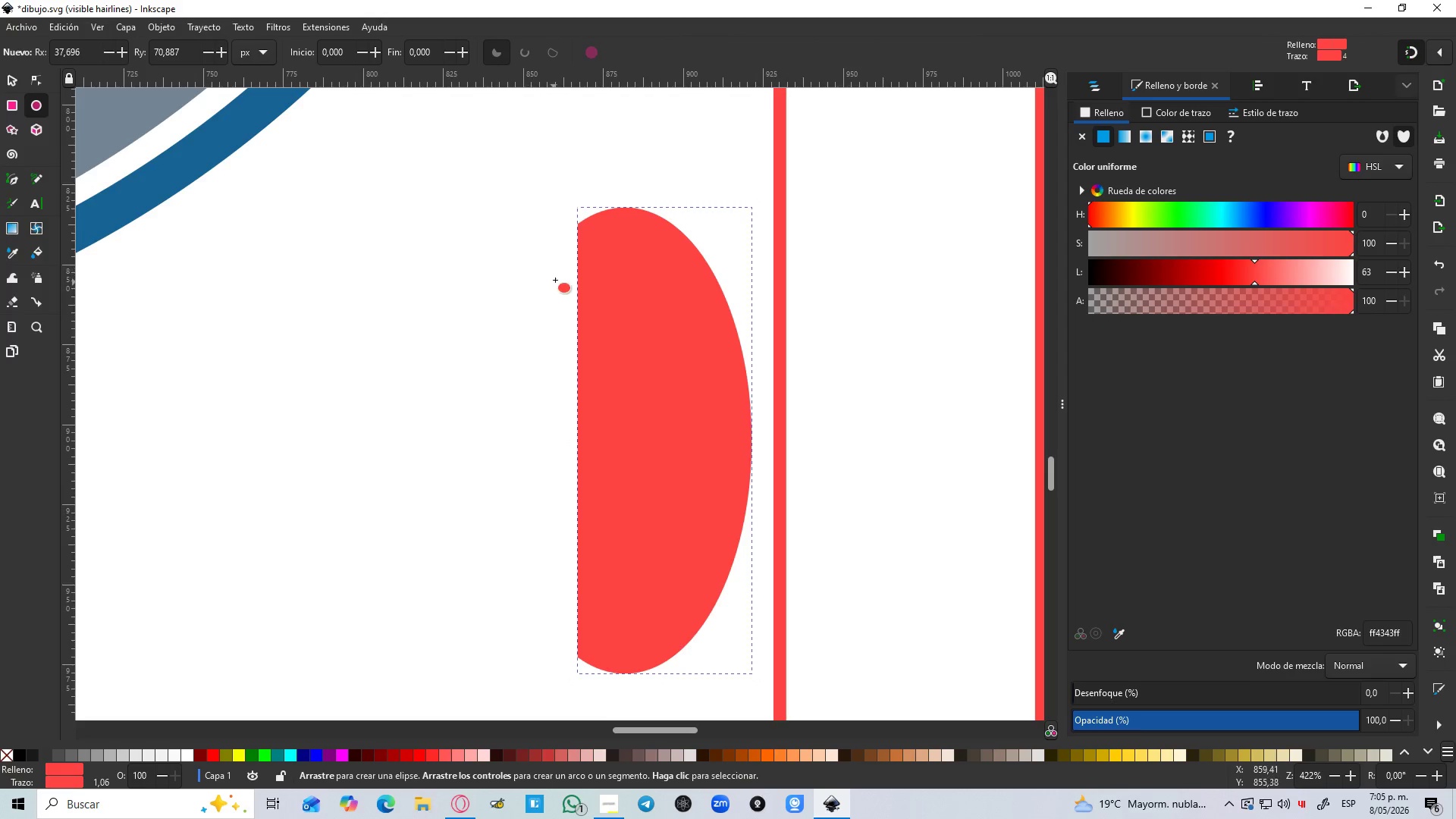 
left_click_drag(start_coordinate=[559, 270], to_coordinate=[603, 331])
 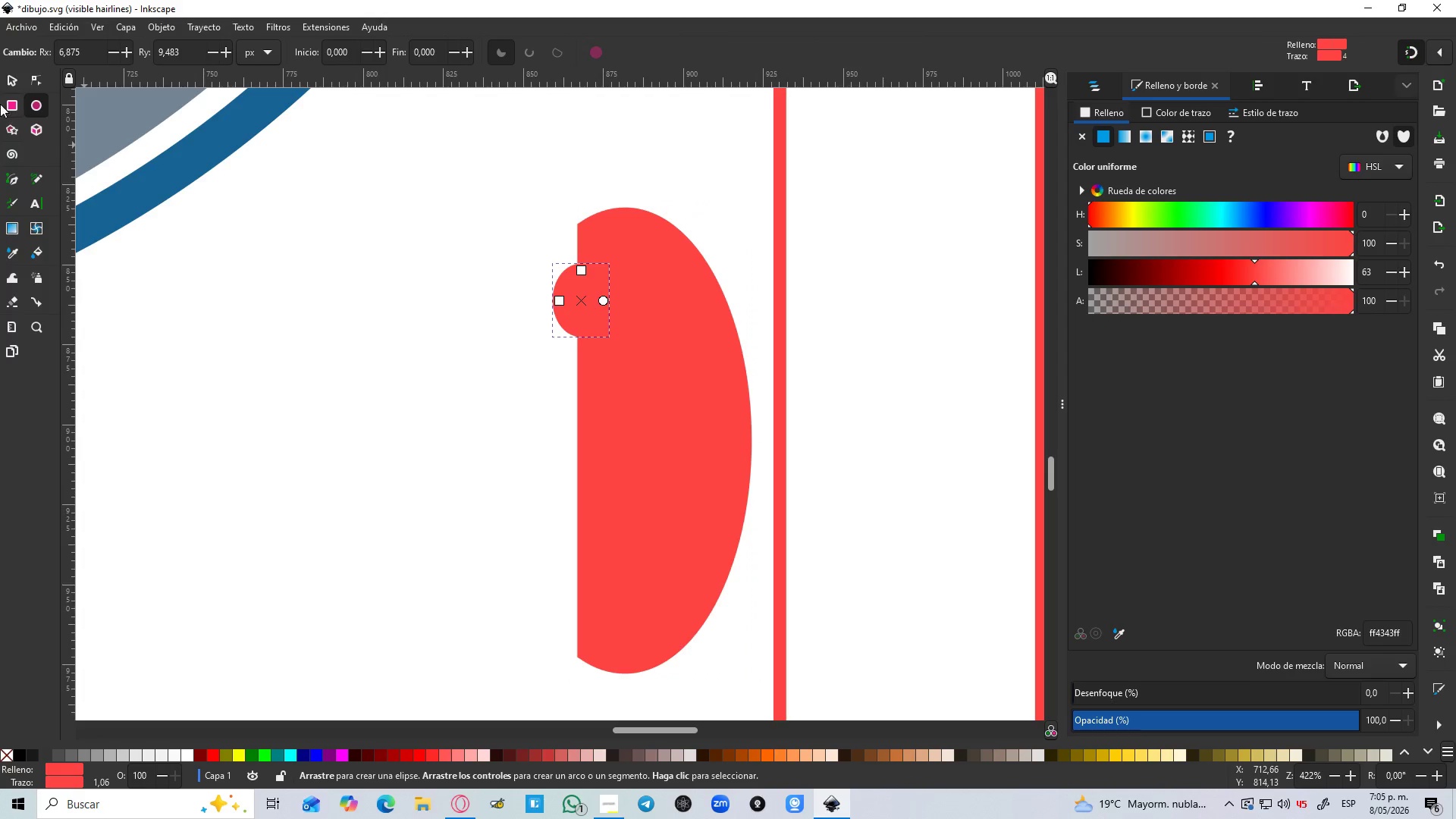 
left_click([7, 83])
 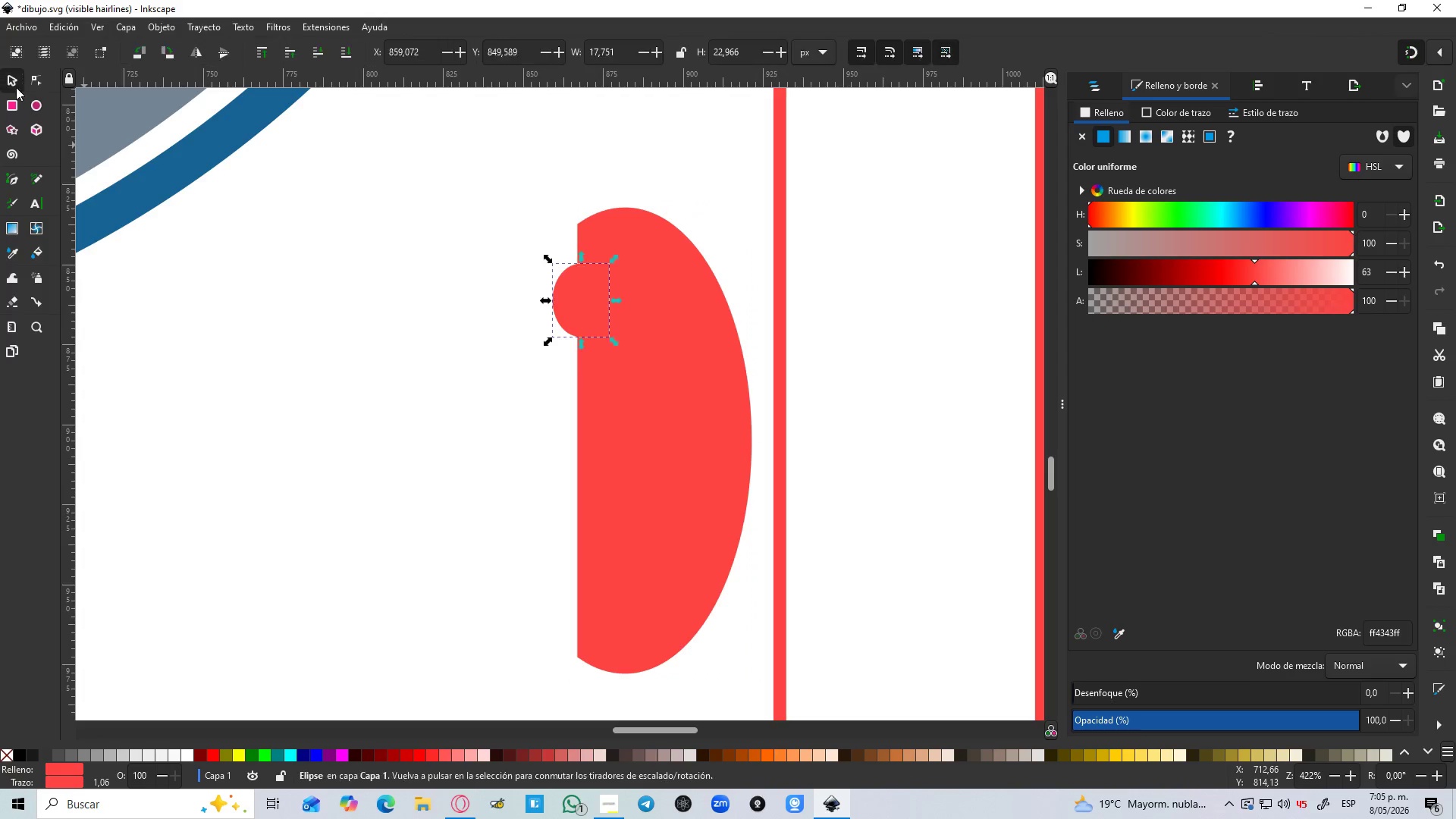 
key(Control+D)
 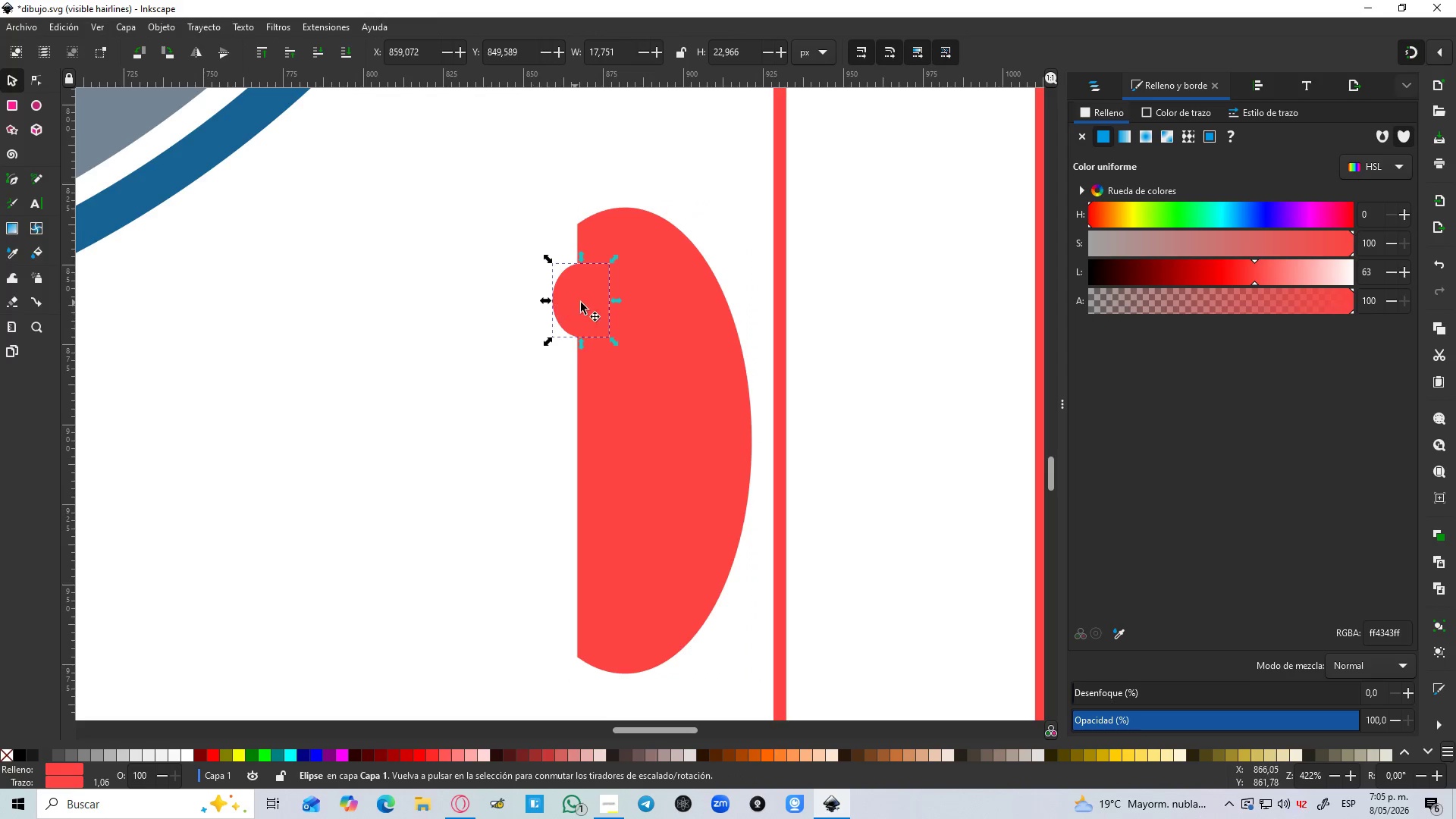 
left_click_drag(start_coordinate=[583, 302], to_coordinate=[596, 447])
 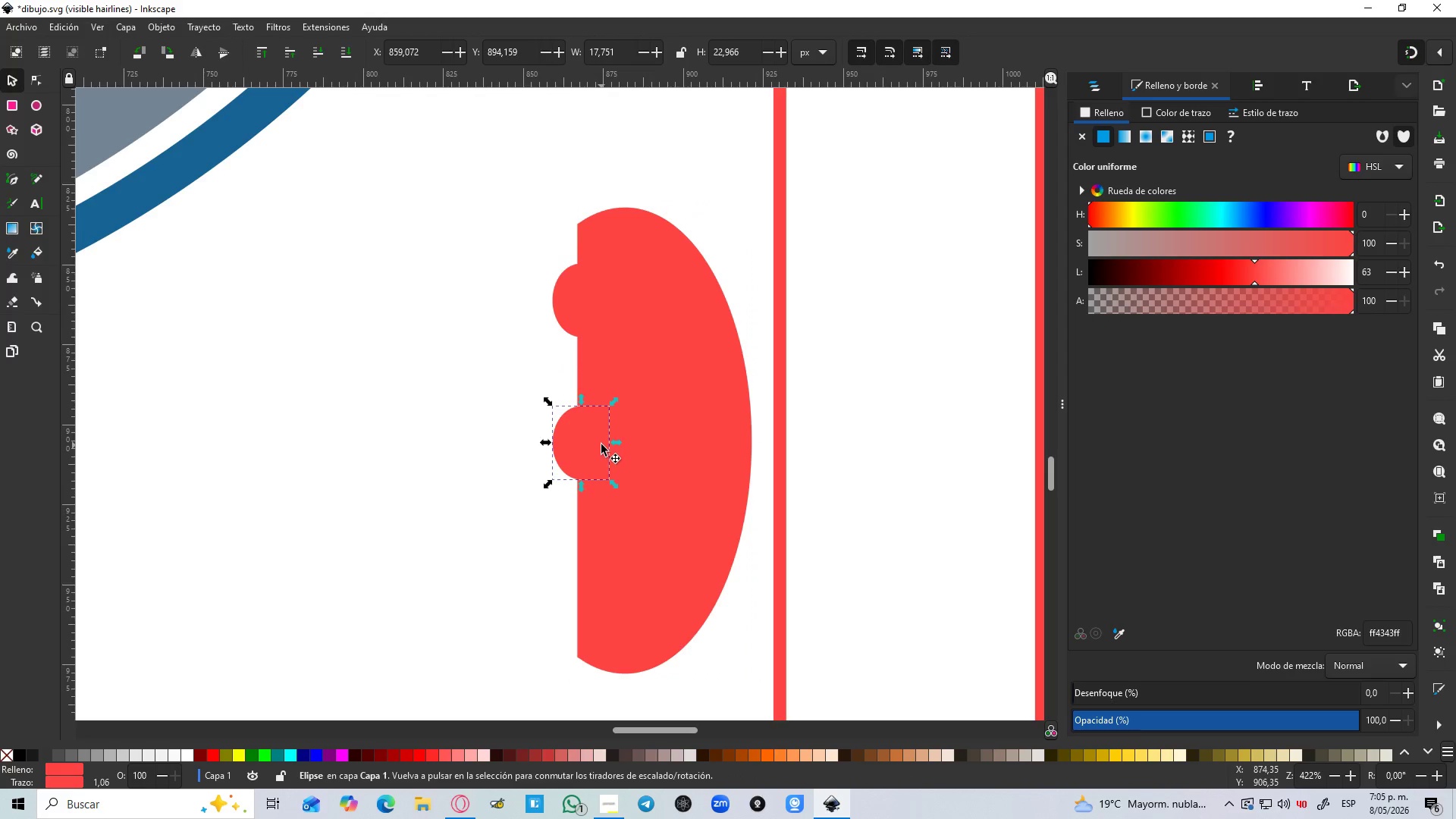 
hold_key(key=ControlLeft, duration=1.5)
 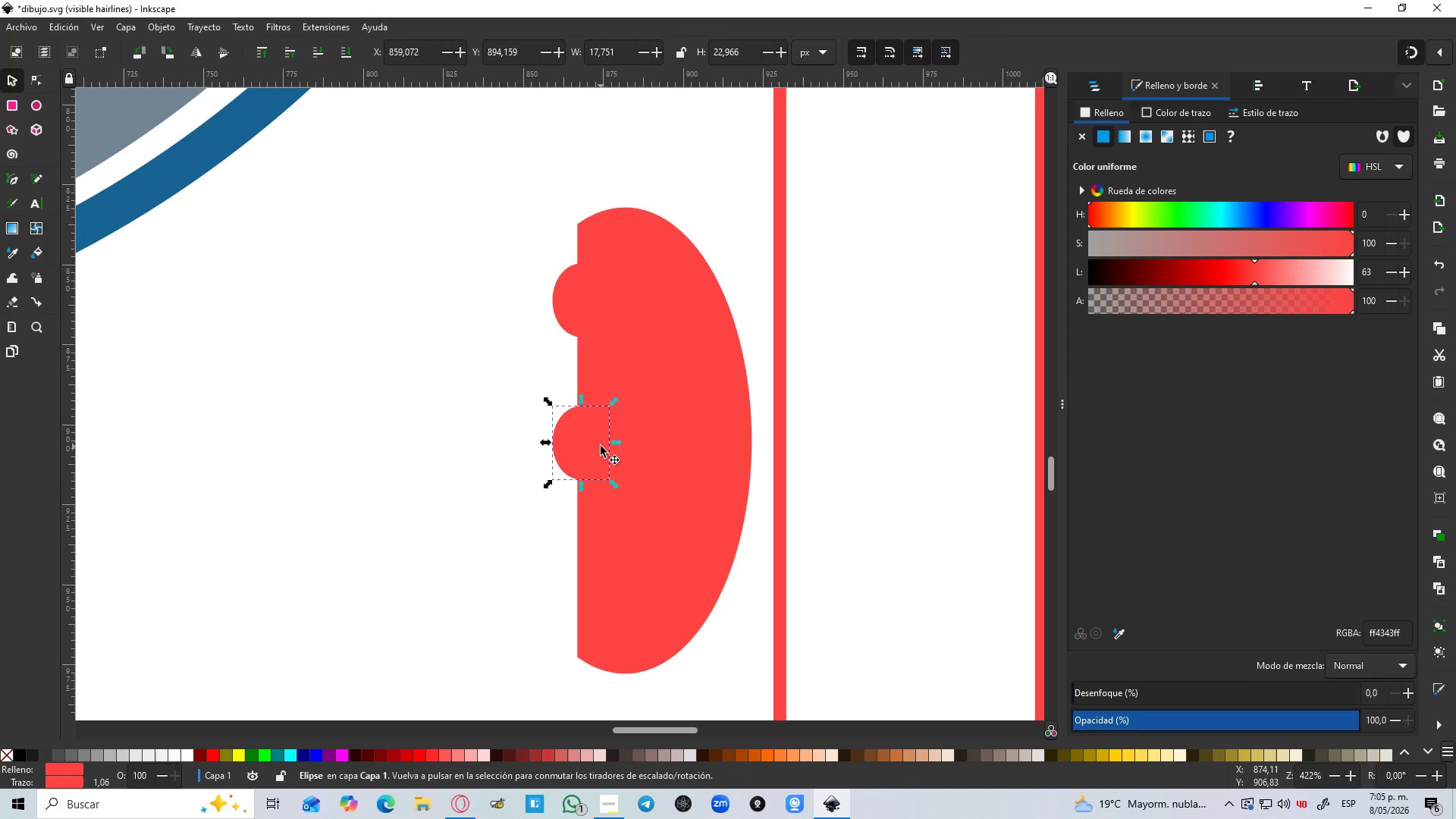 
hold_key(key=ControlLeft, duration=0.33)
 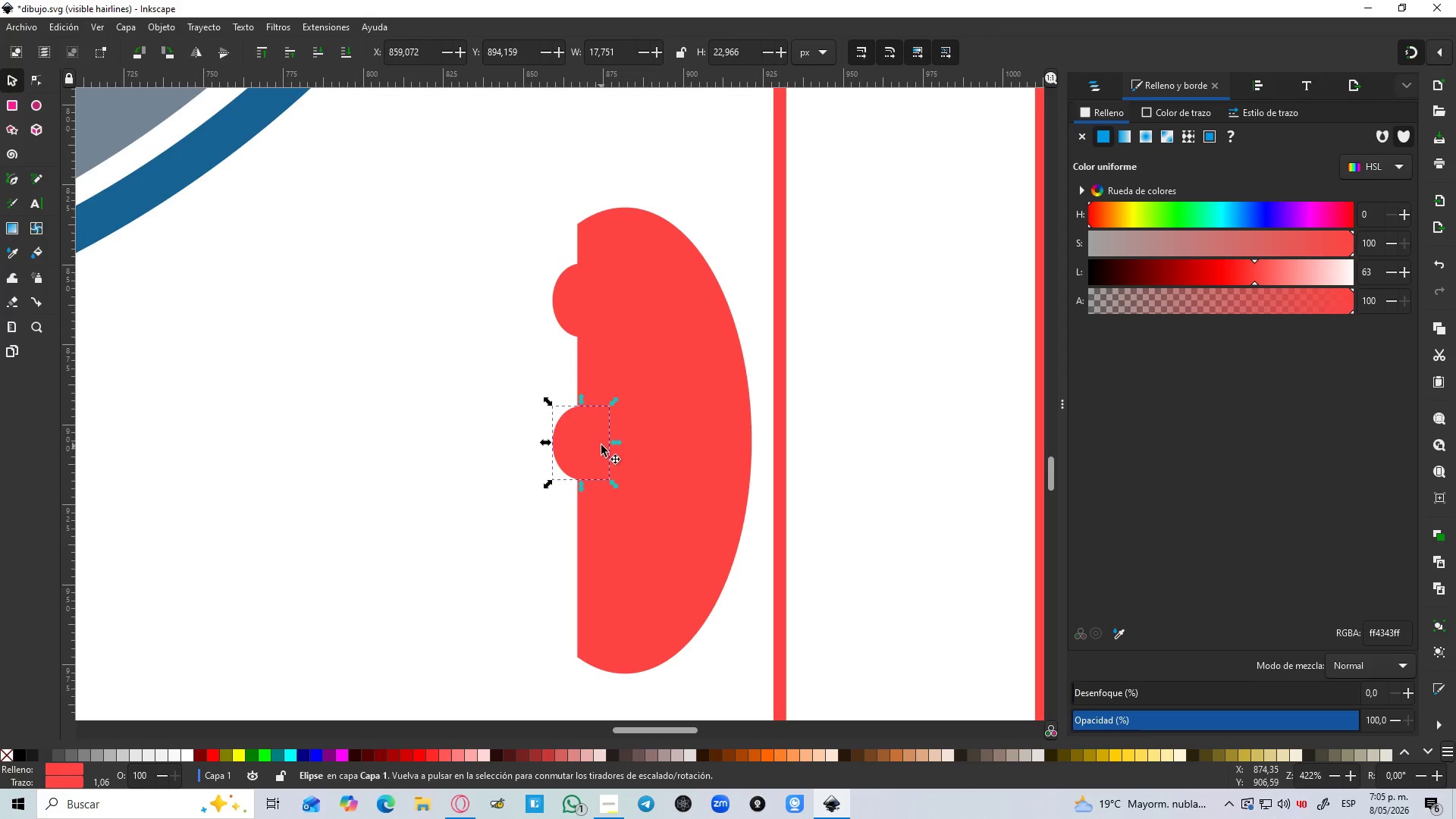 
key(Control+D)
 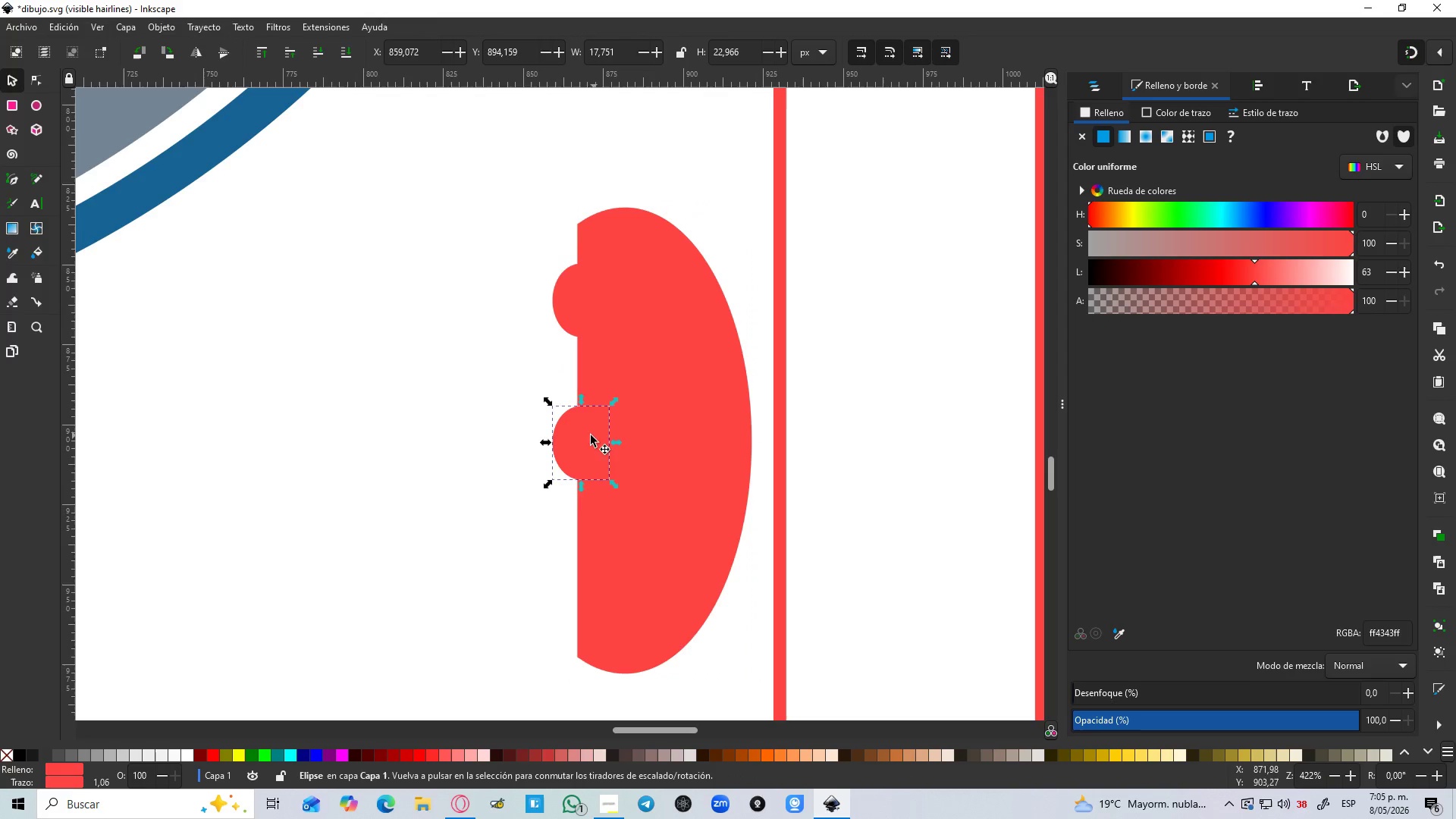 
left_click_drag(start_coordinate=[587, 438], to_coordinate=[595, 581])
 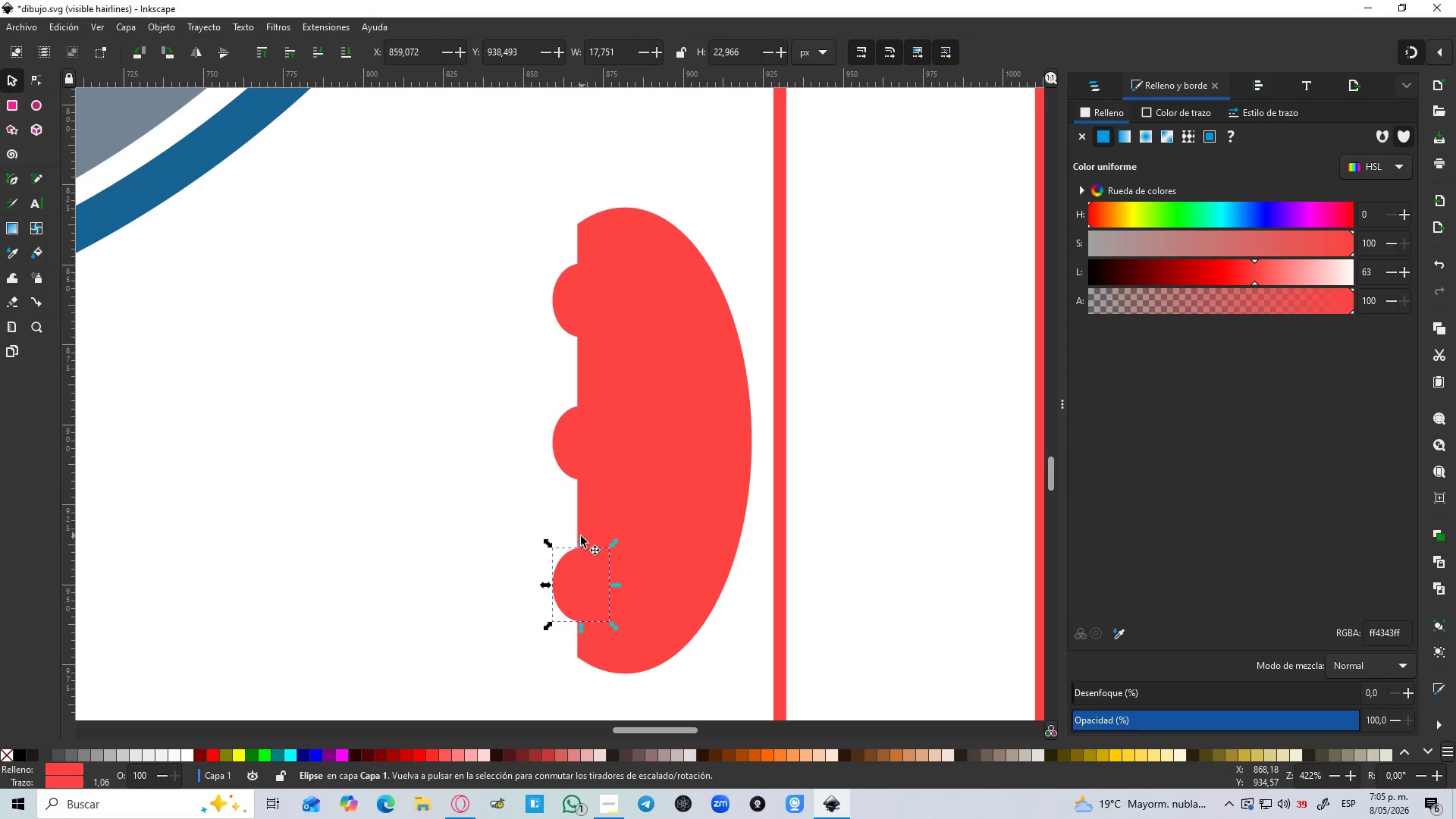 
hold_key(key=ShiftLeft, duration=1.5)
left_click_drag(start_coordinate=[579, 538], to_coordinate=[576, 512])
 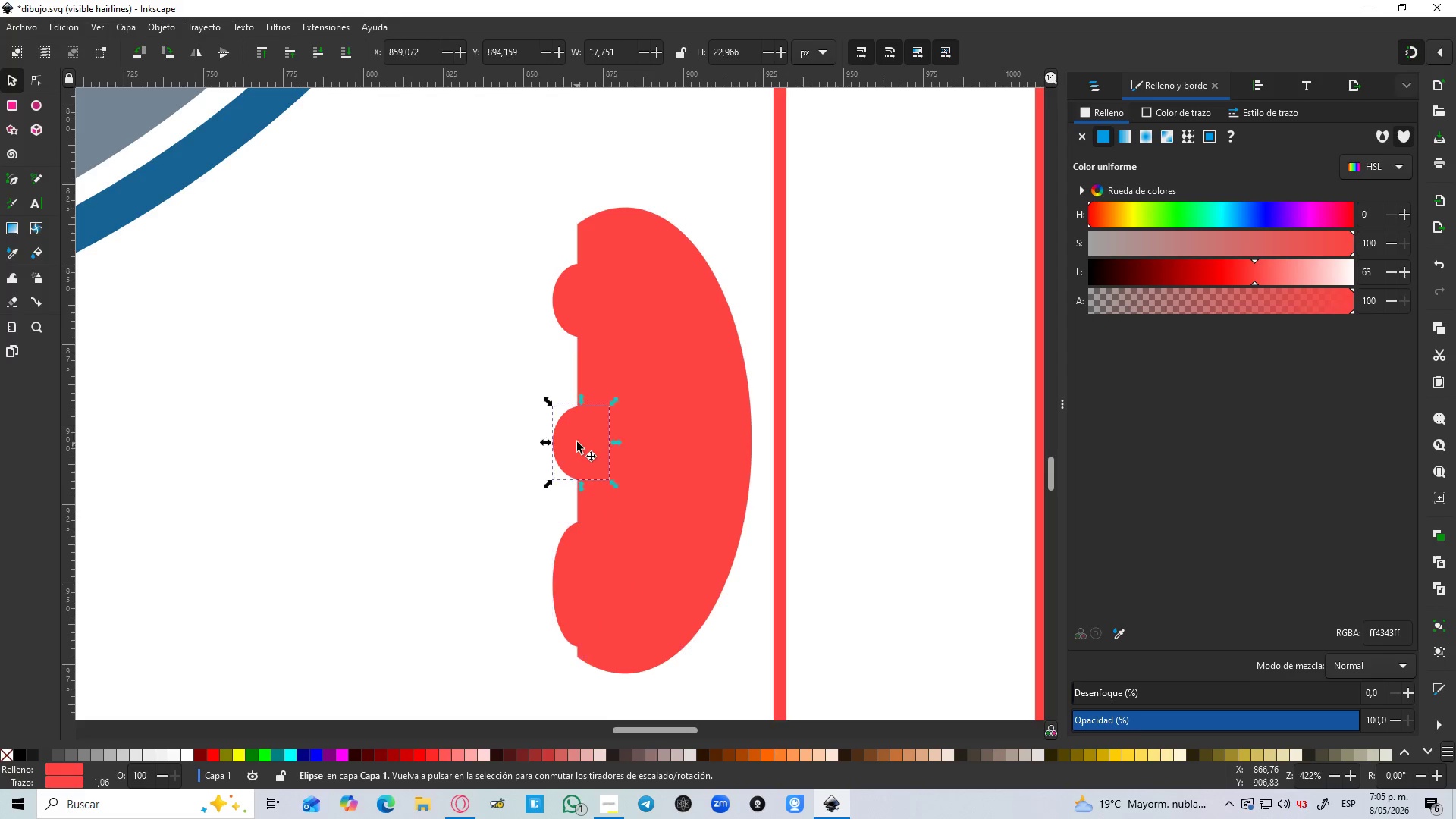 
hold_key(key=ShiftLeft, duration=0.72)
 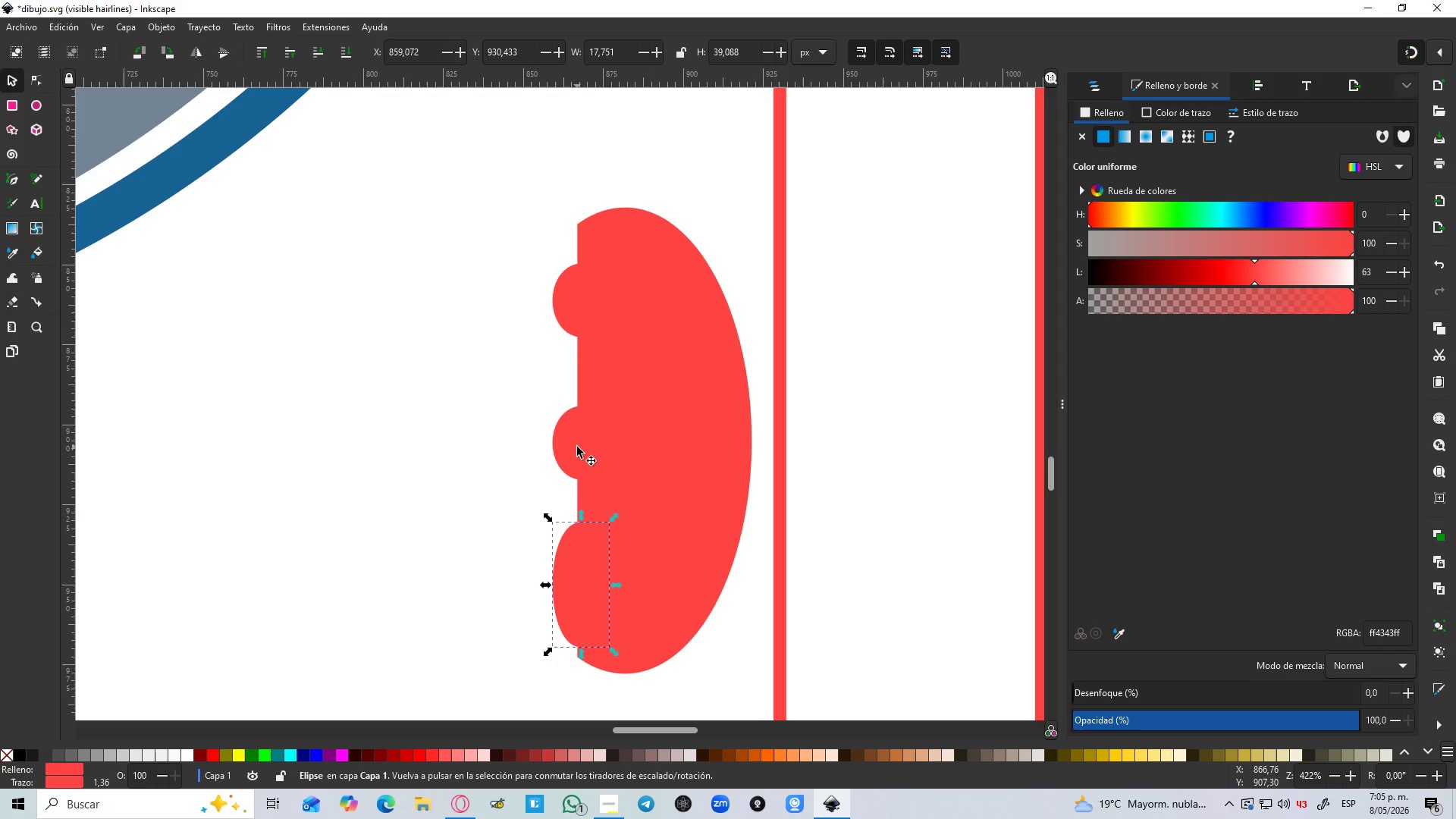 
left_click([577, 447])
 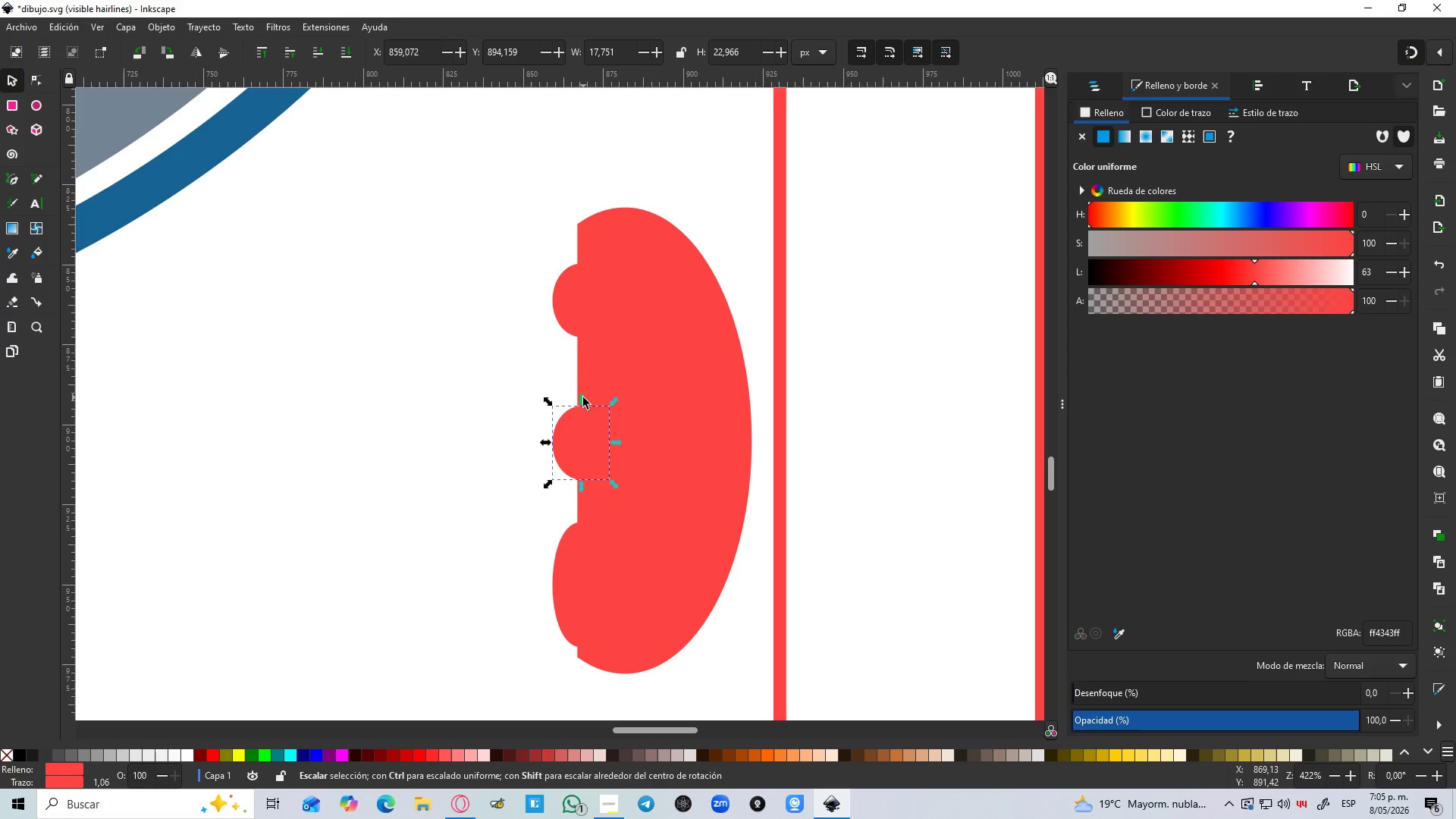 
left_click_drag(start_coordinate=[581, 398], to_coordinate=[584, 375])
 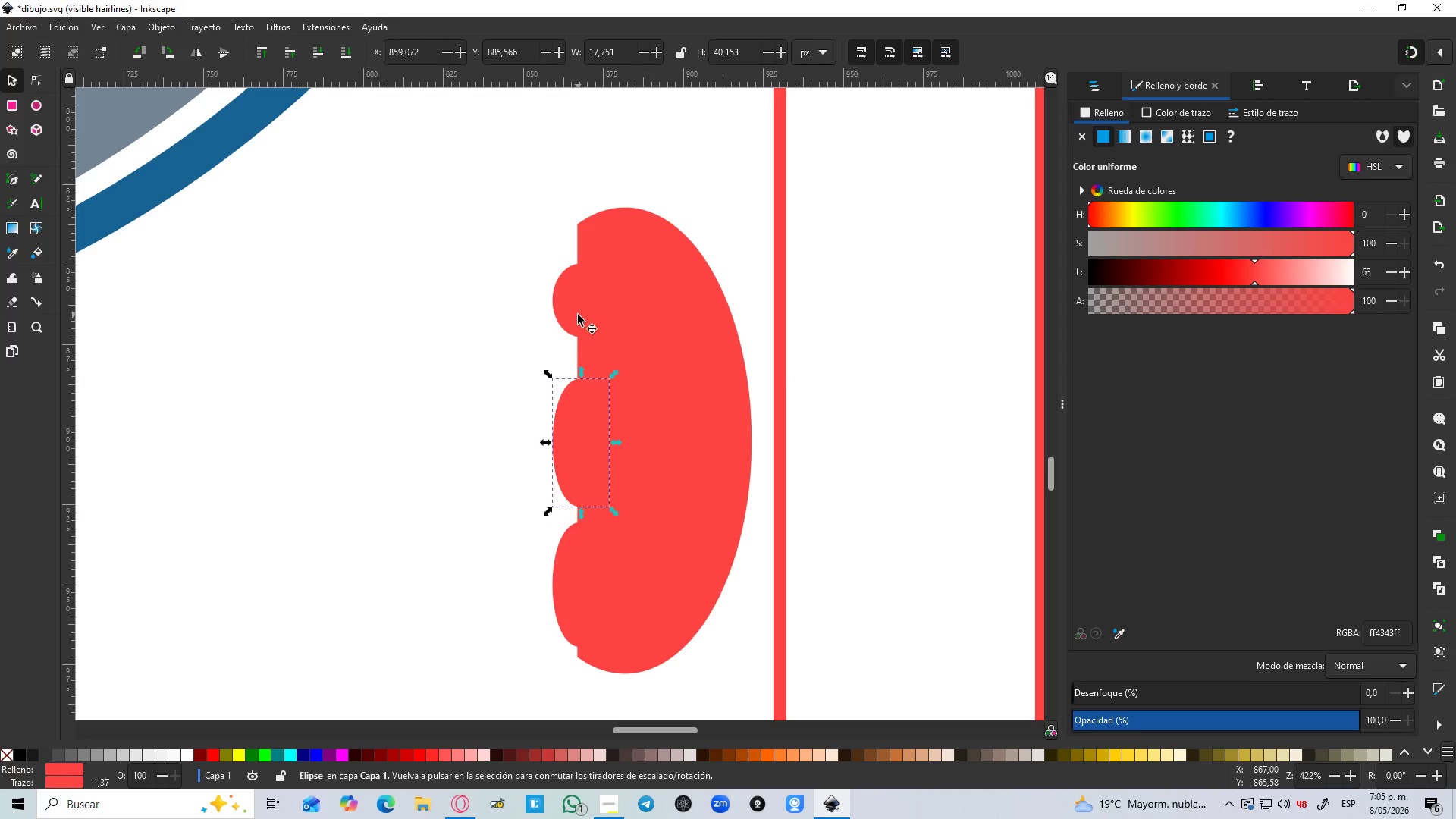 
hold_key(key=ShiftLeft, duration=1.16)
 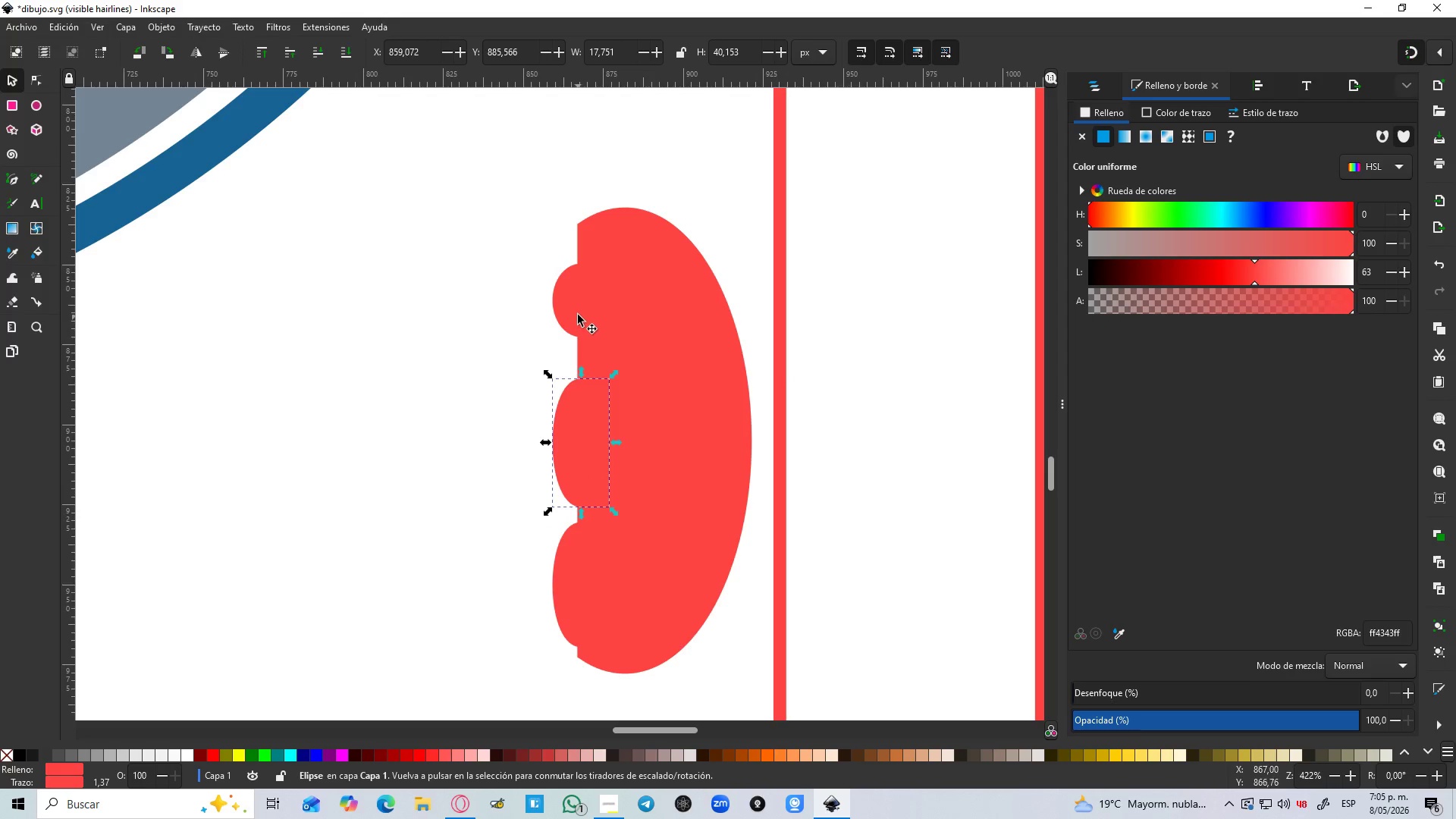 
left_click([578, 315])
 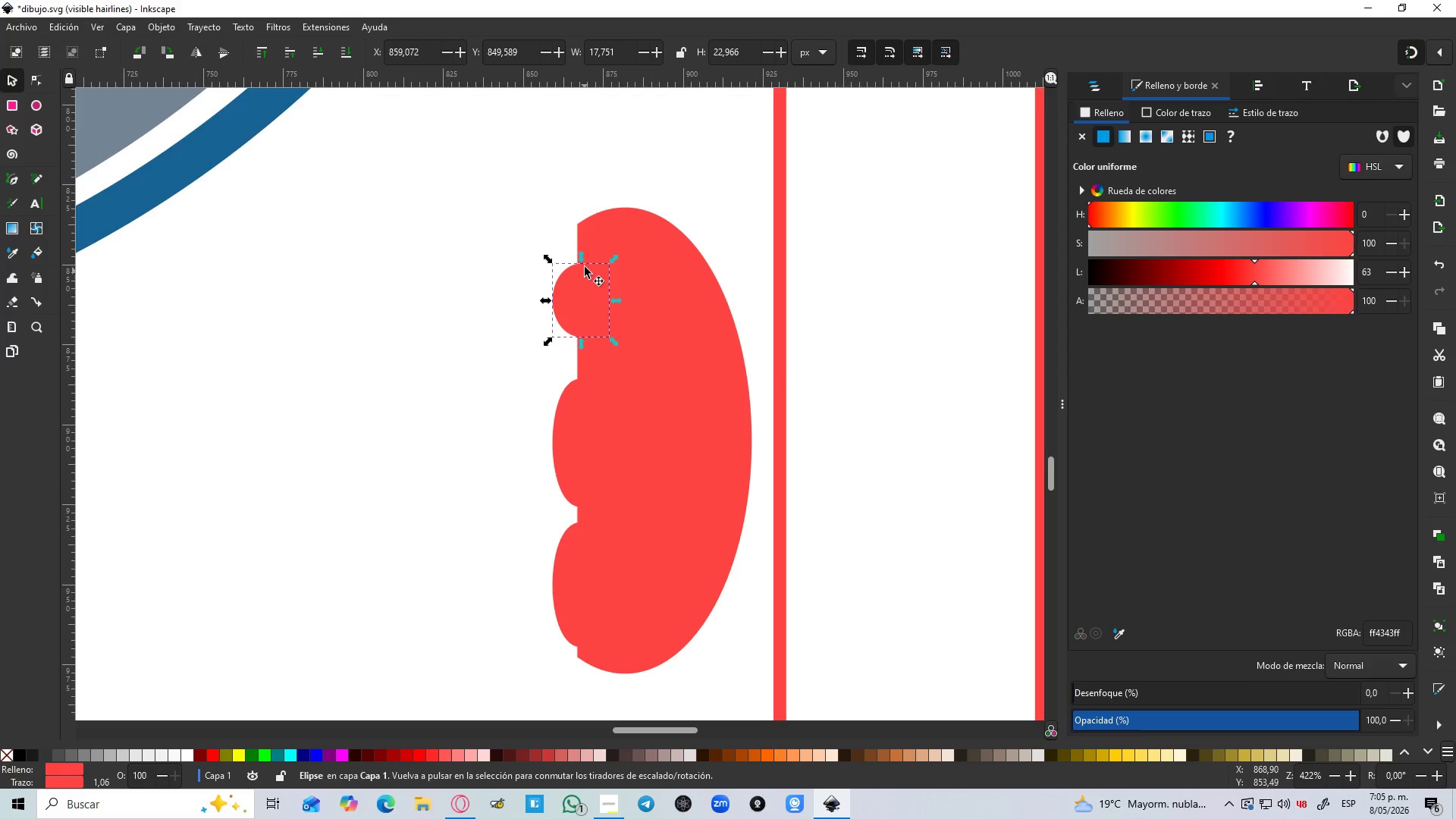 
hold_key(key=ShiftLeft, duration=1.5)
left_click_drag(start_coordinate=[583, 258], to_coordinate=[583, 234])
 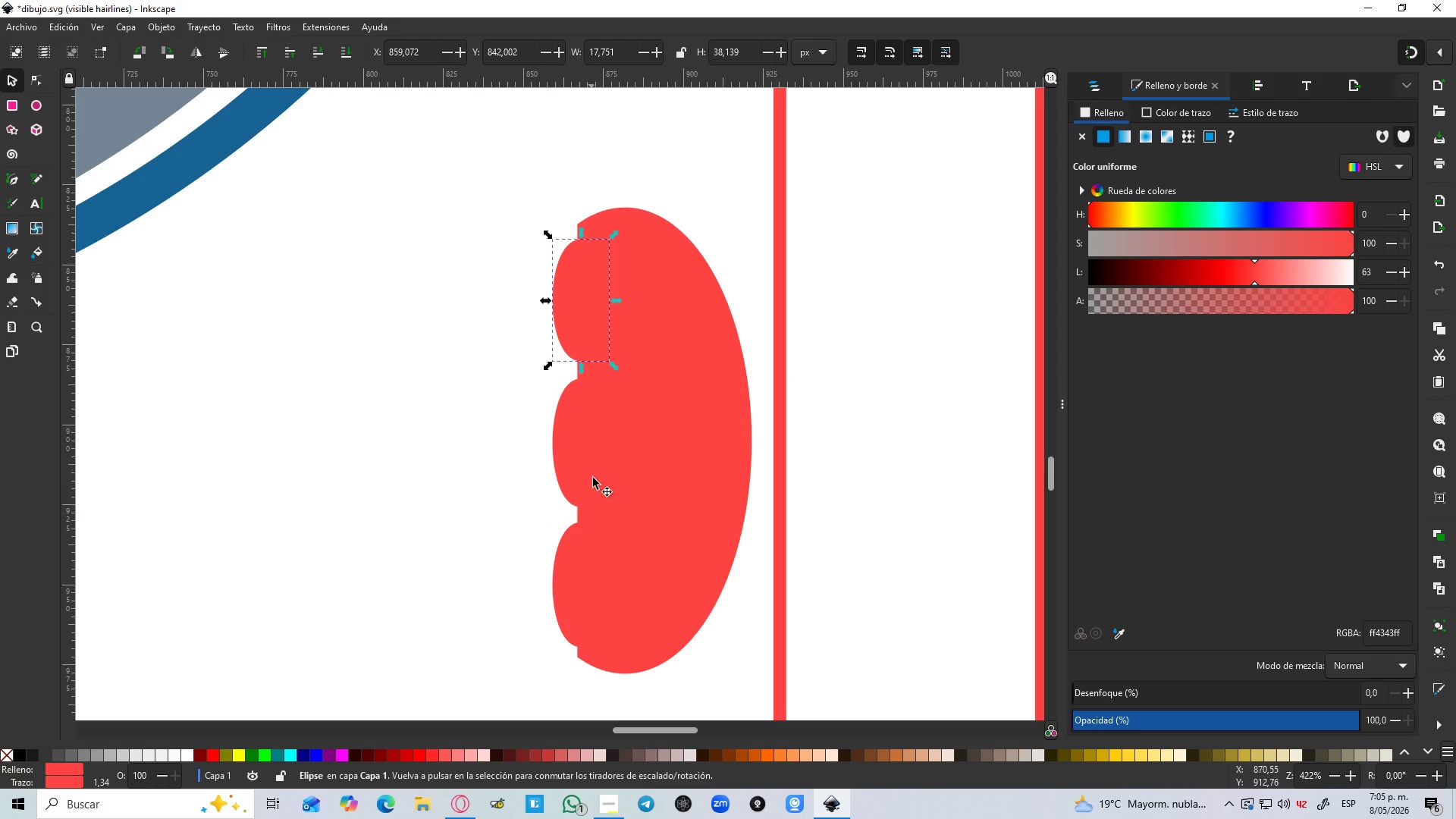 
hold_key(key=ShiftLeft, duration=0.33)
 